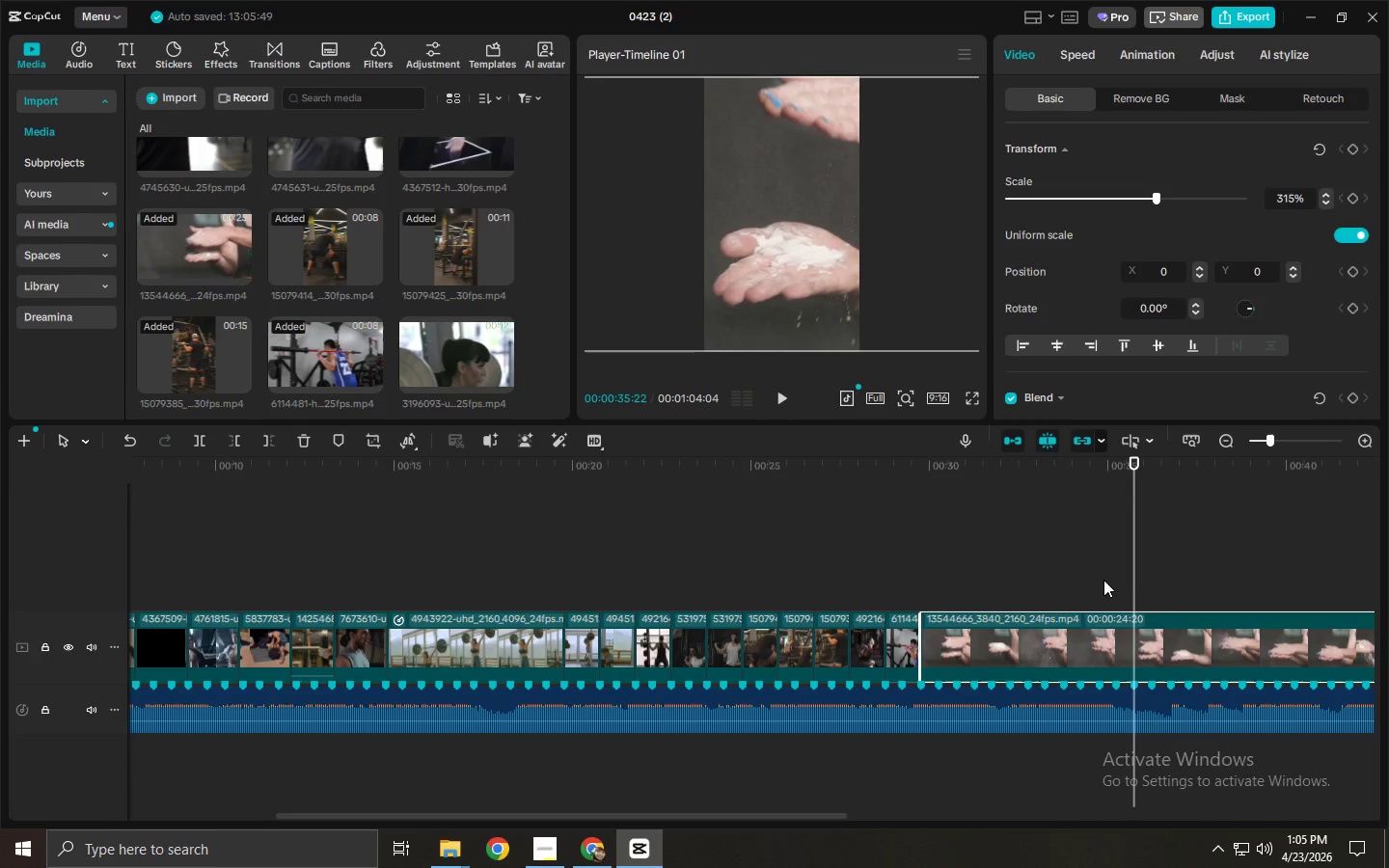 
key(Control+ControlLeft)
 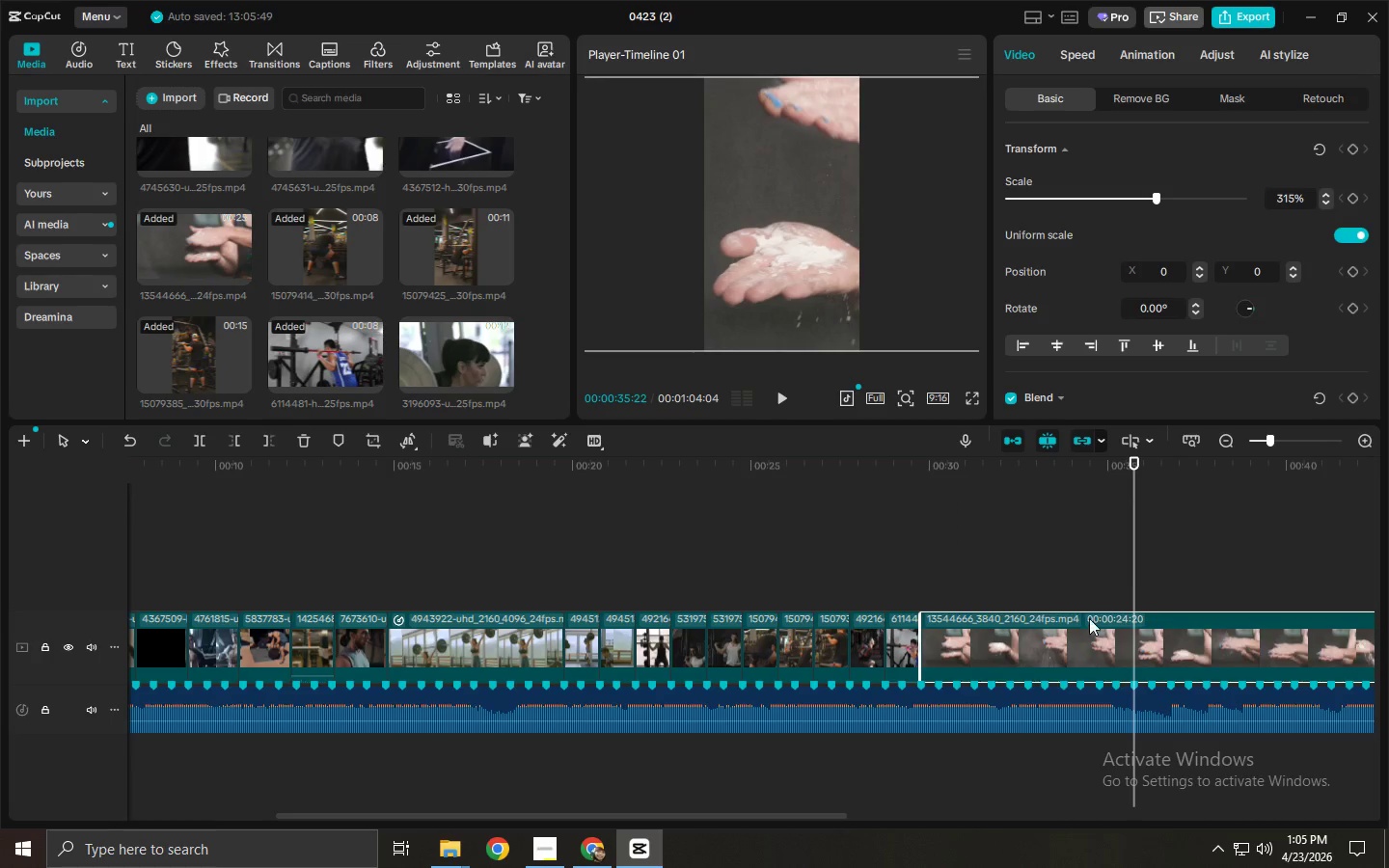 
key(Control+B)
 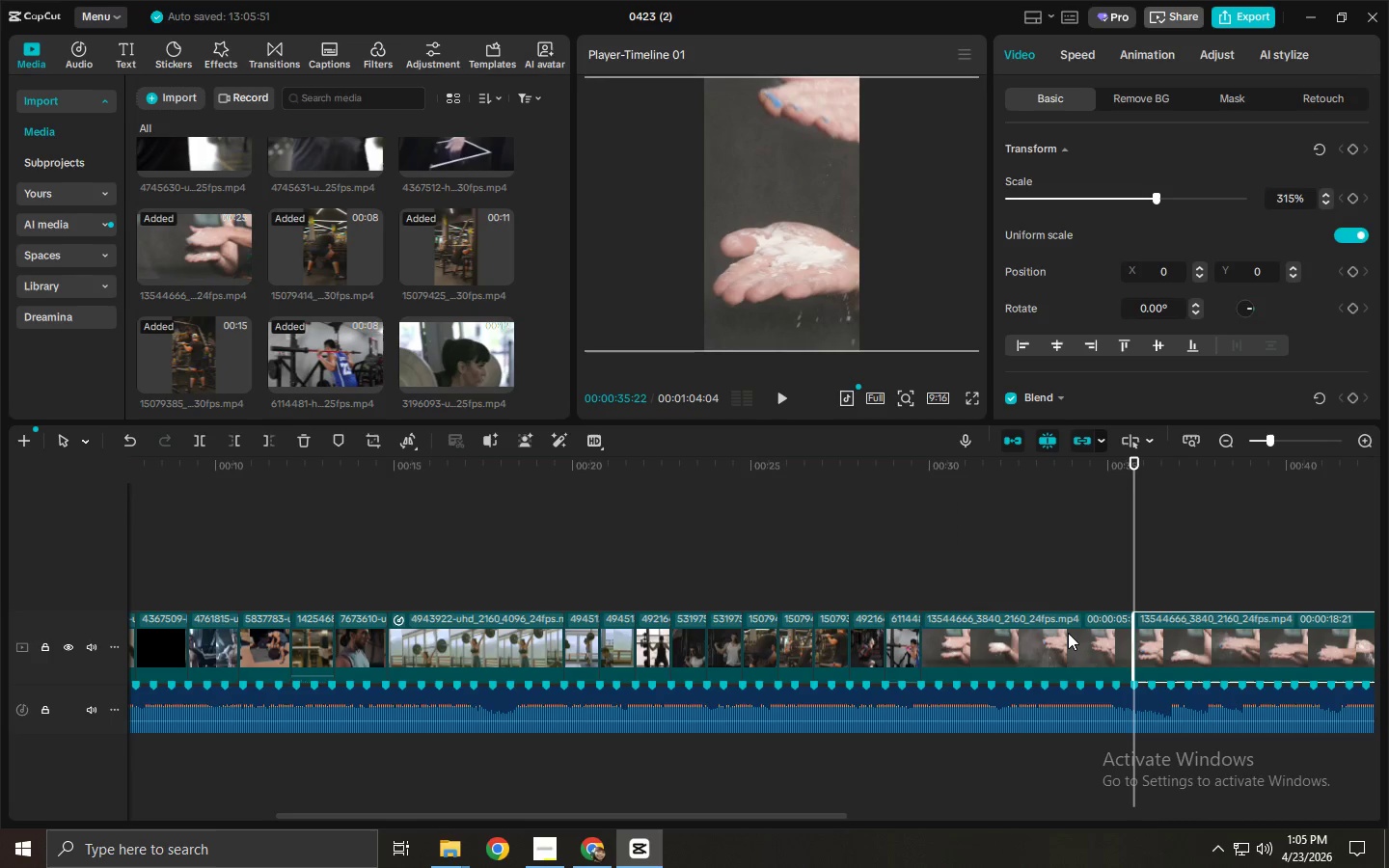 
left_click([1068, 633])
 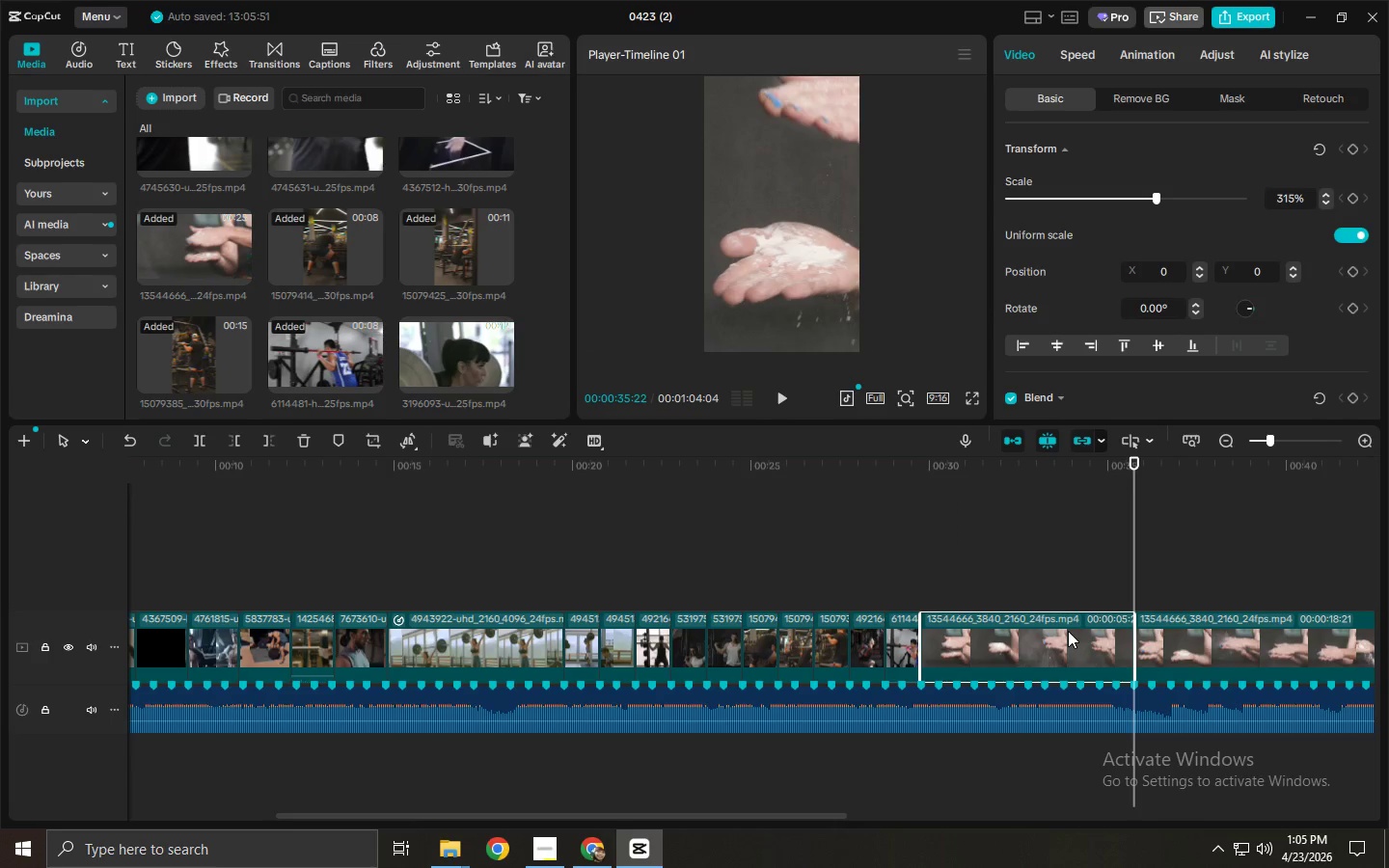 
key(Delete)
 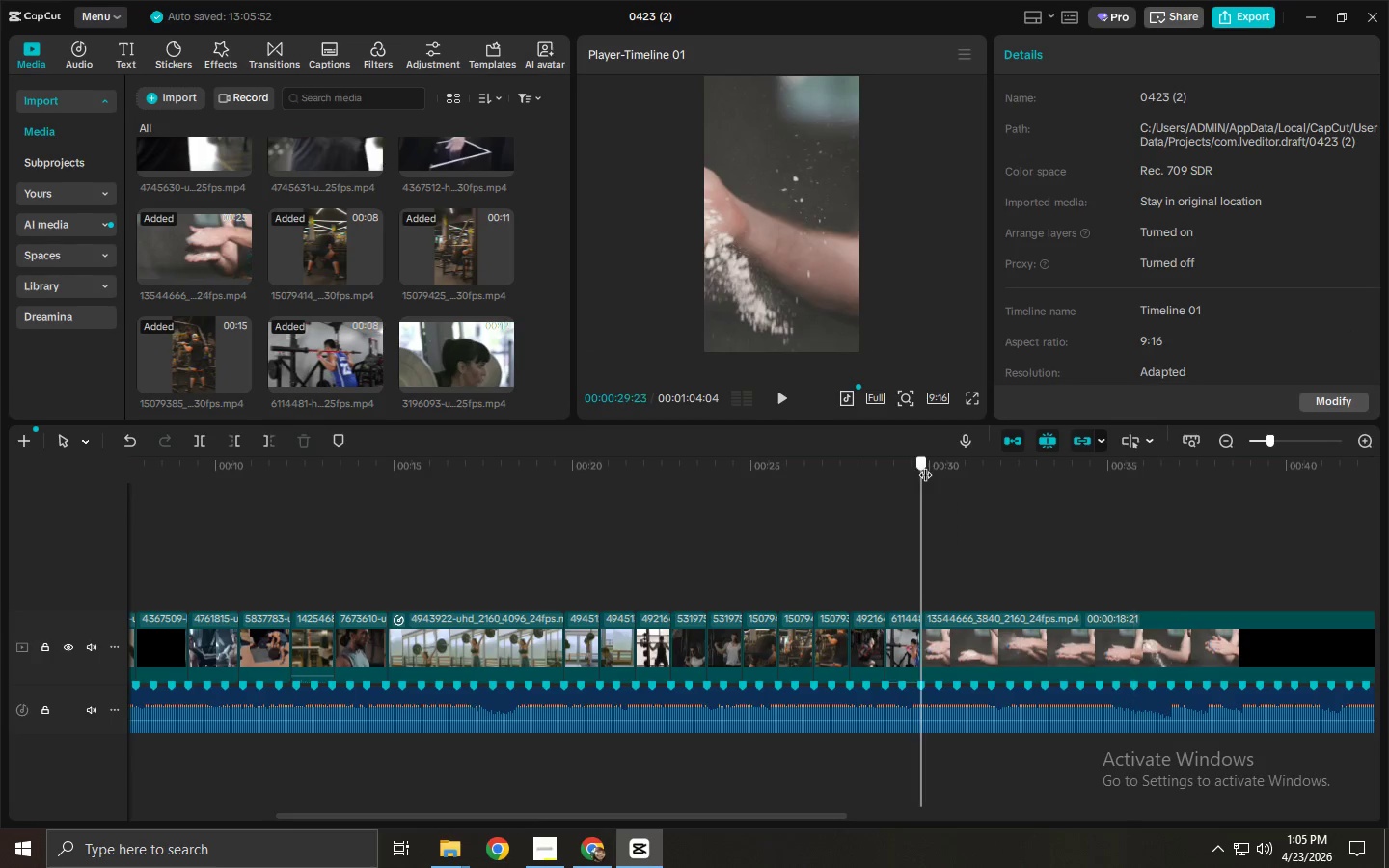 
key(Space)
 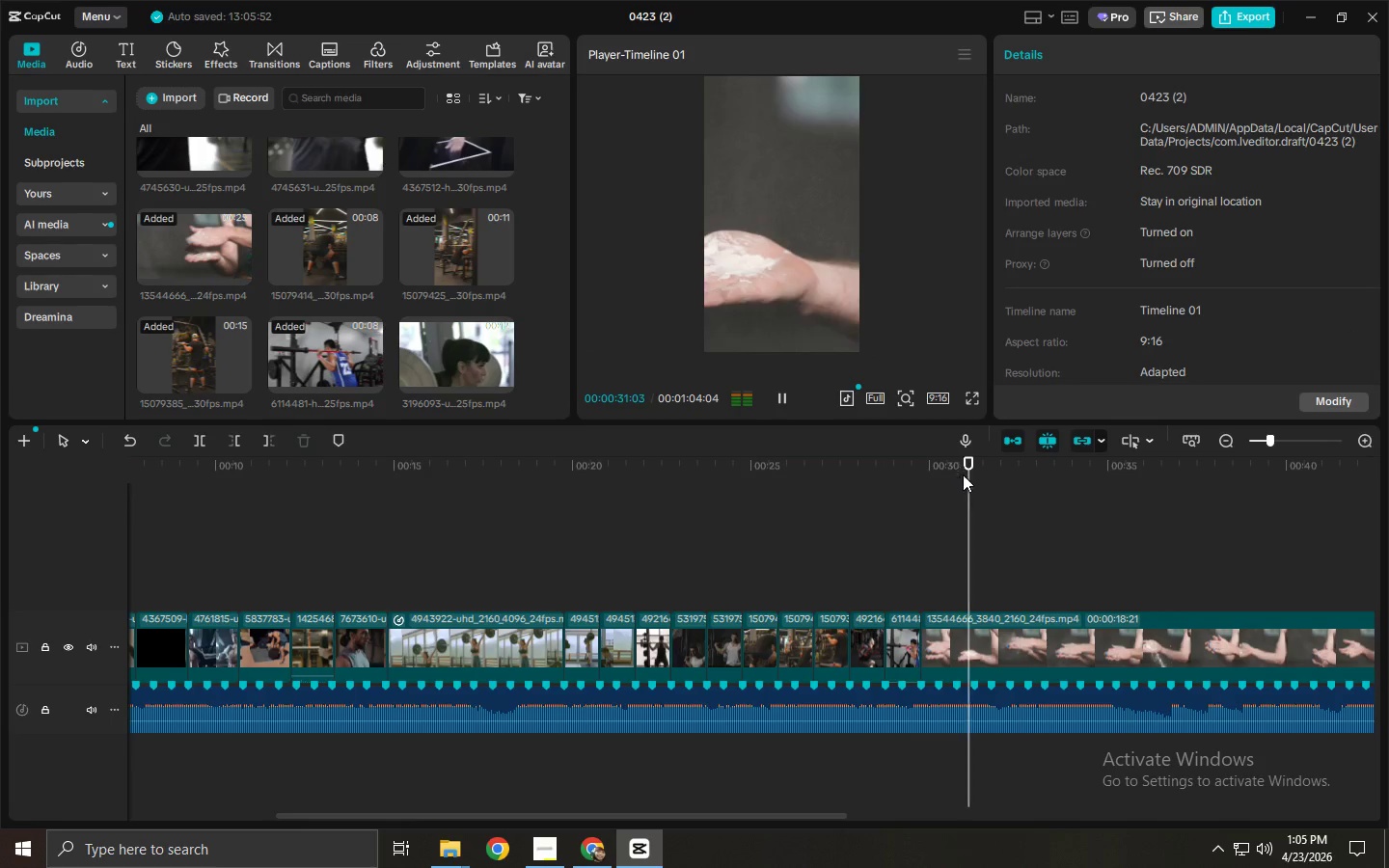 
key(Space)
 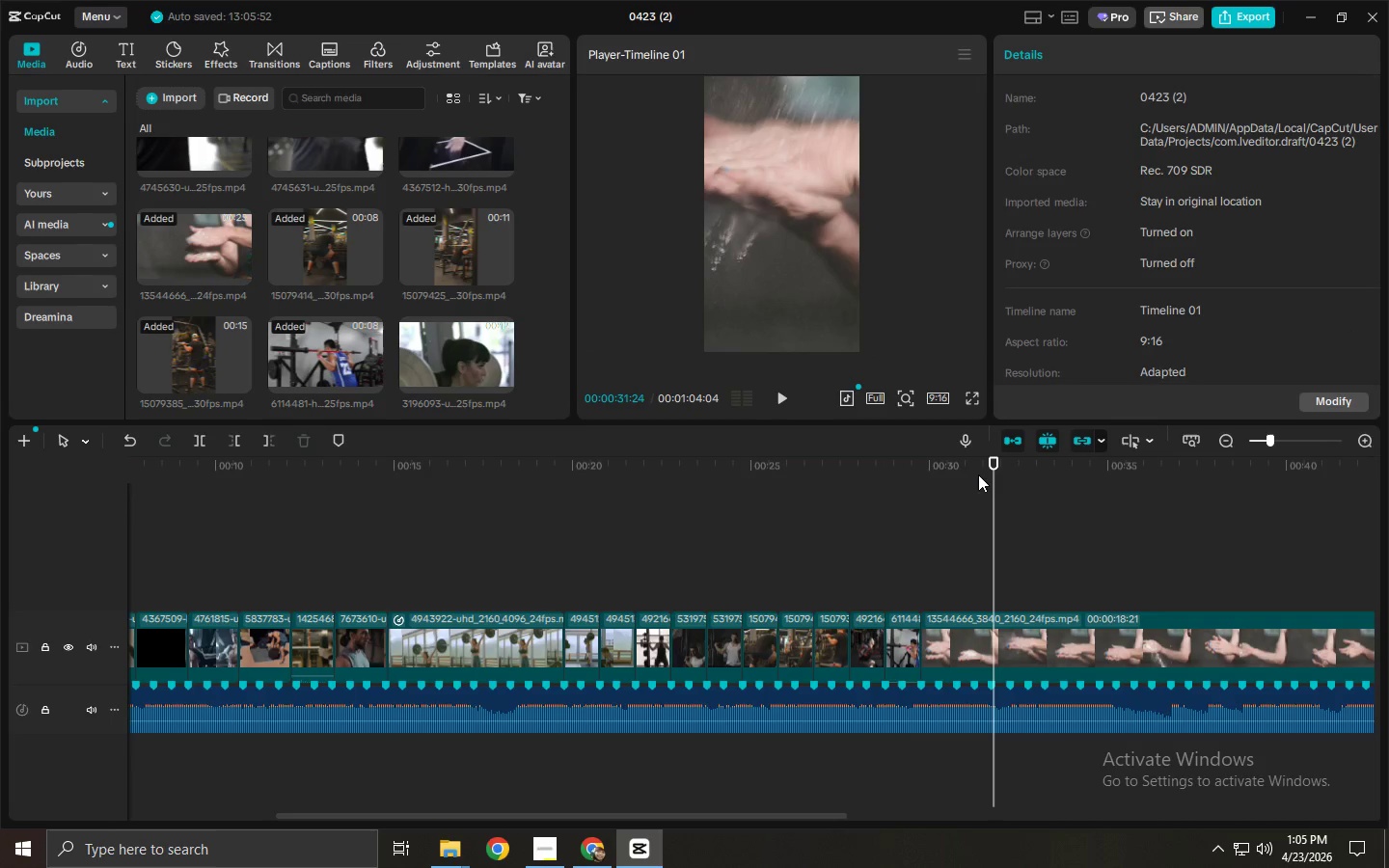 
key(Control+ControlLeft)
 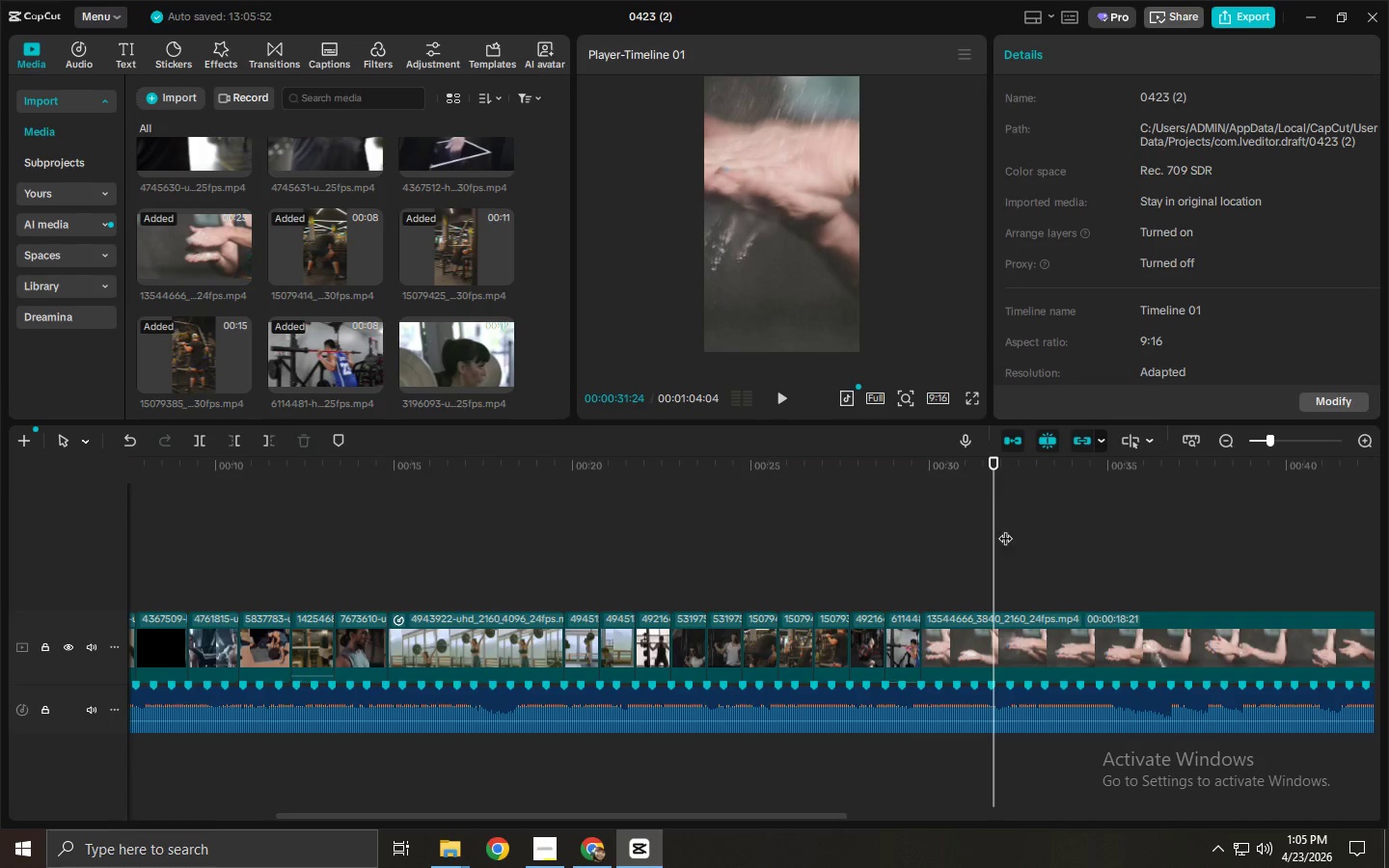 
key(Control+B)
 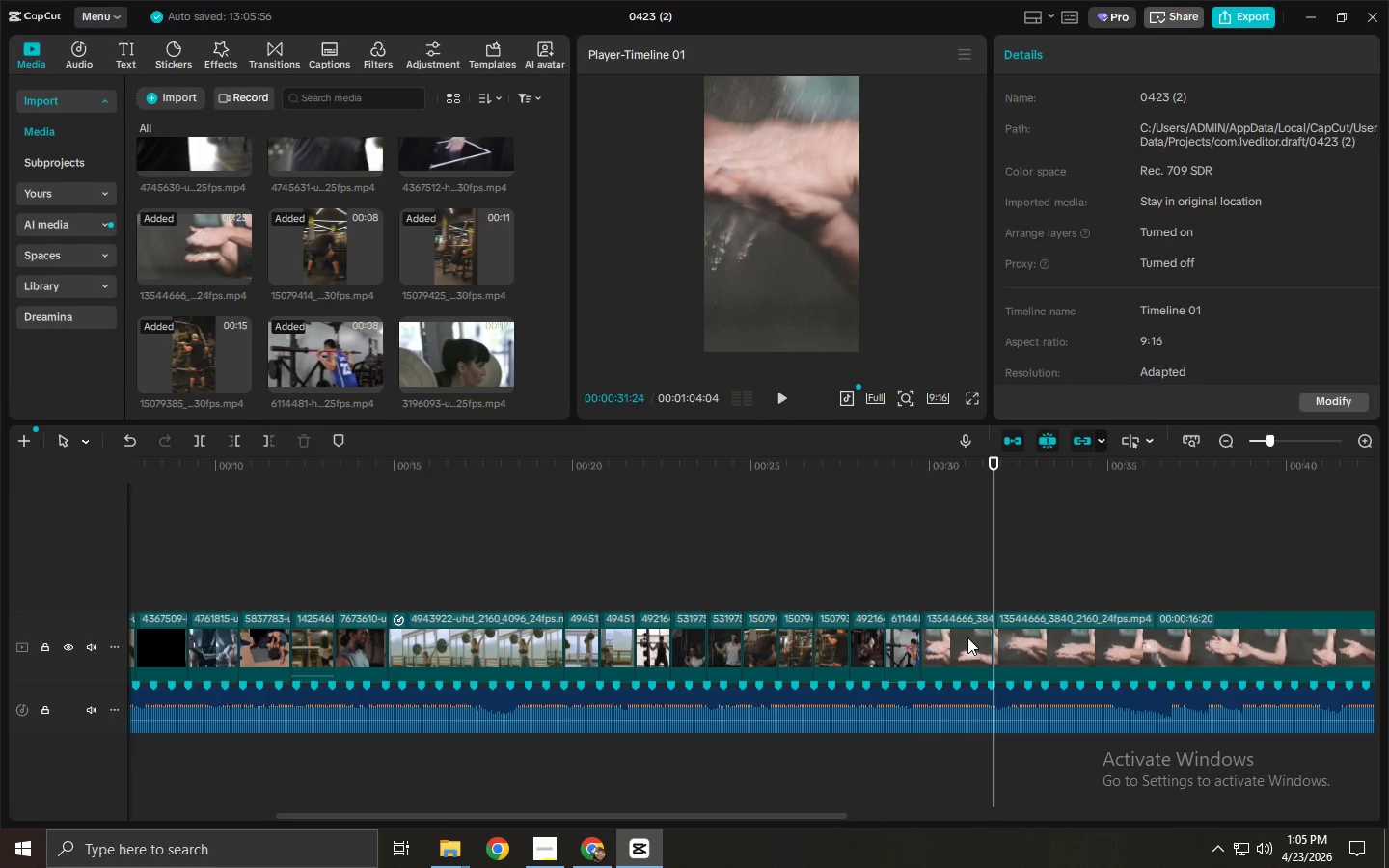 
left_click([967, 637])
 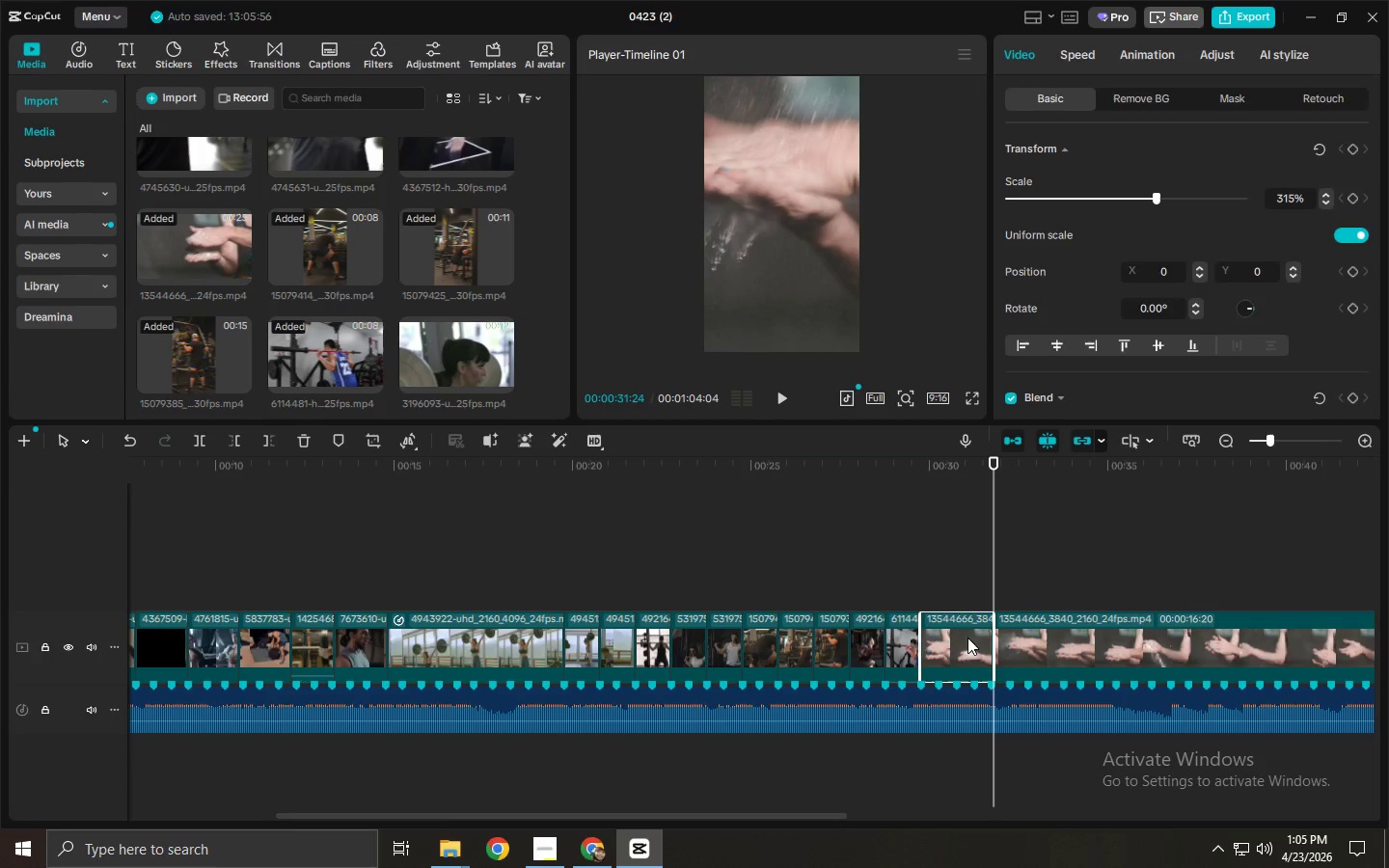 
key(Delete)
 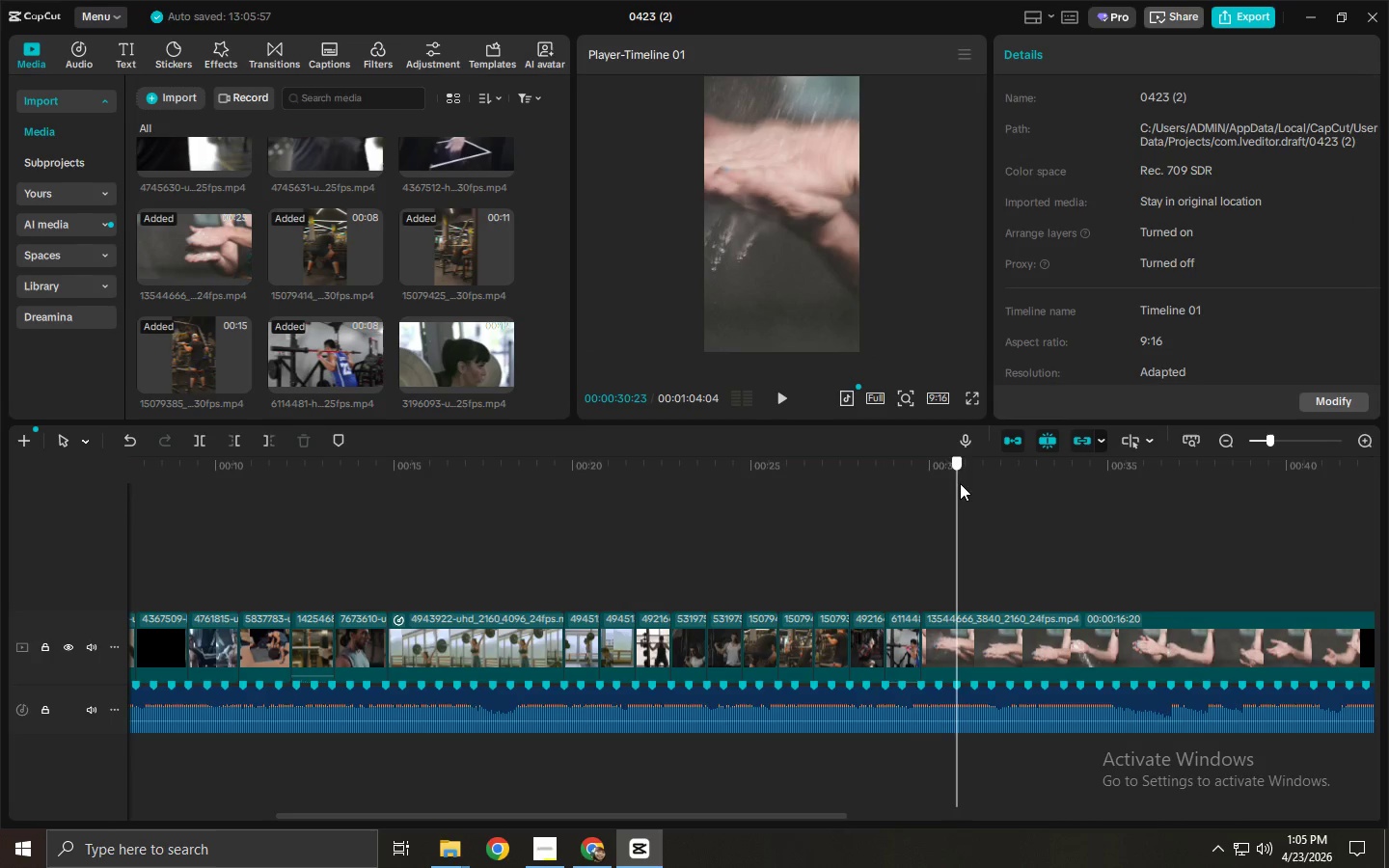 
key(Control+ControlLeft)
 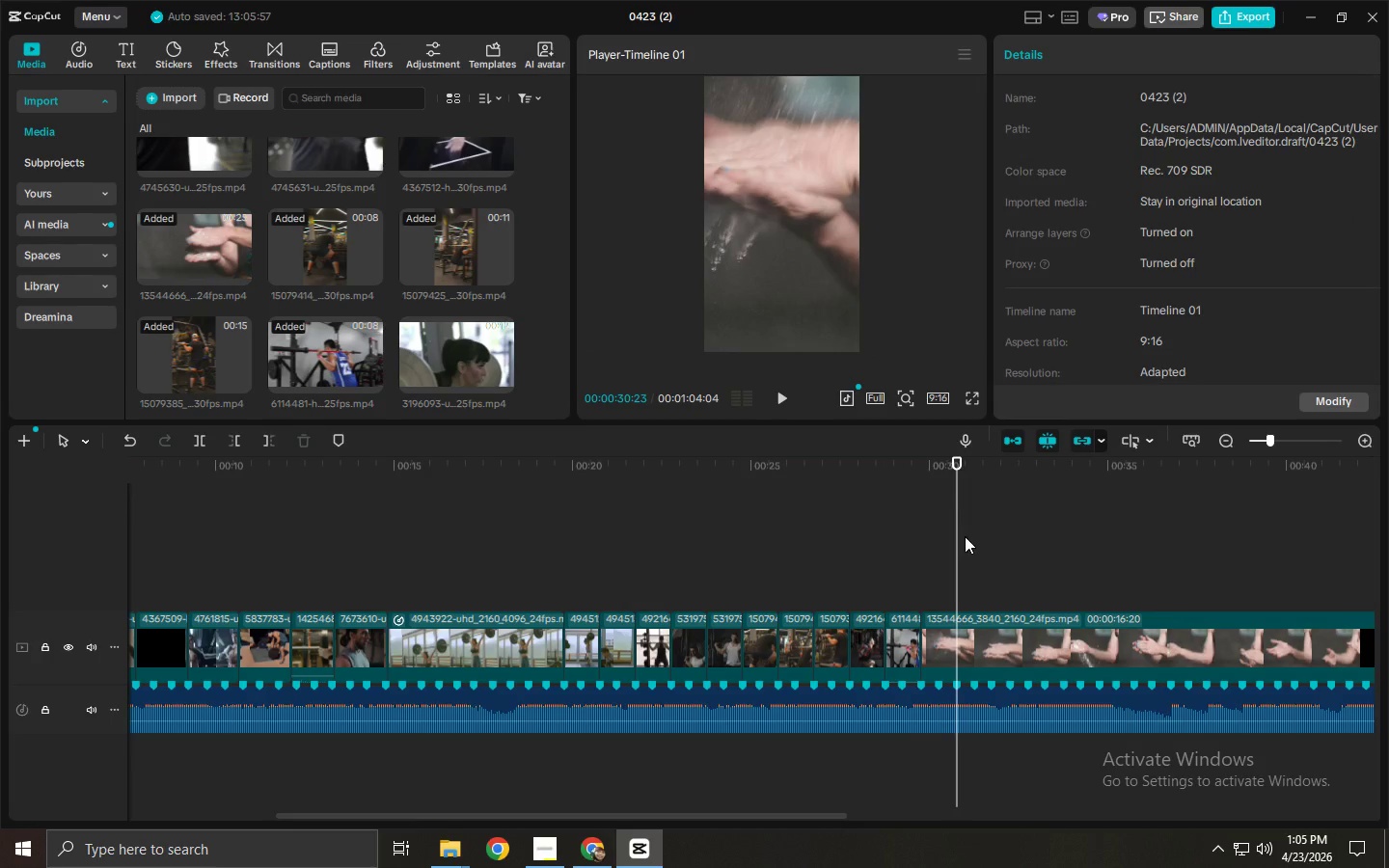 
key(Control+B)
 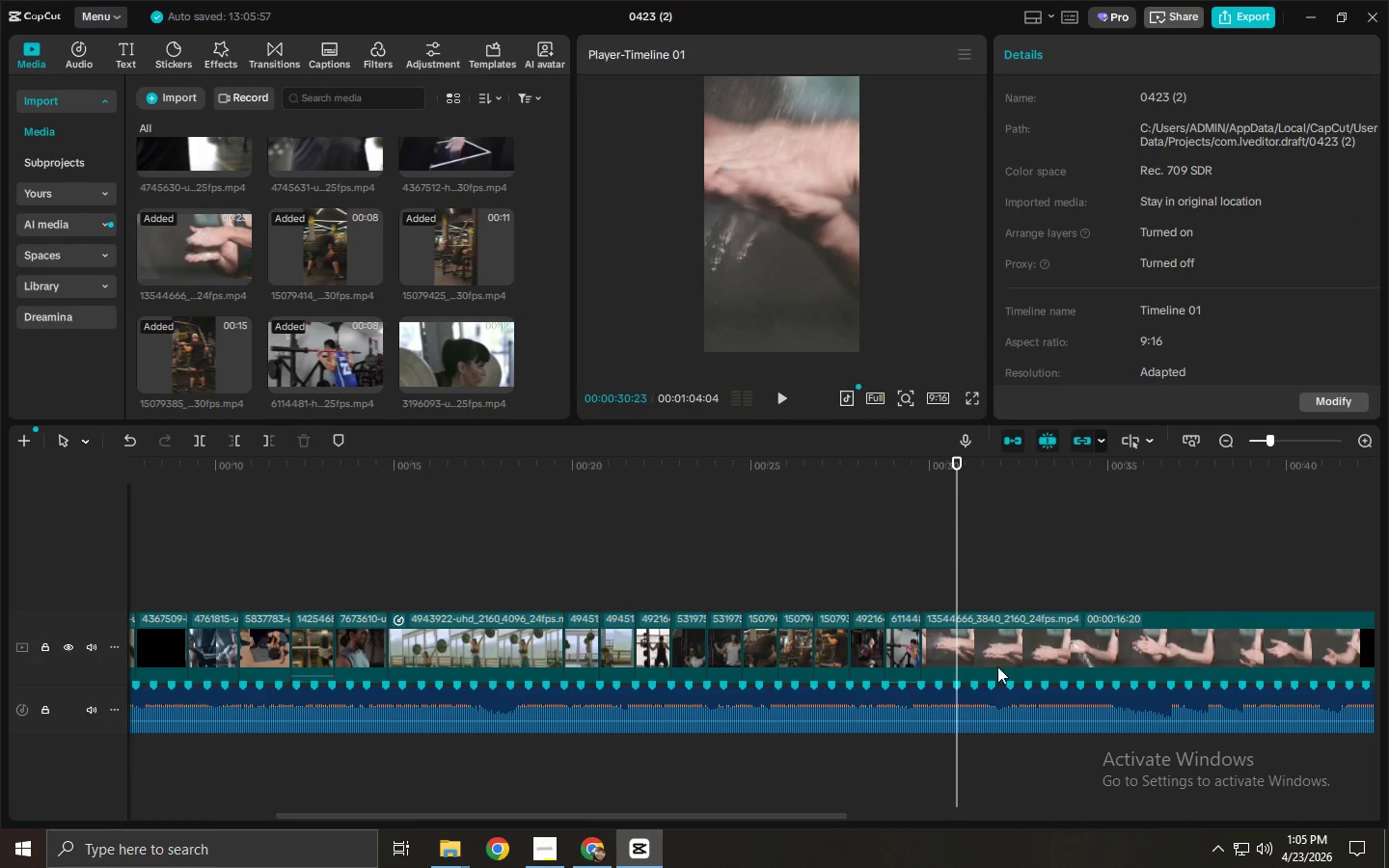 
left_click([997, 666])
 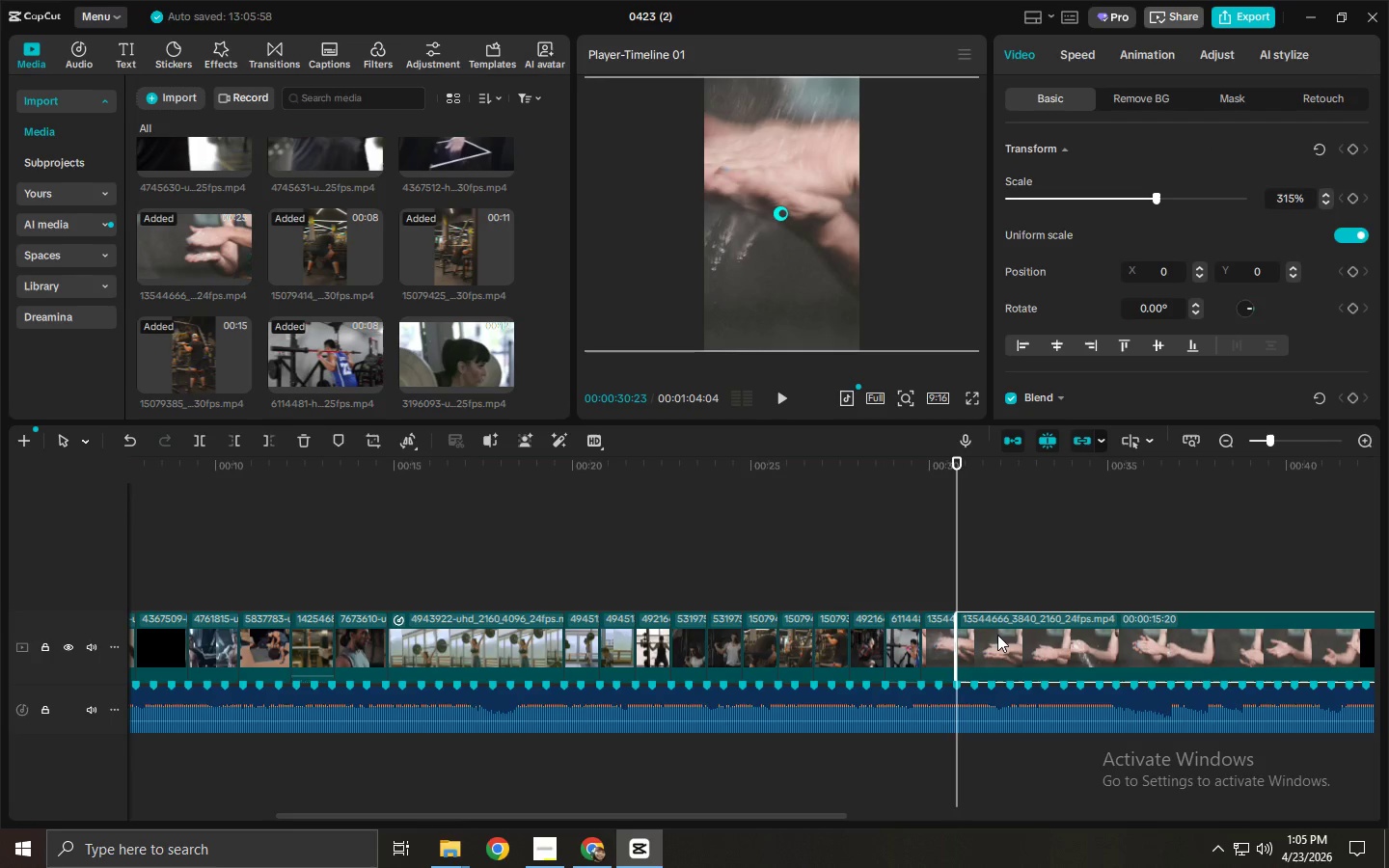 
key(Delete)
 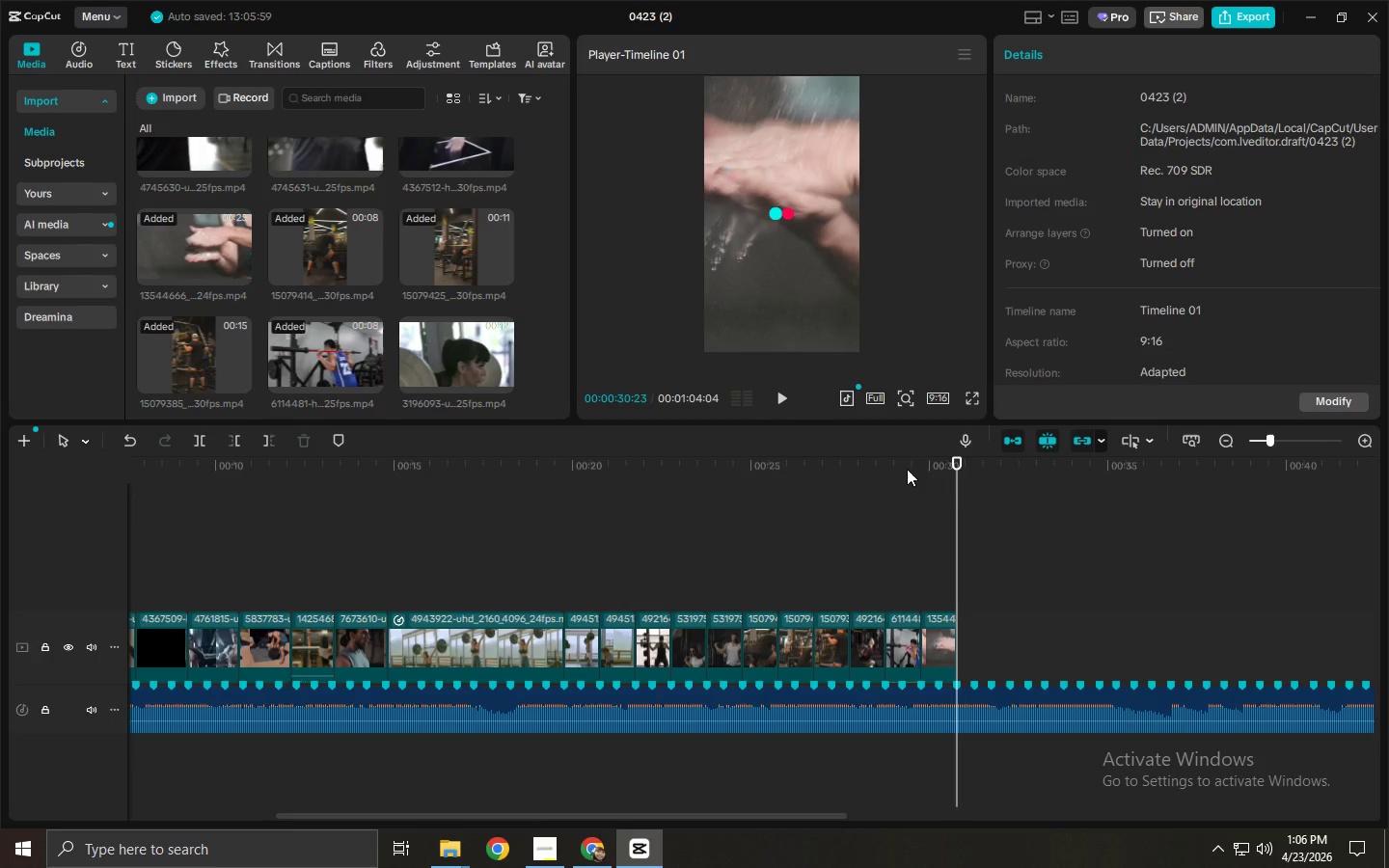 
left_click([907, 469])
 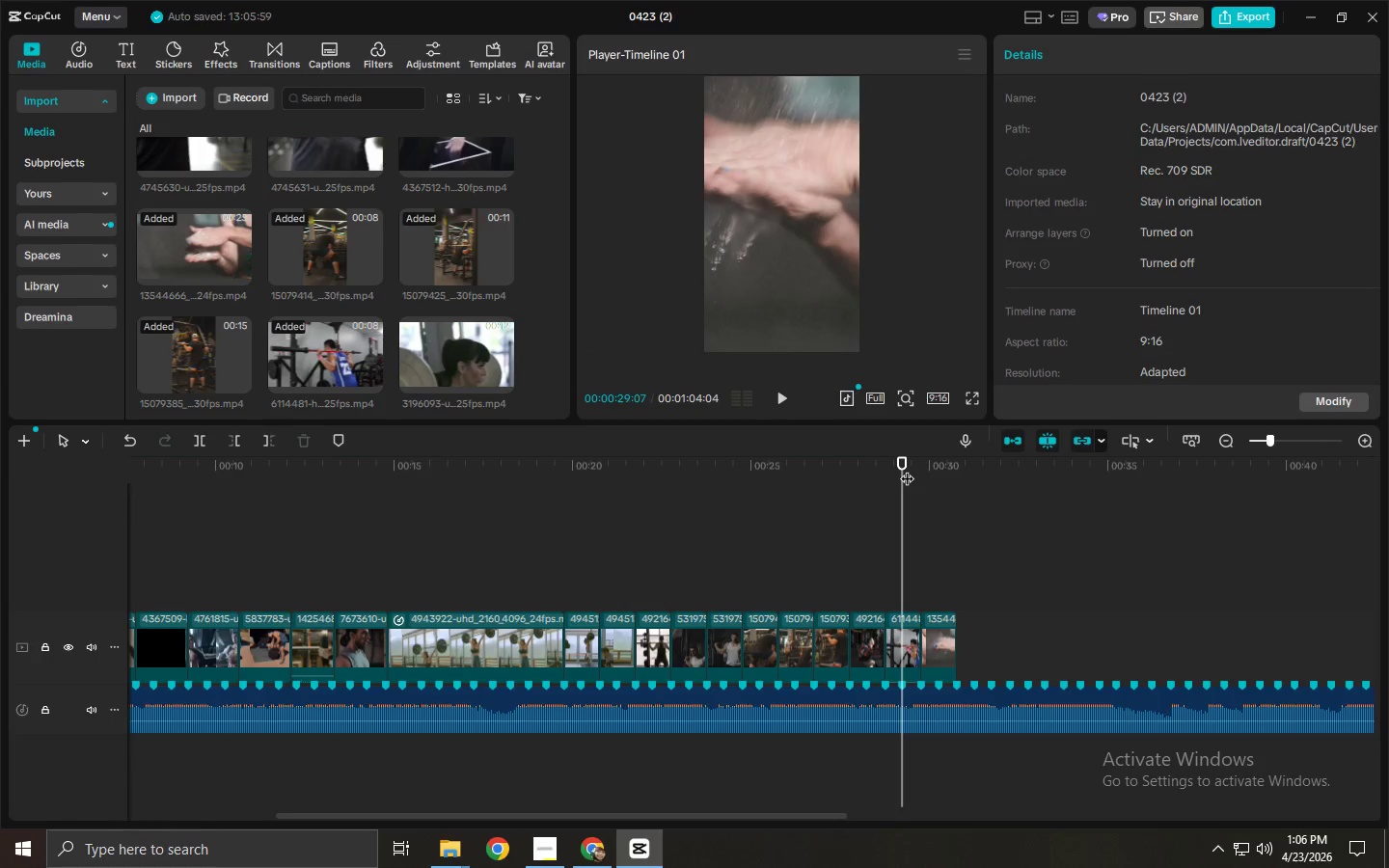 
key(Space)
 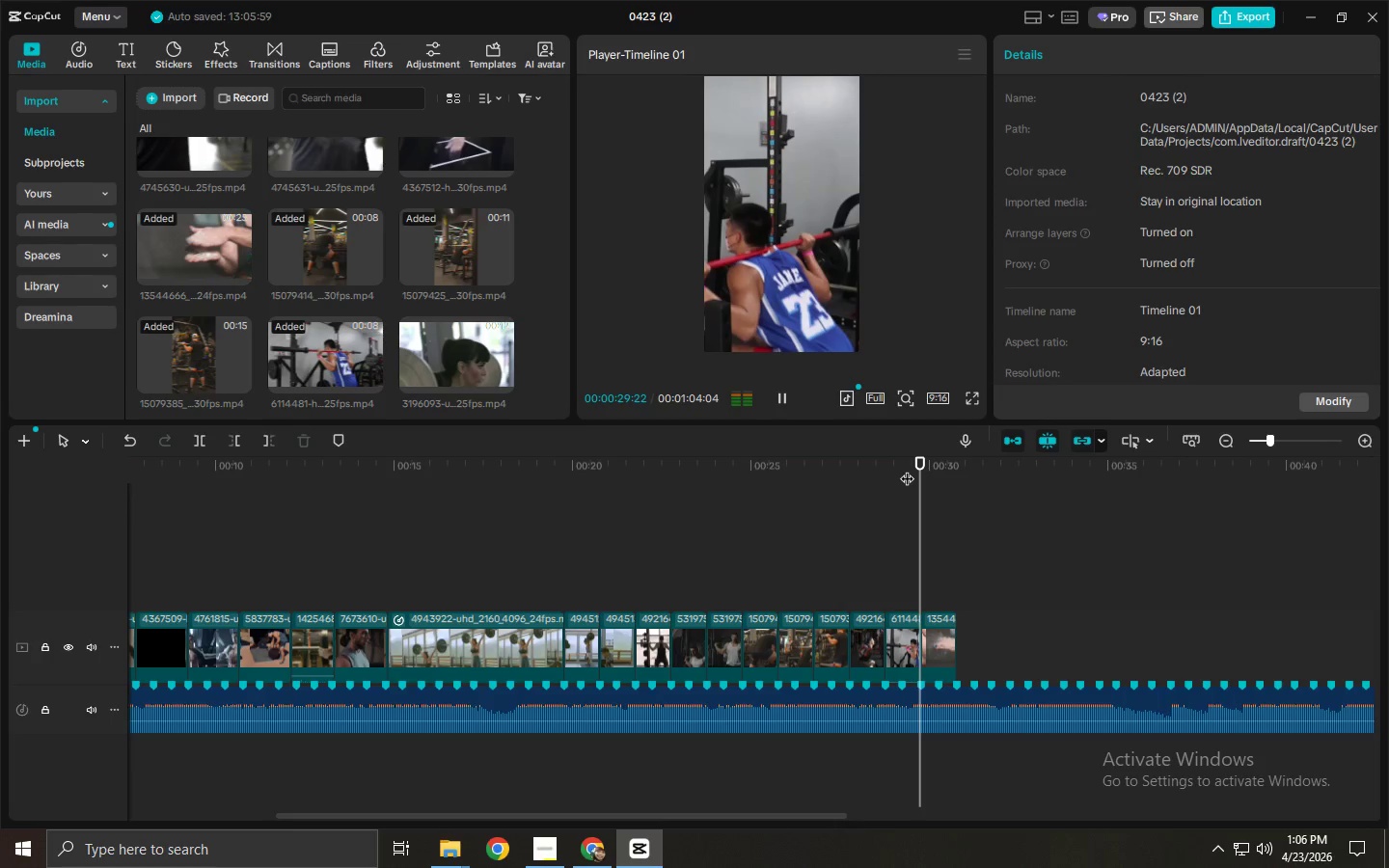 
key(Space)
 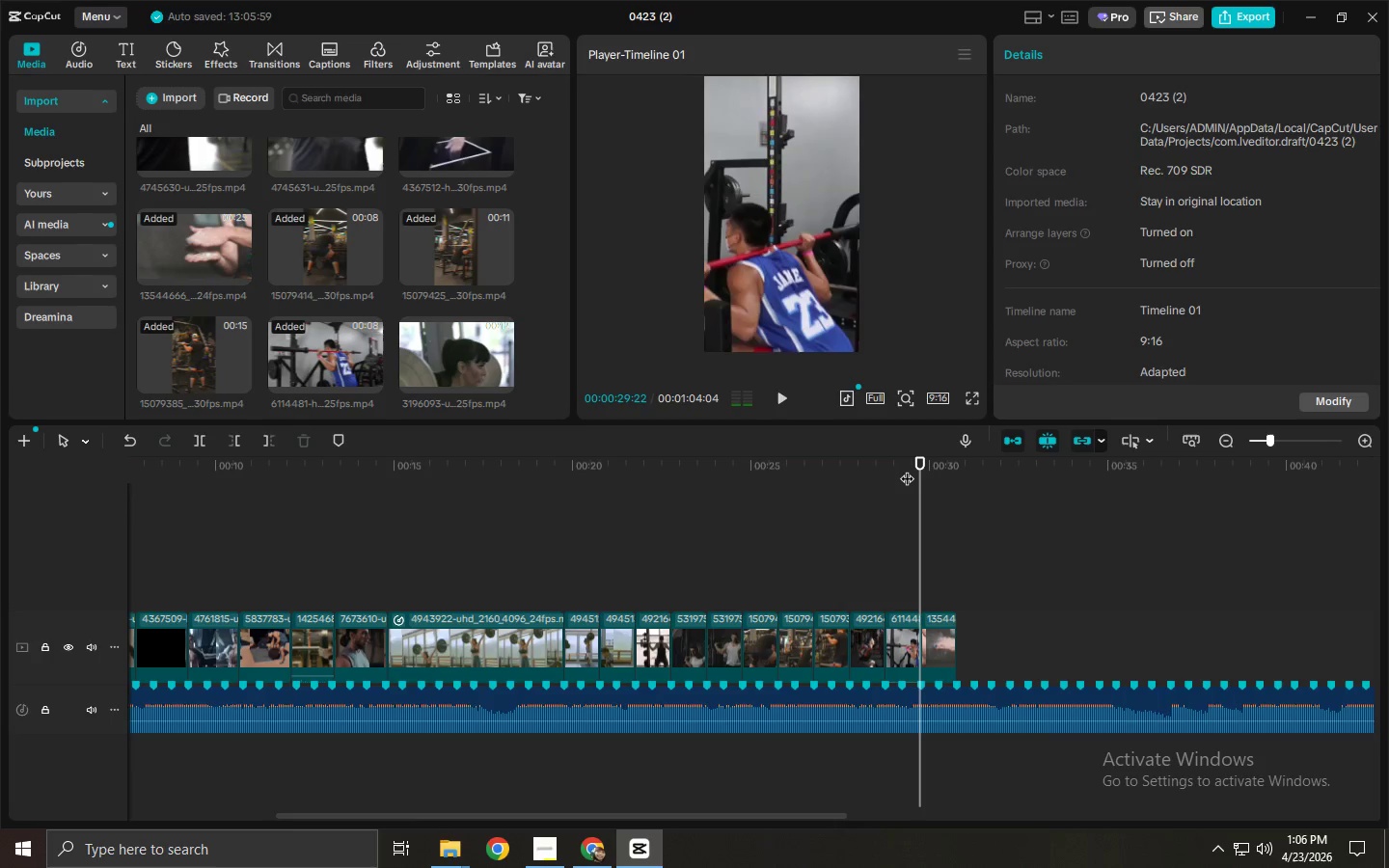 
key(Space)
 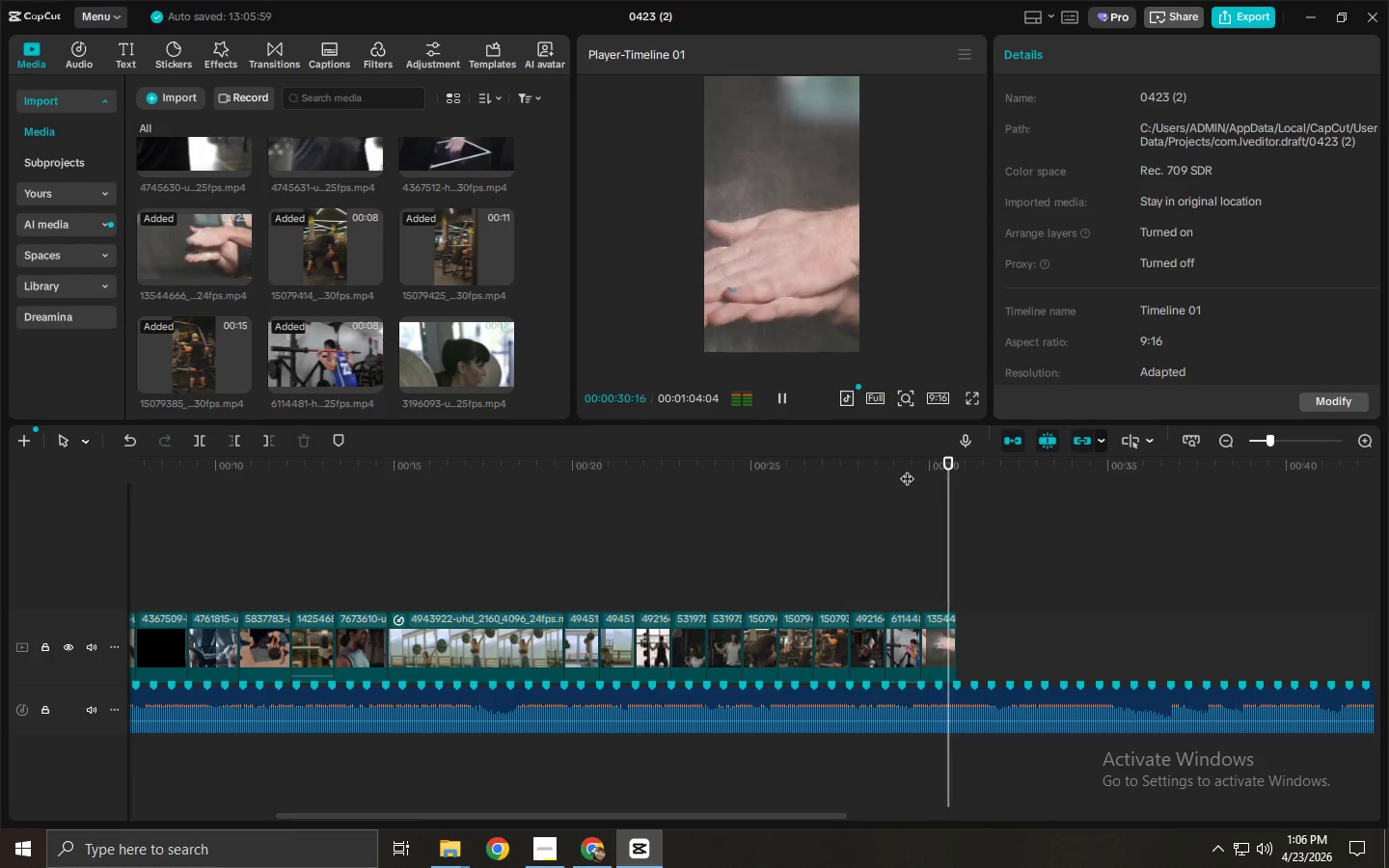 
key(Space)
 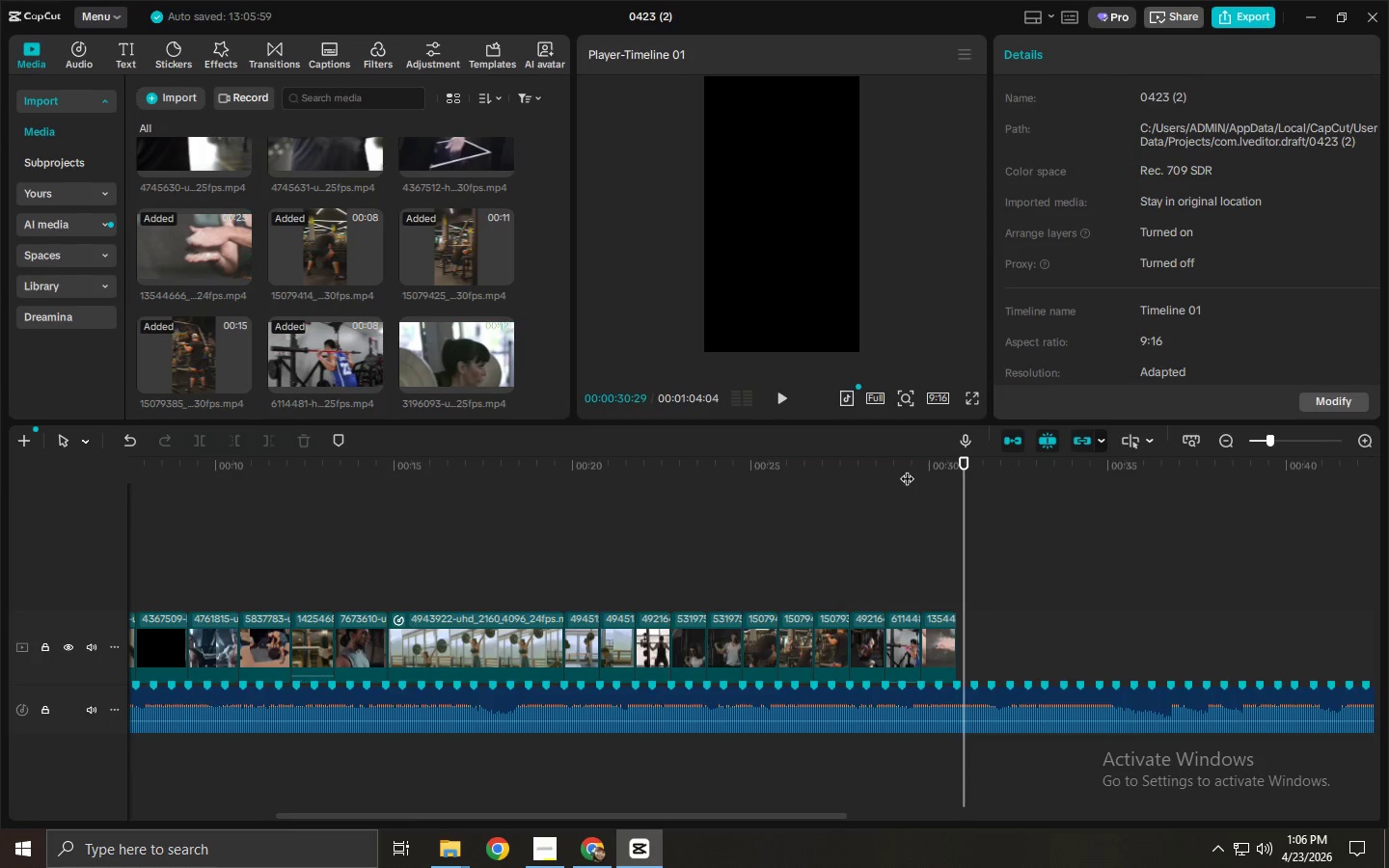 
wait(20.59)
 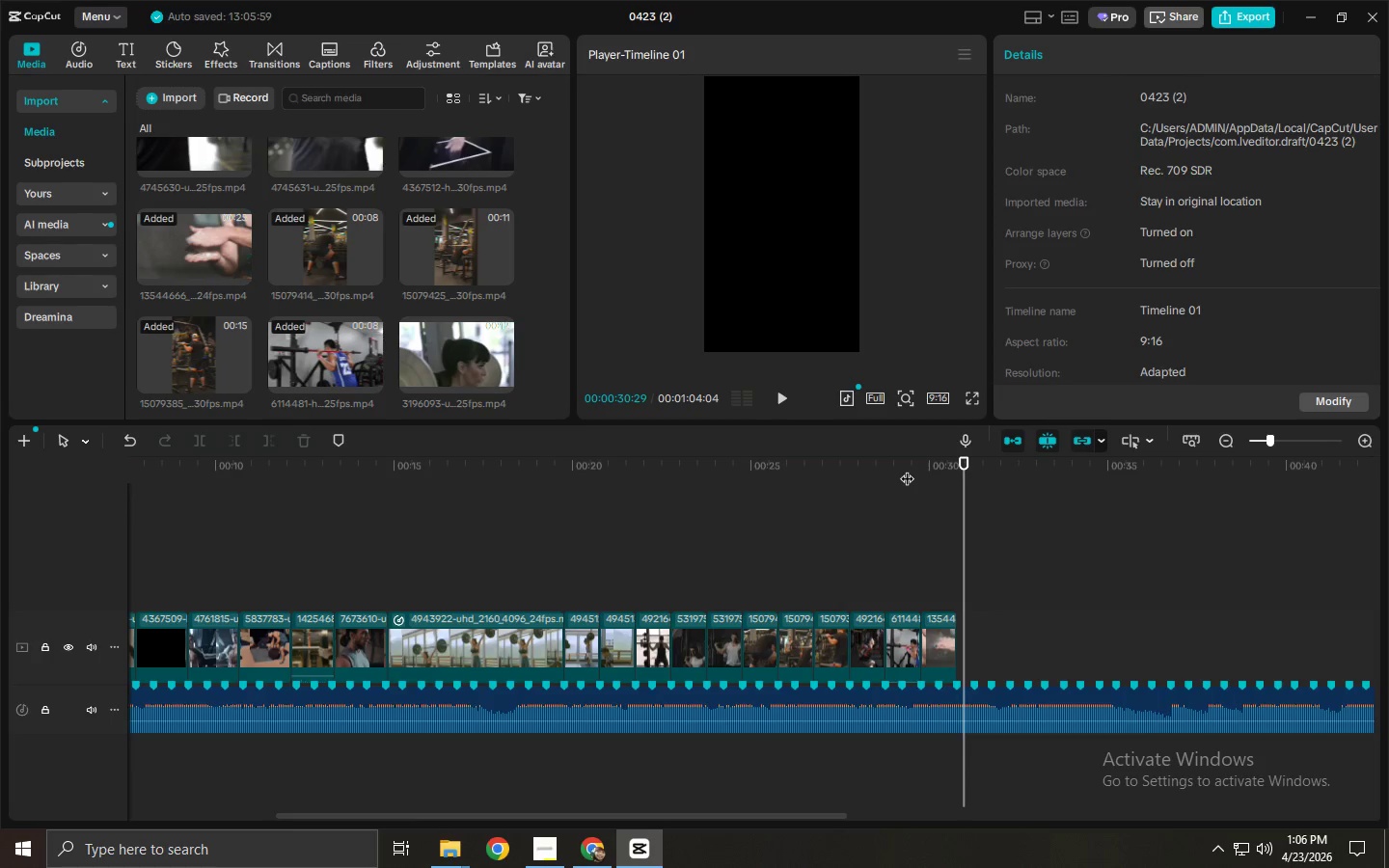 
left_click_drag(start_coordinate=[934, 481], to_coordinate=[924, 480])
 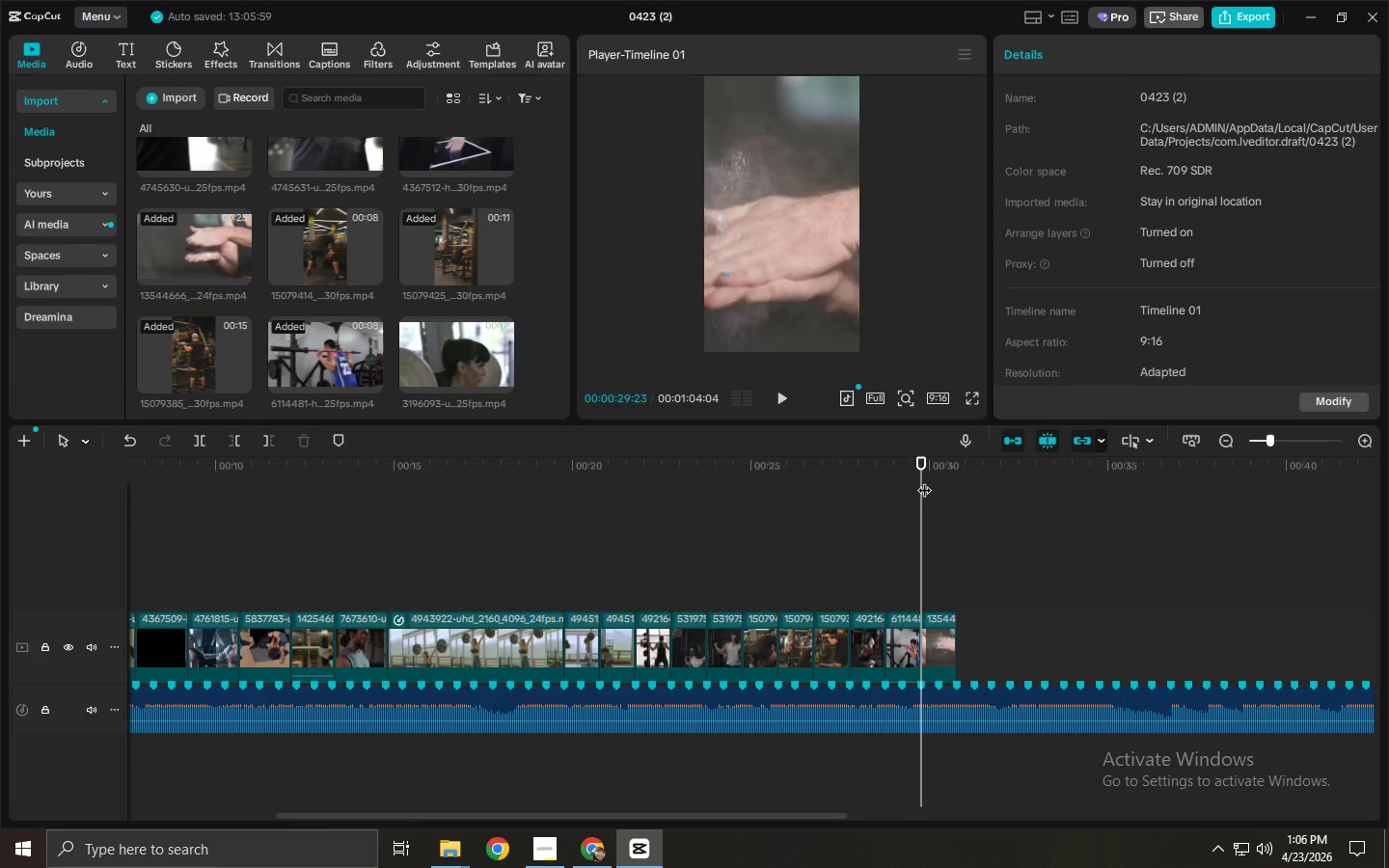 
key(Space)
 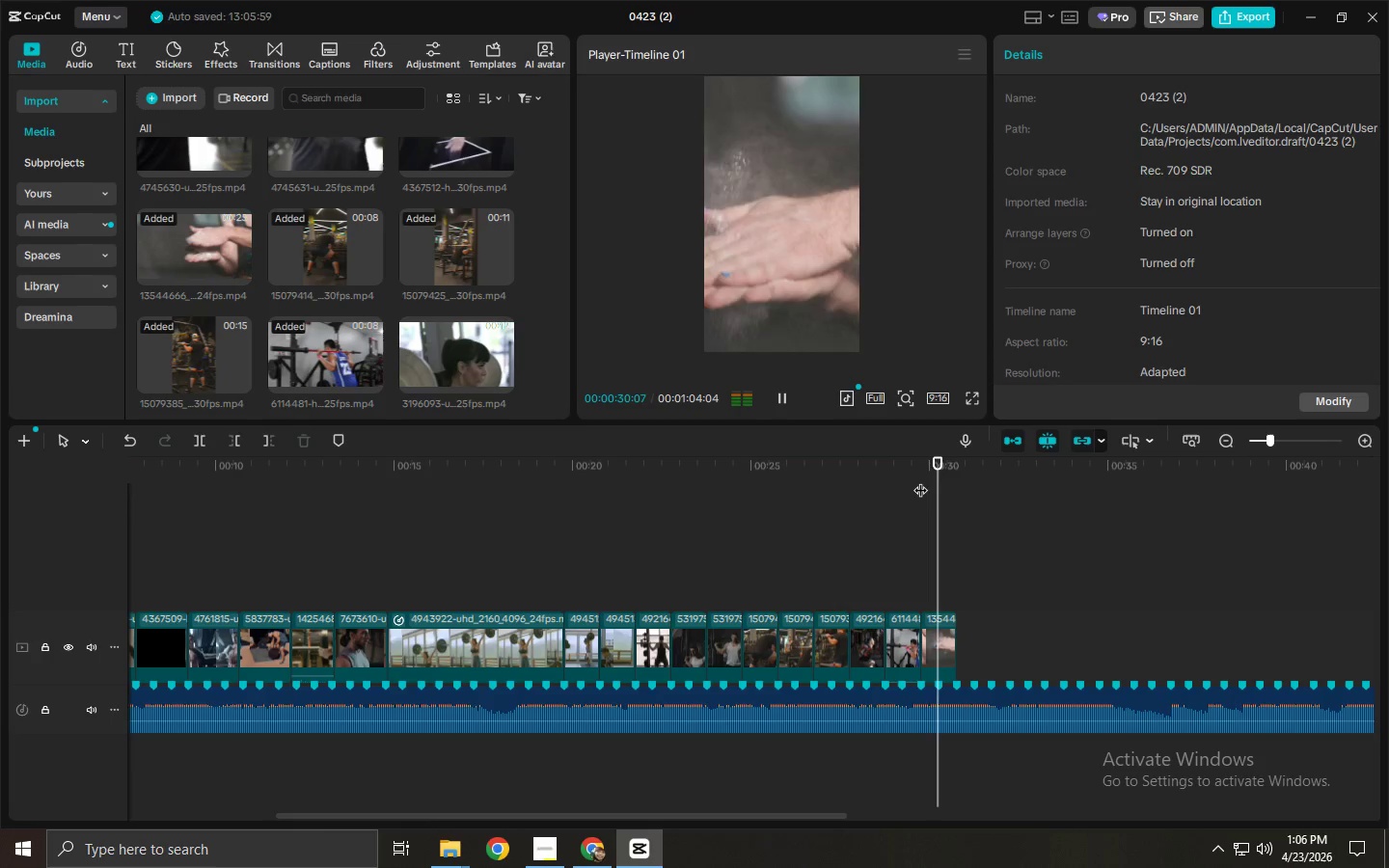 
key(Space)
 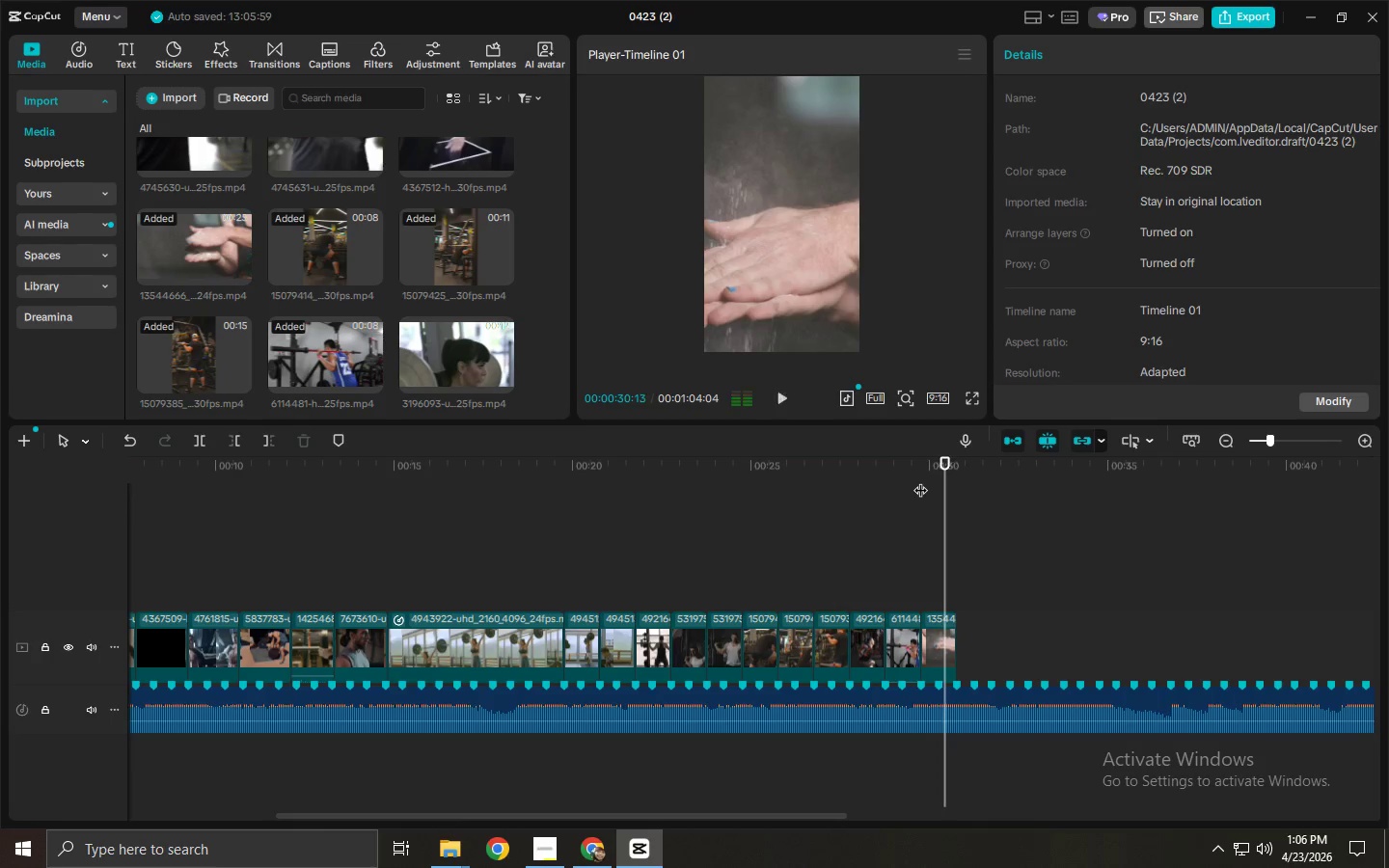 
key(Space)
 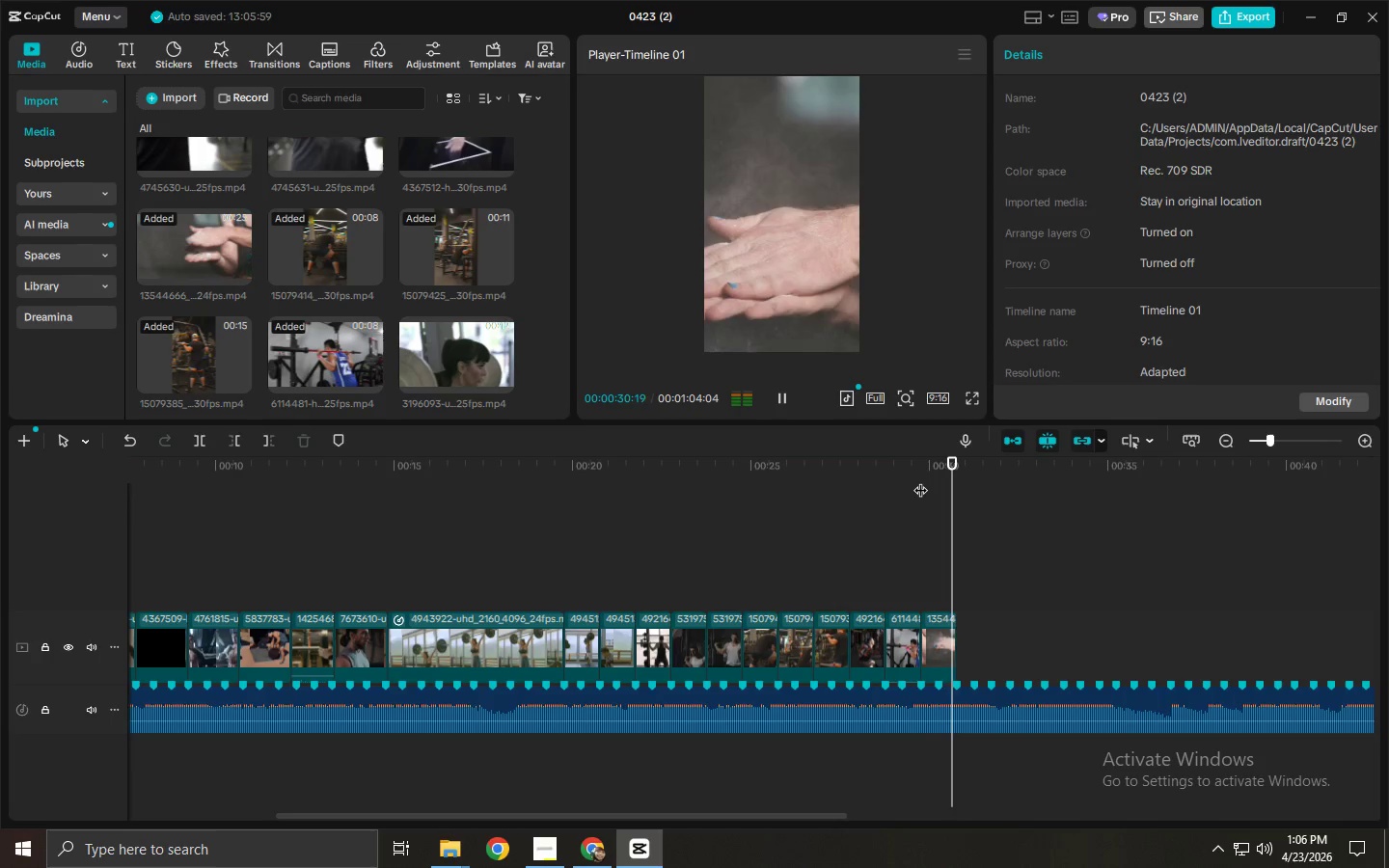 
key(Space)
 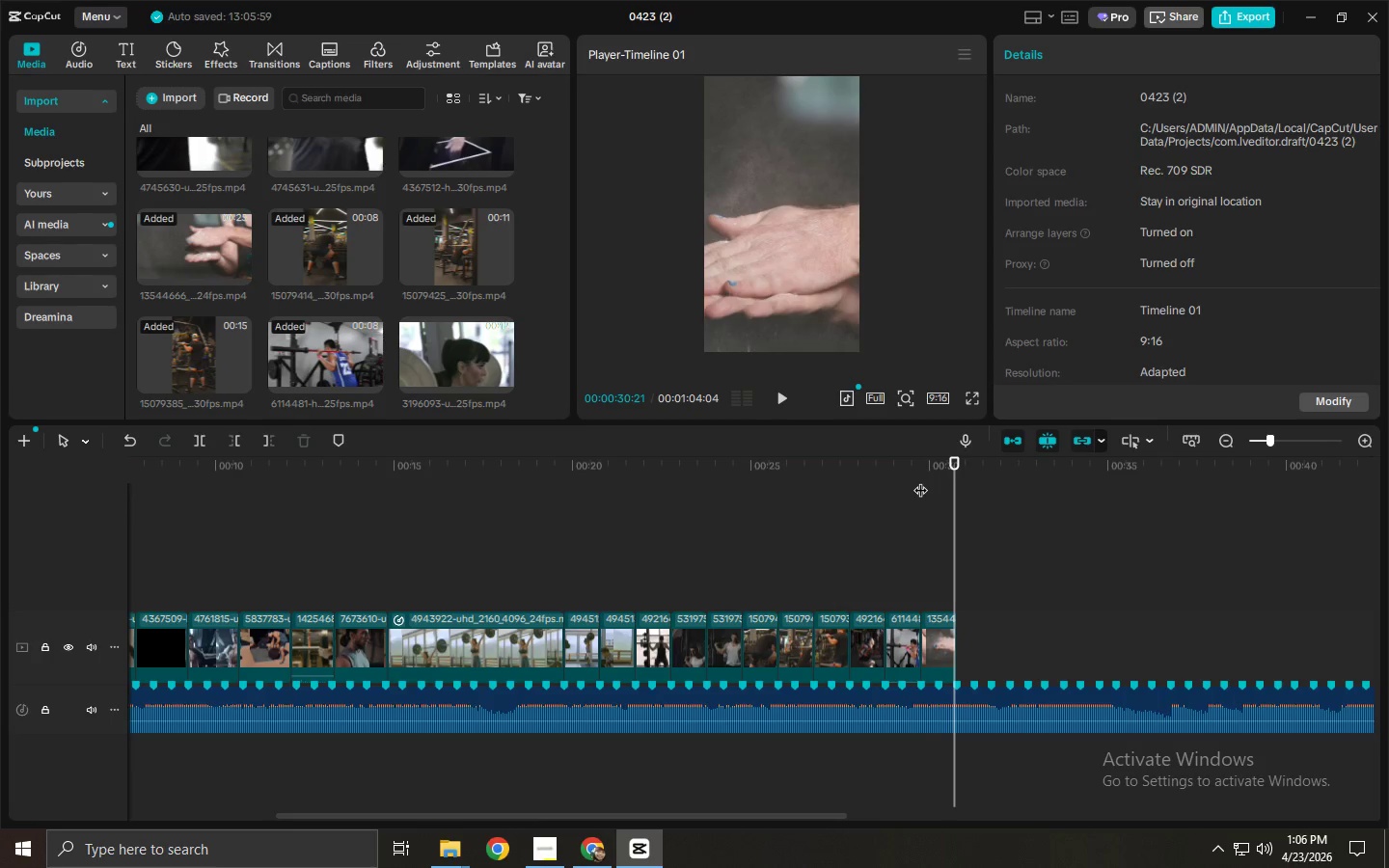 
scroll: coordinate [389, 229], scroll_direction: up, amount: 2.0
 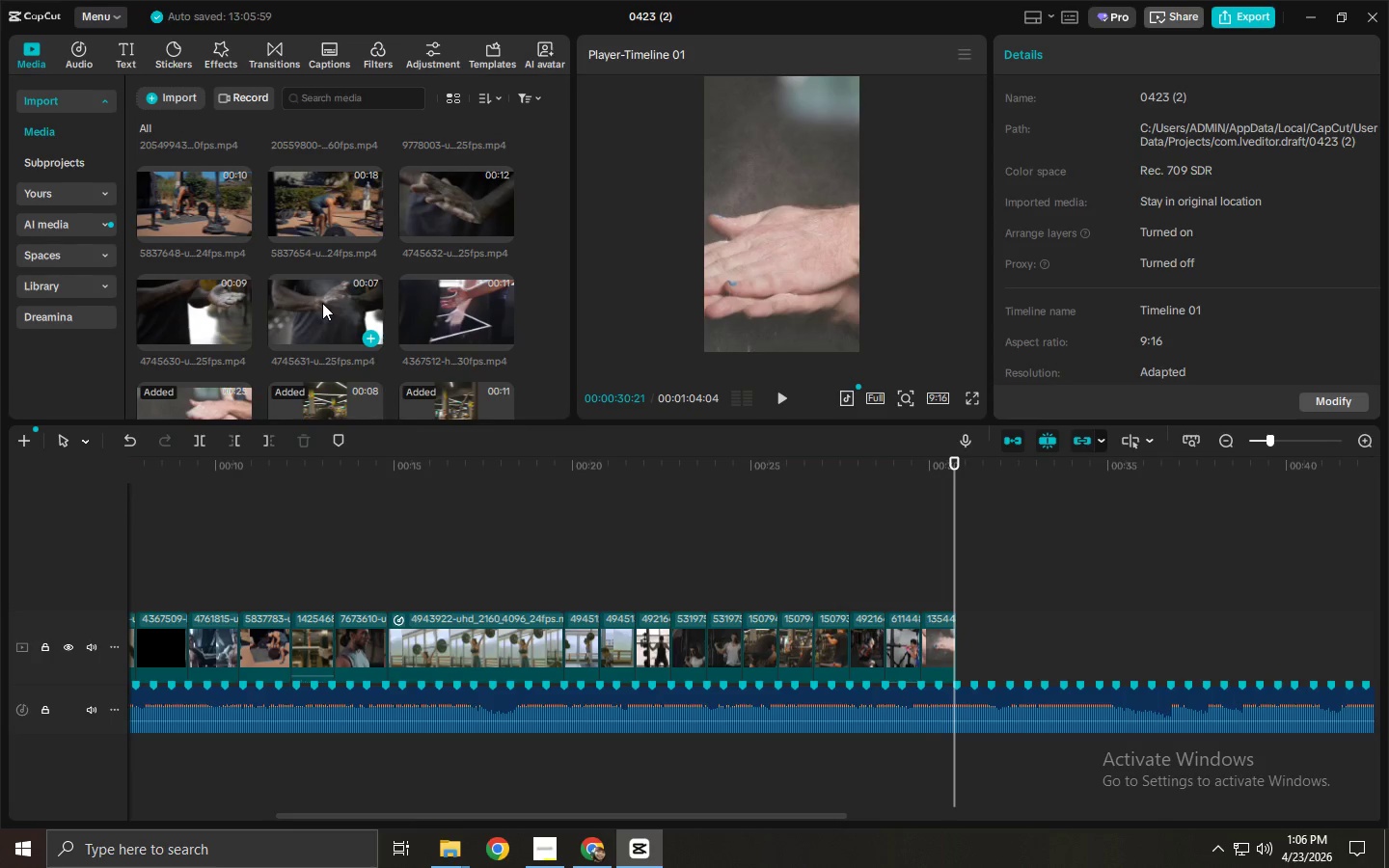 
left_click_drag(start_coordinate=[322, 303], to_coordinate=[967, 645])
 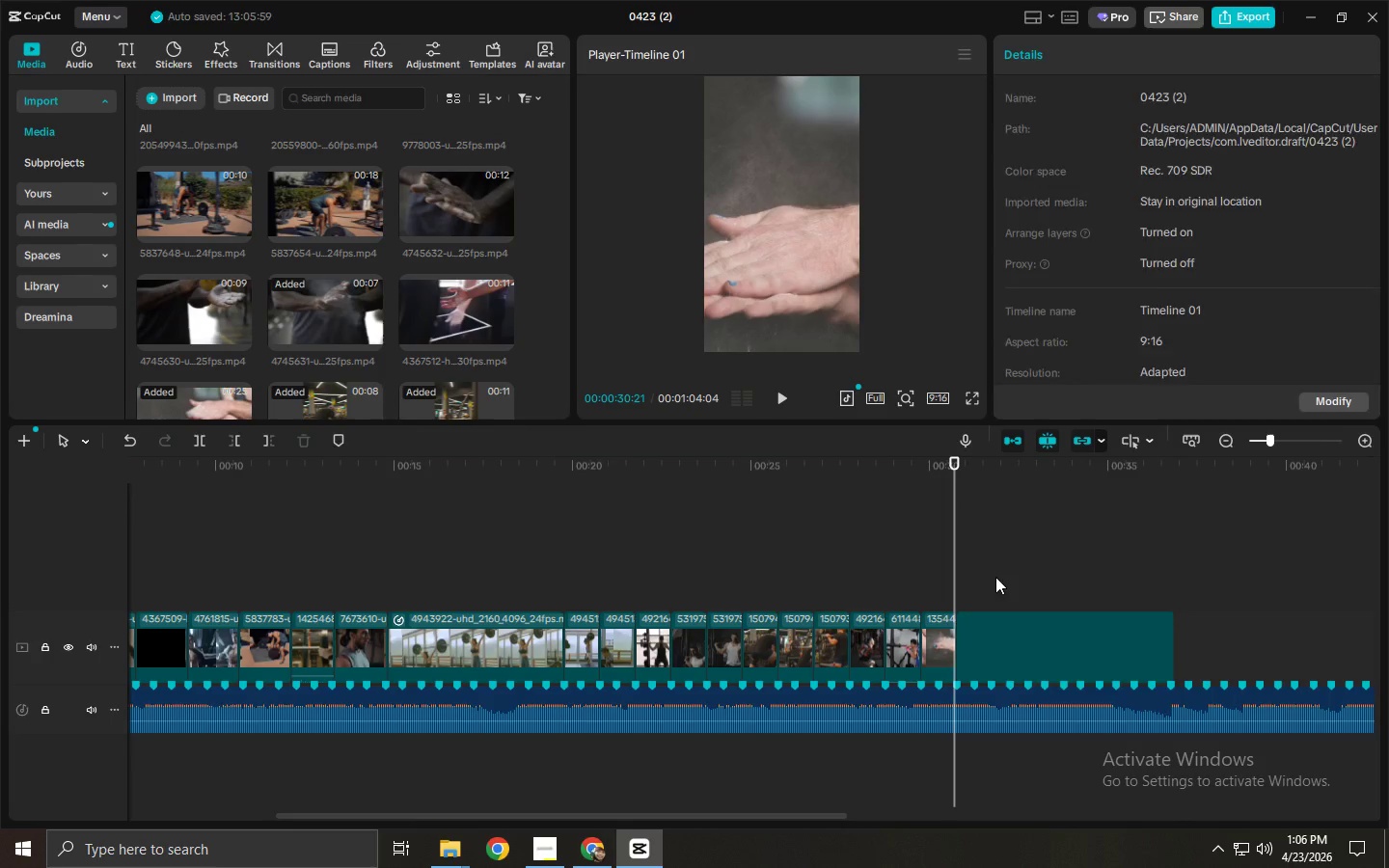 
key(Space)
 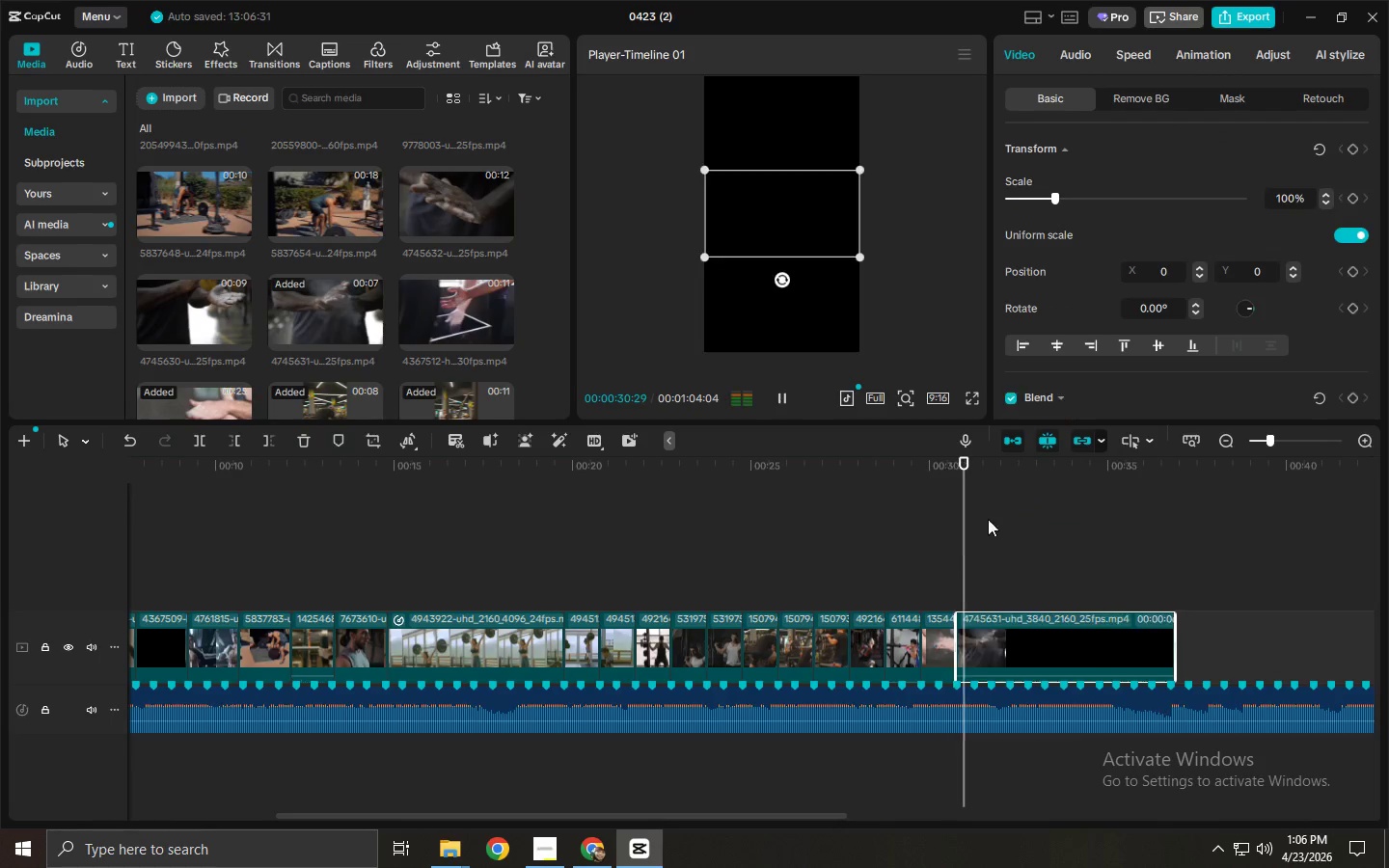 
key(Space)
 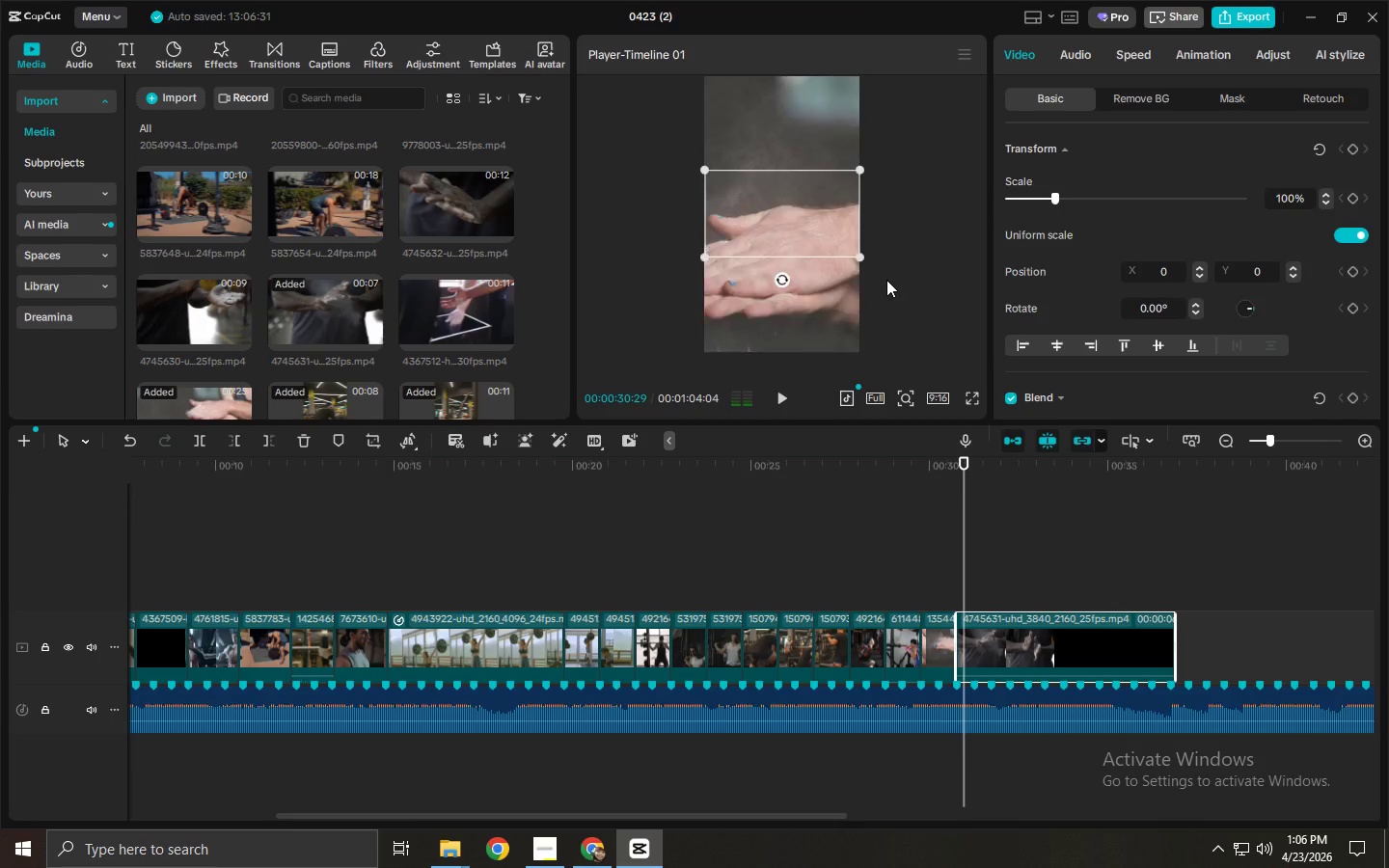 
key(Space)
 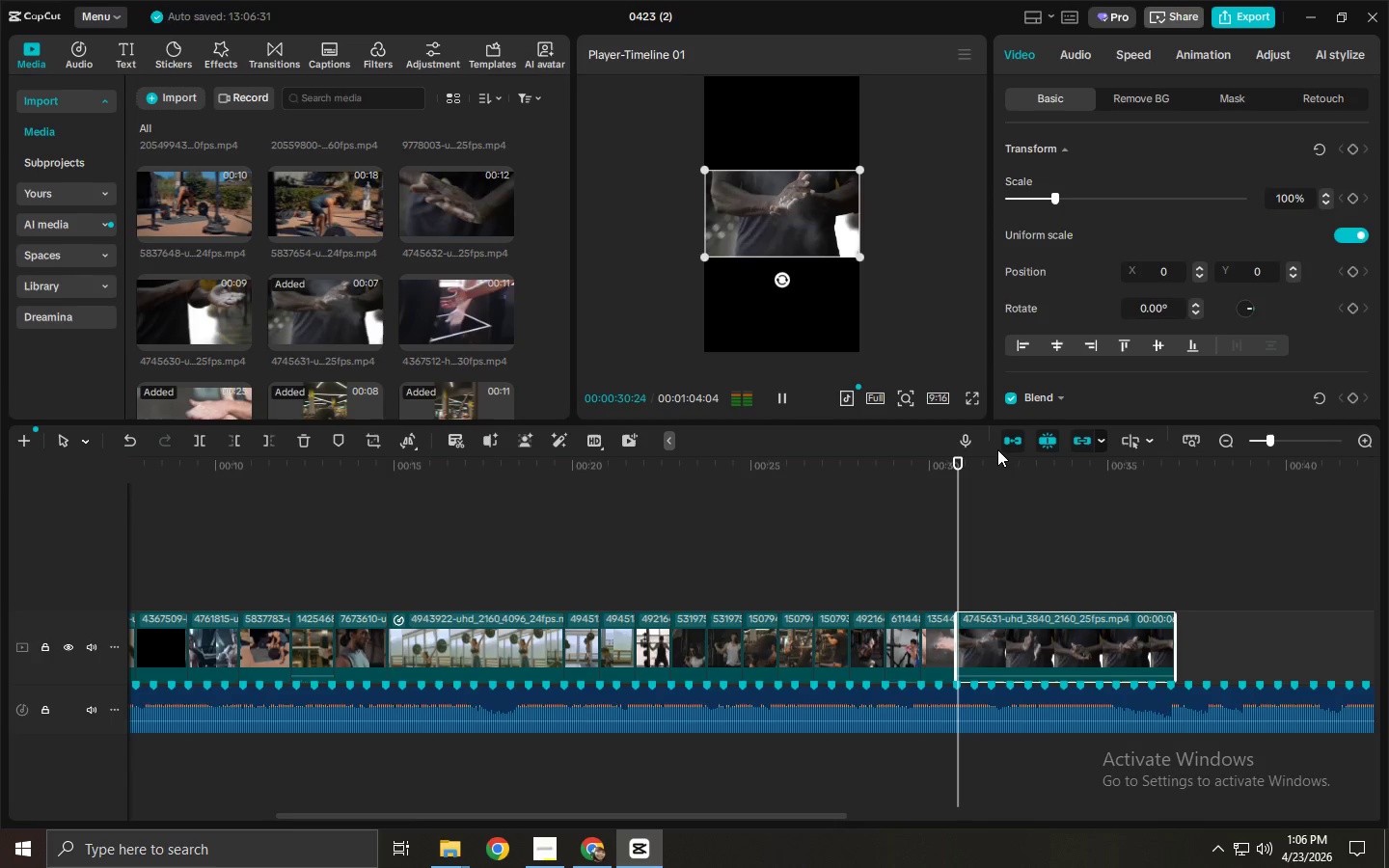 
key(Space)
 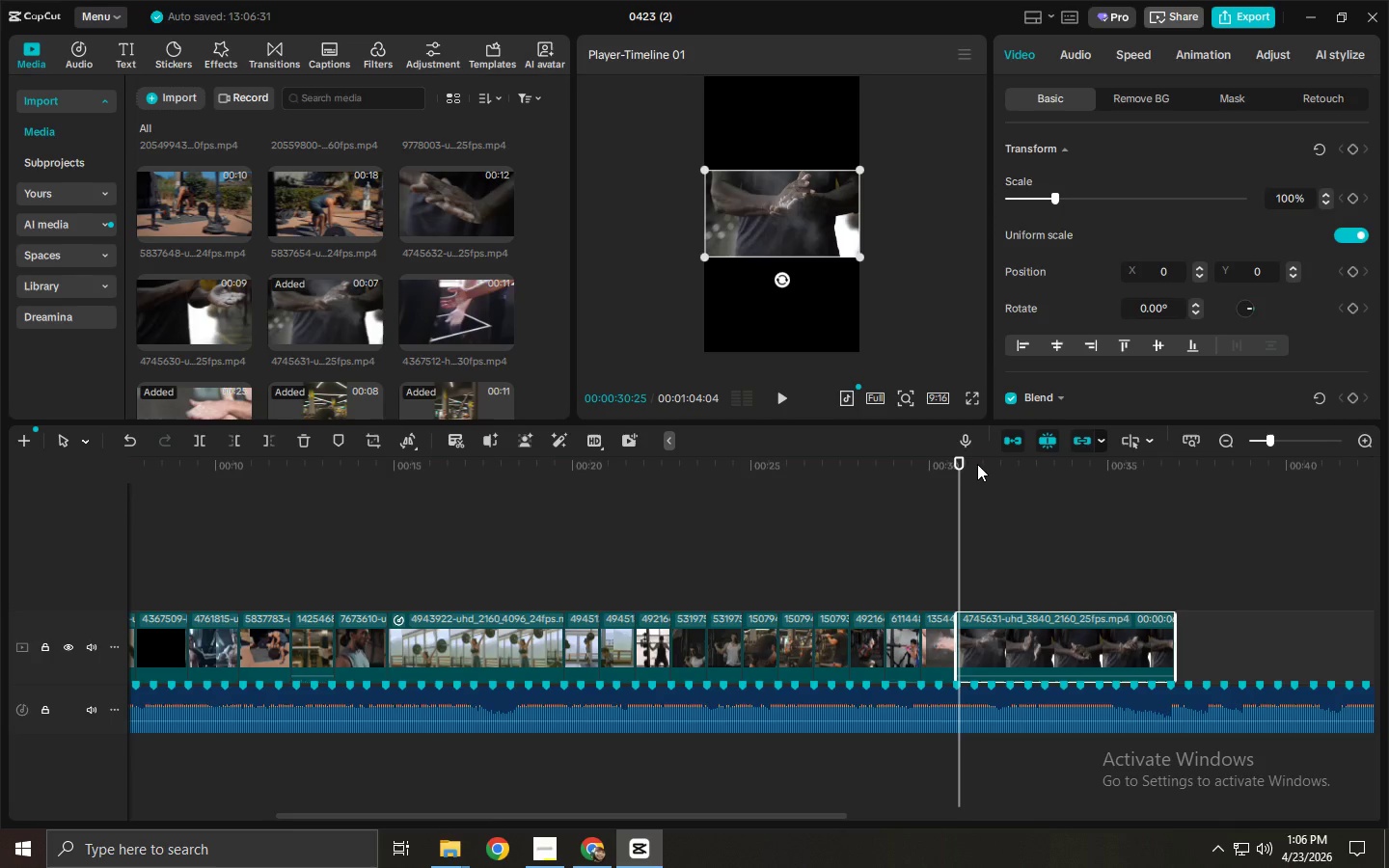 
left_click([976, 465])
 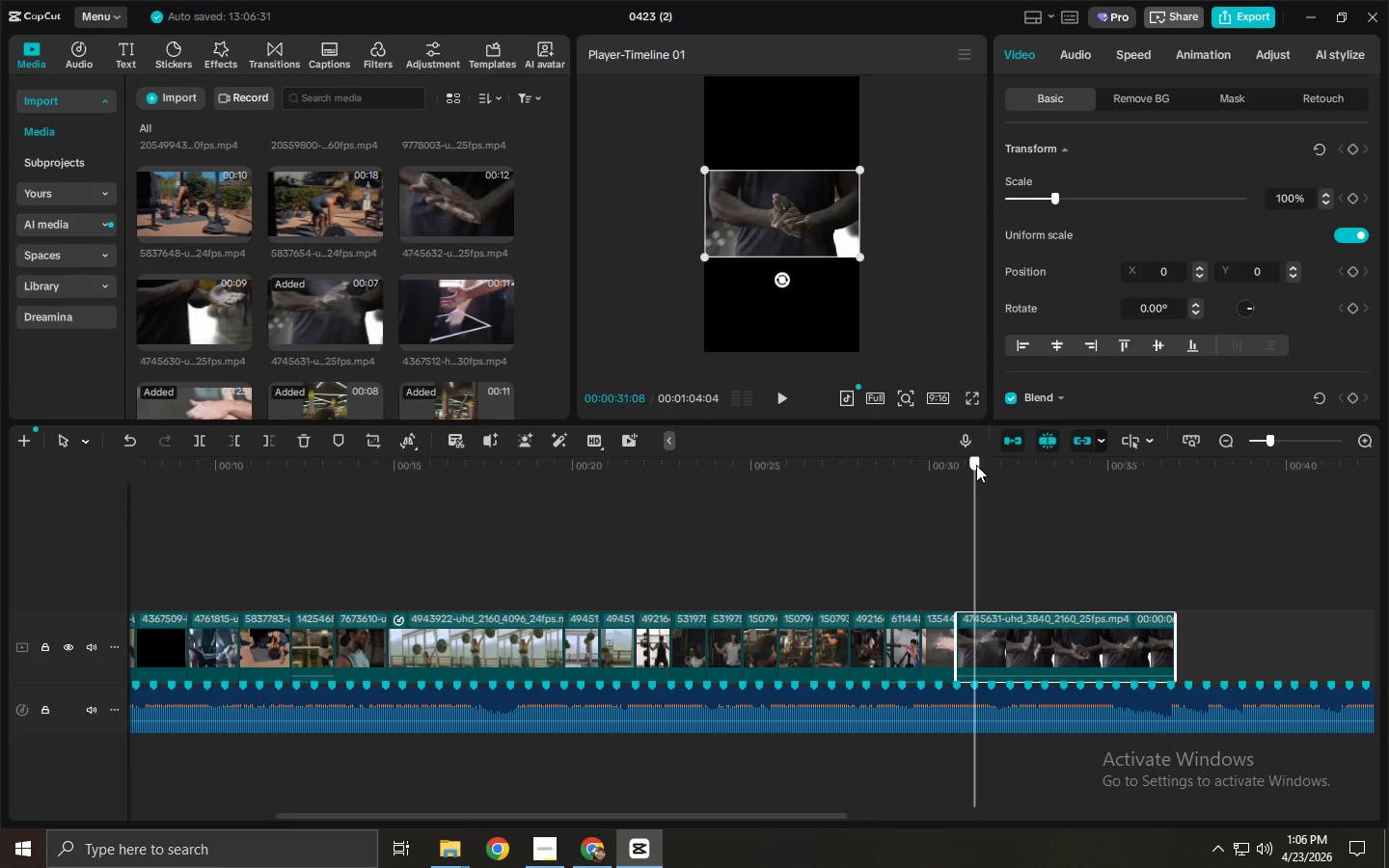 
key(Control+ControlLeft)
 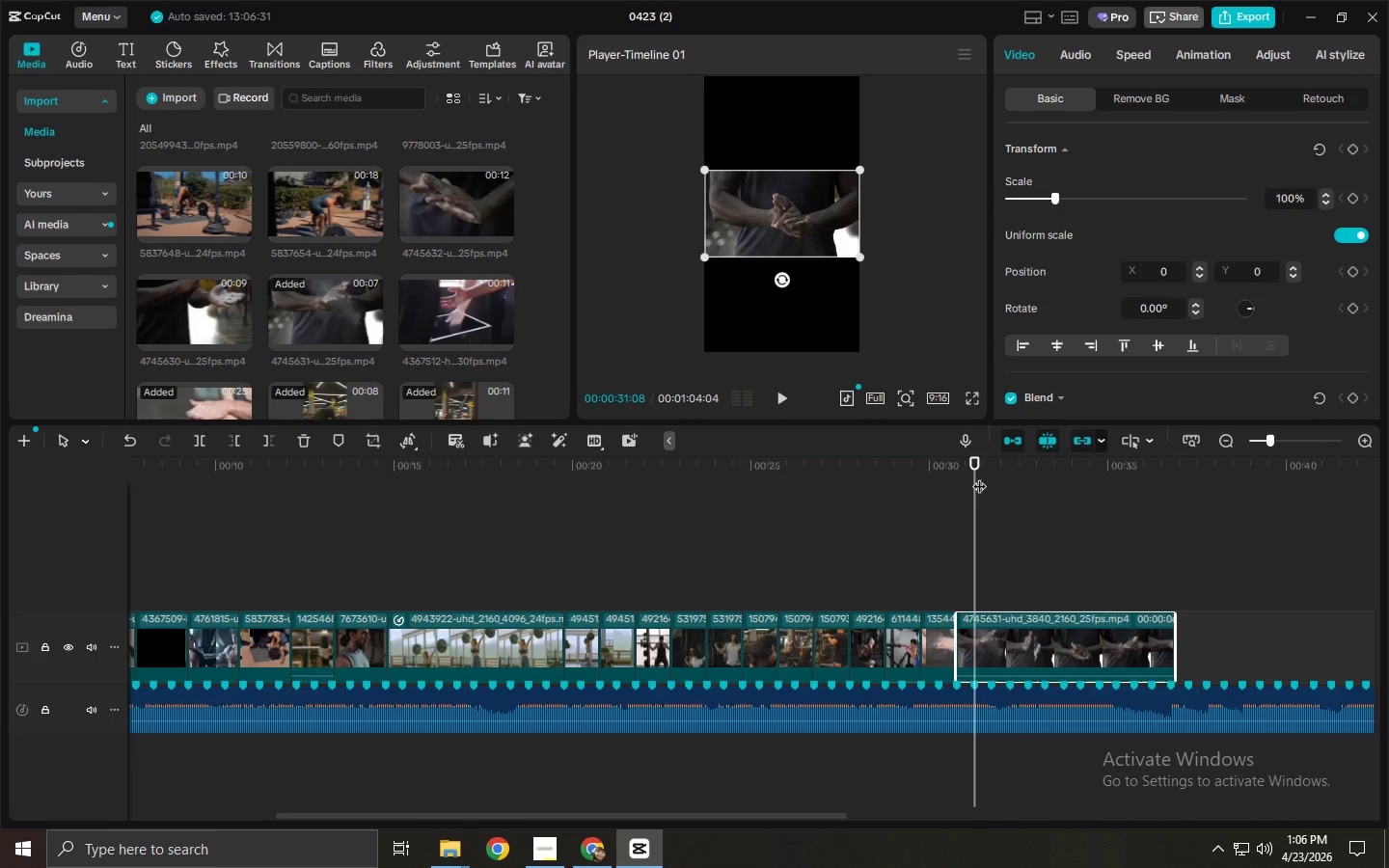 
key(Control+B)
 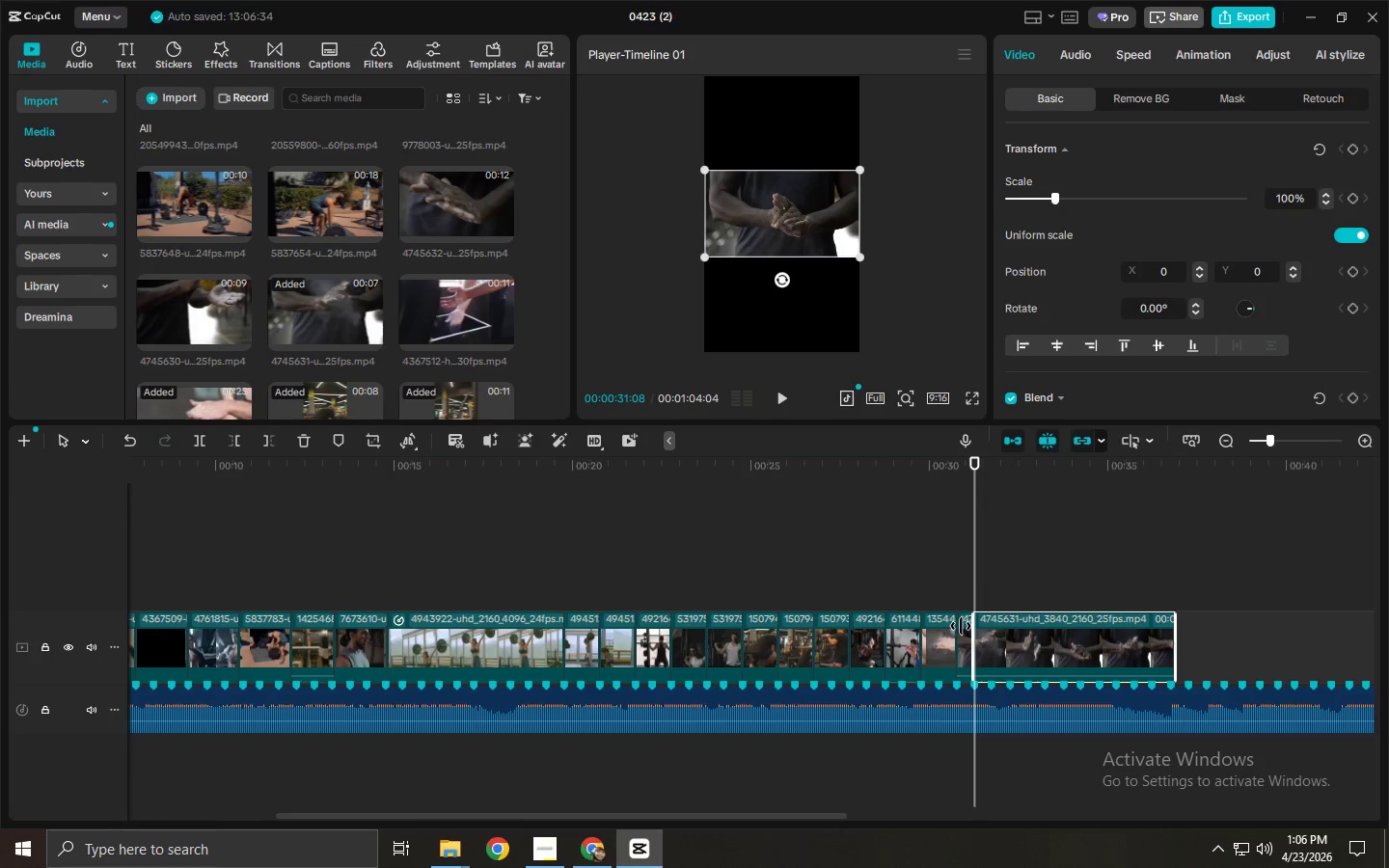 
left_click([962, 627])
 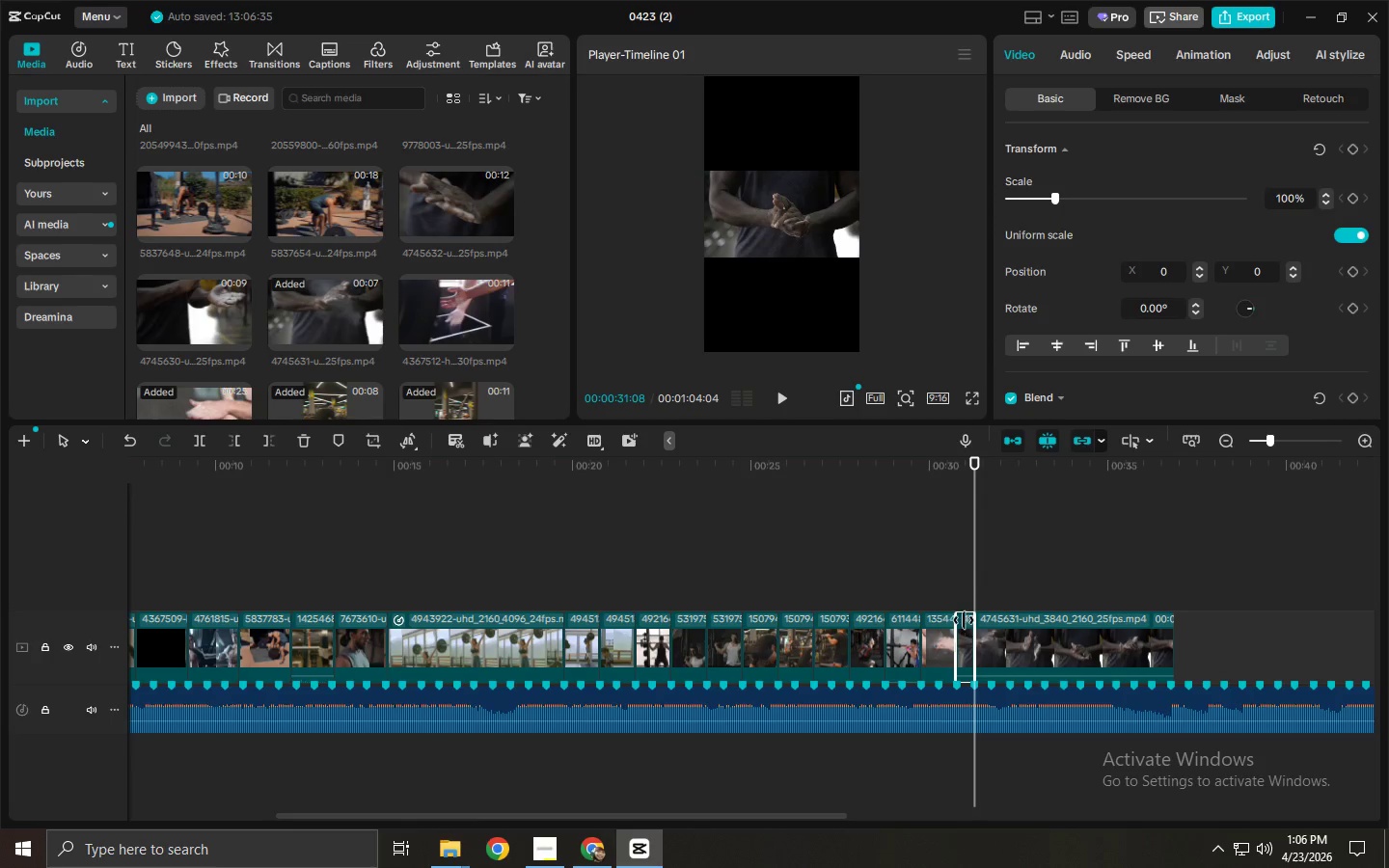 
key(Delete)
 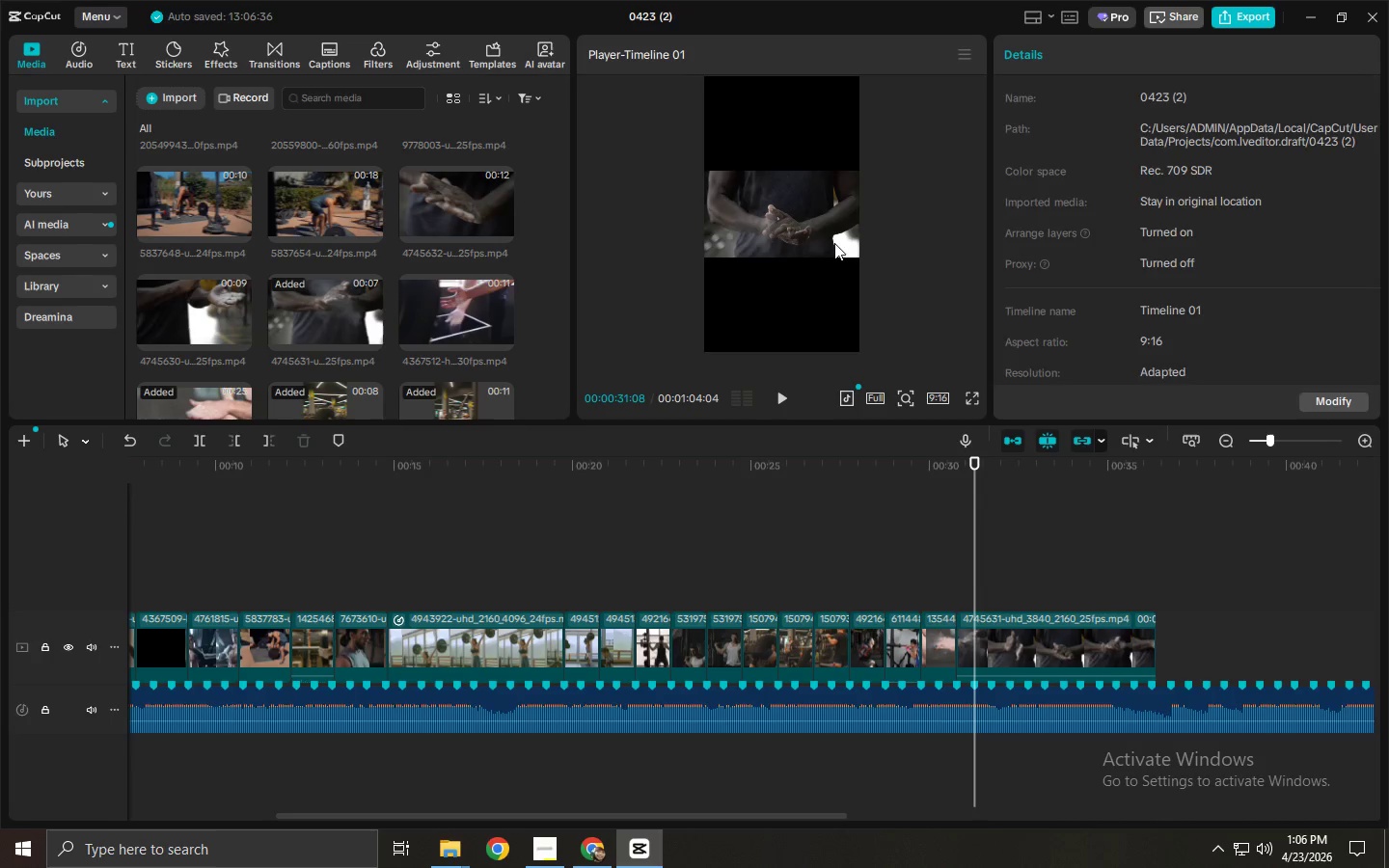 
left_click_drag(start_coordinate=[826, 231], to_coordinate=[822, 225])
 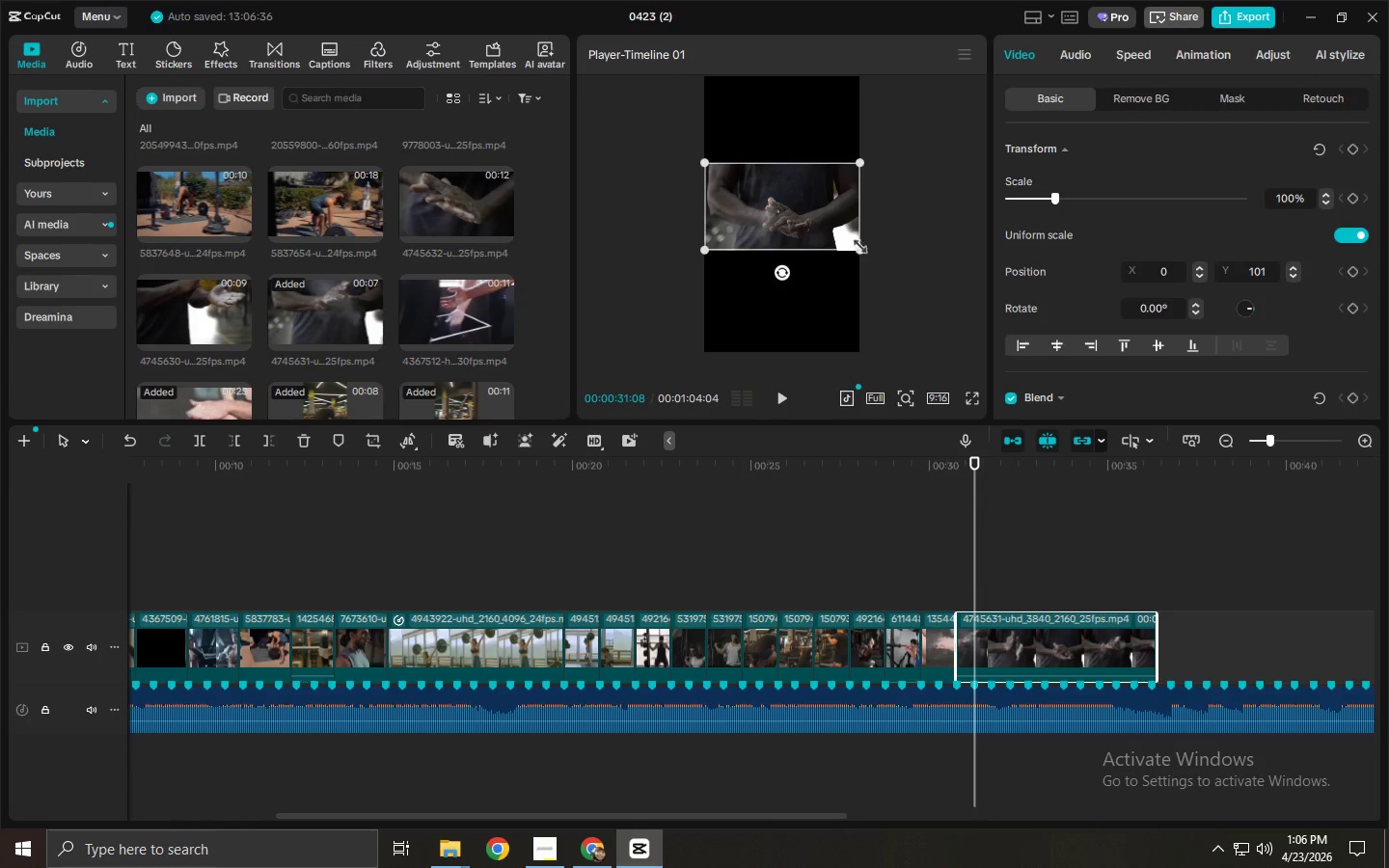 
left_click_drag(start_coordinate=[861, 246], to_coordinate=[1107, 445])
 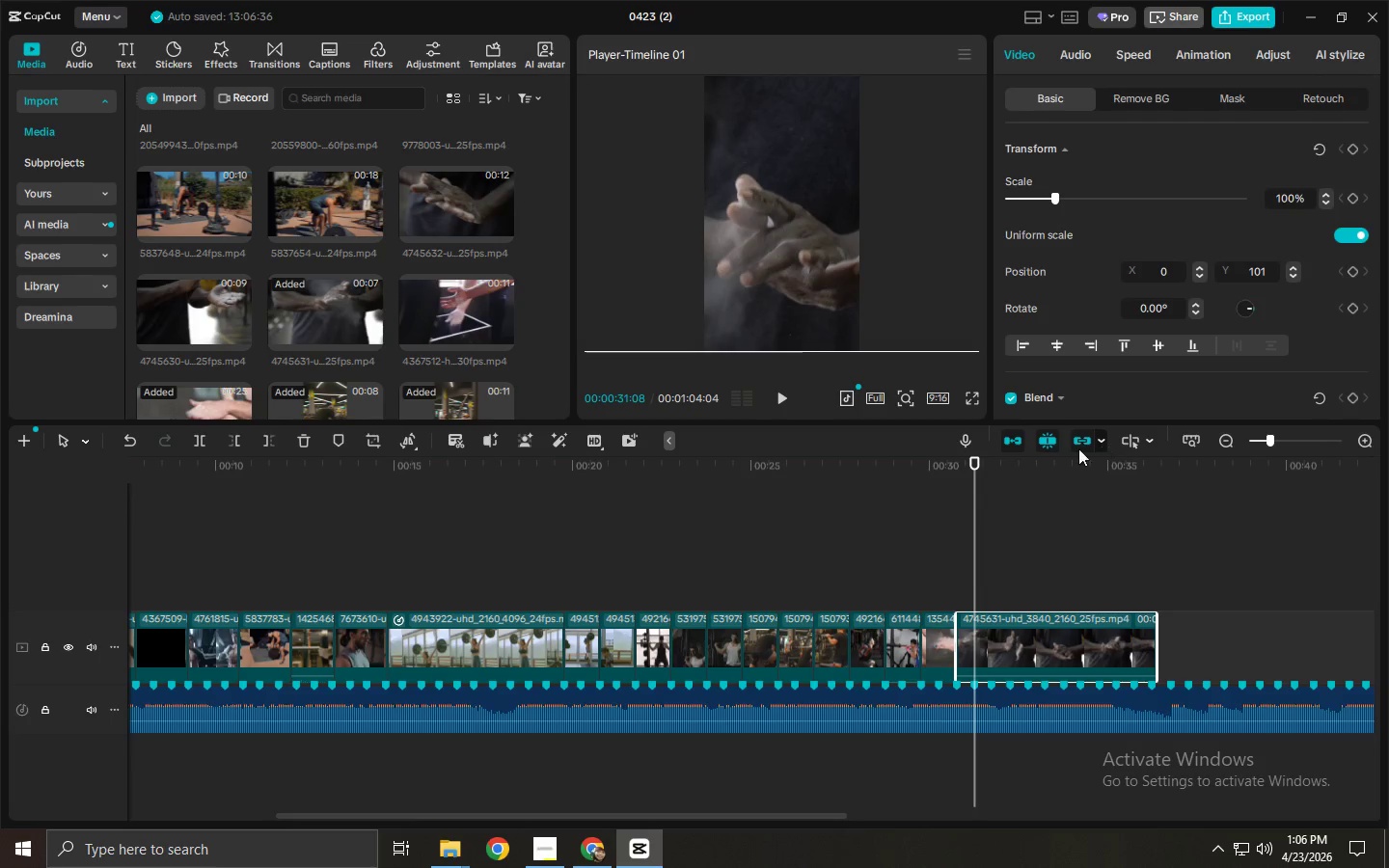 
key(Space)
 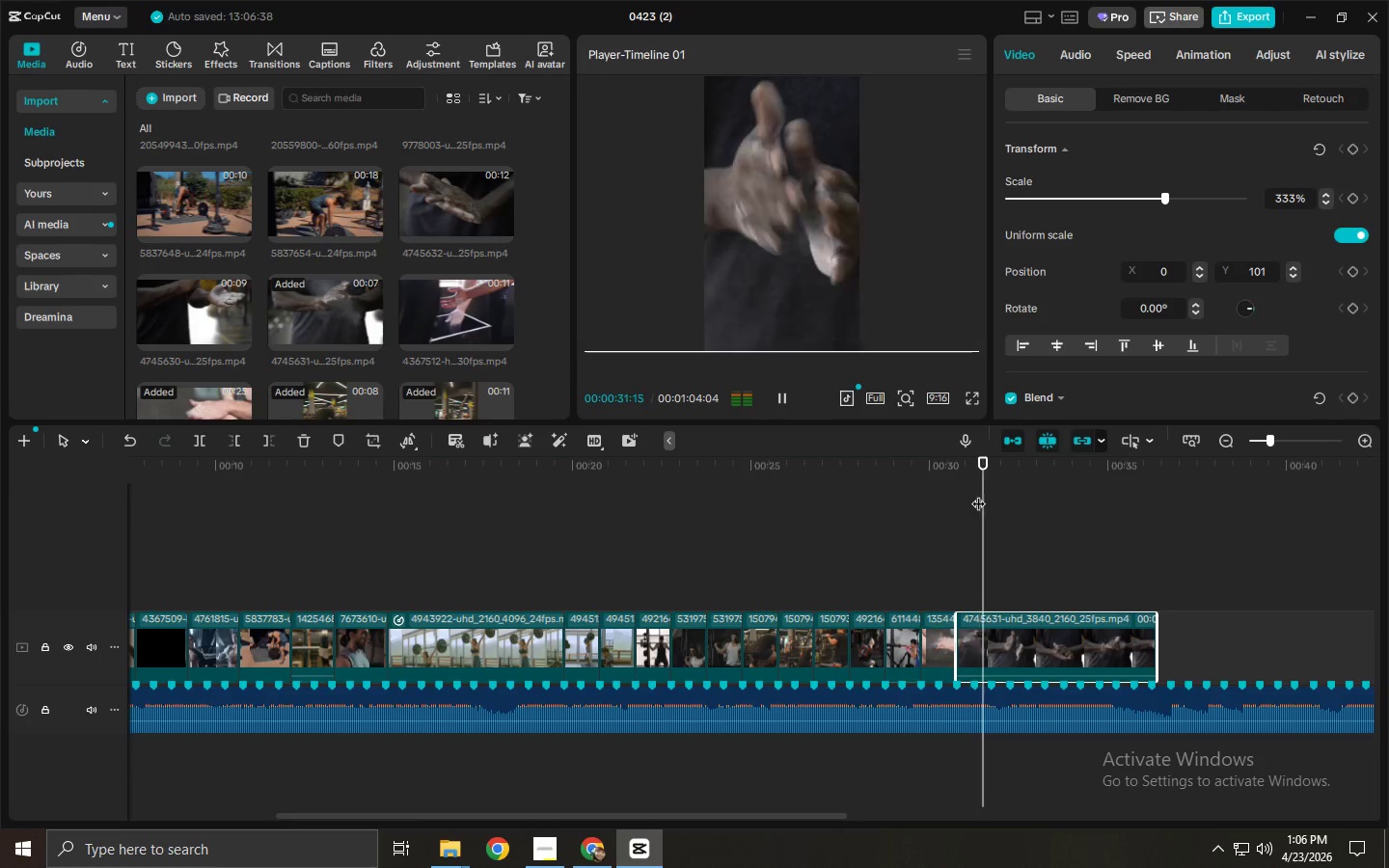 
key(Space)
 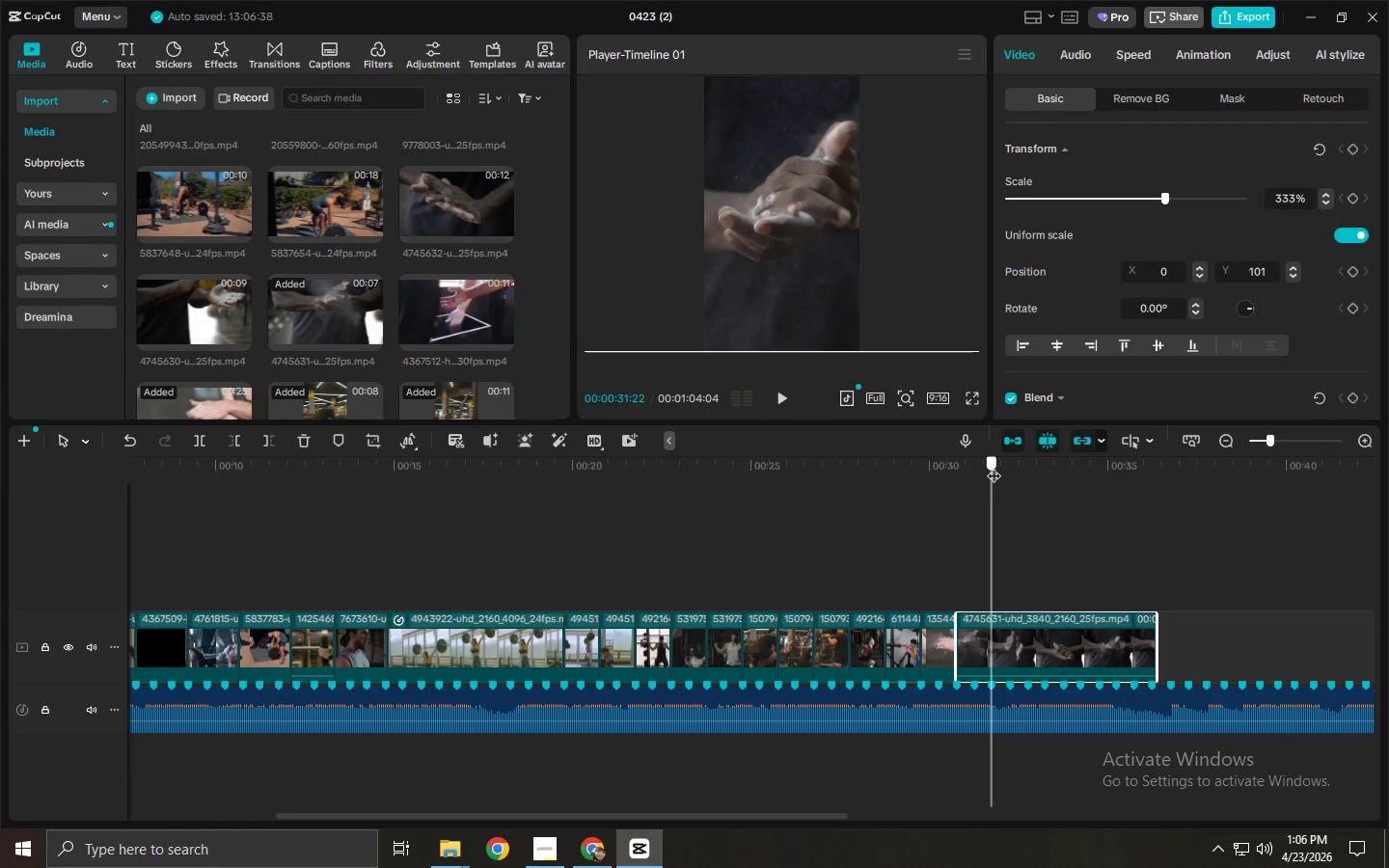 
left_click([994, 466])
 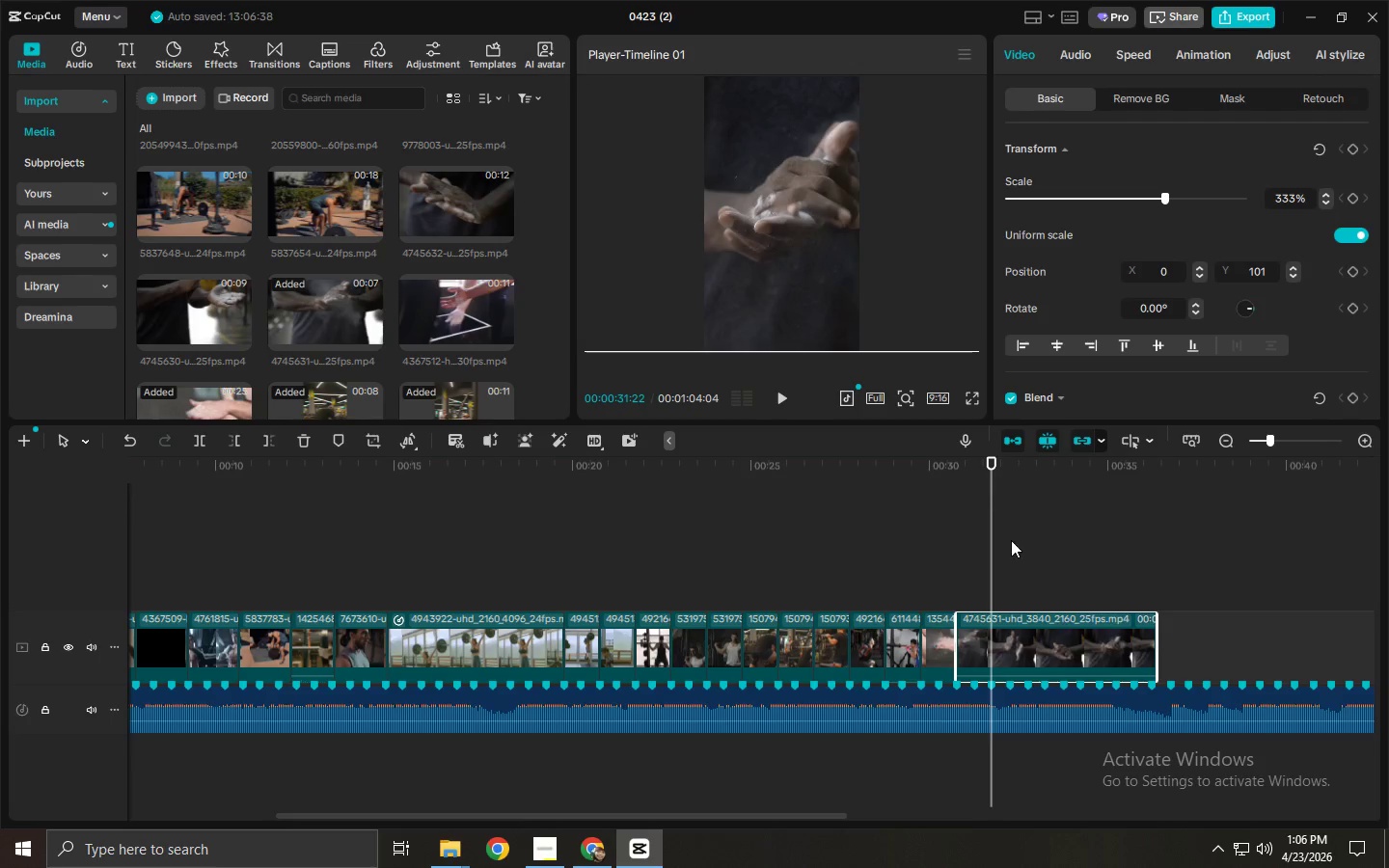 
key(Control+ControlLeft)
 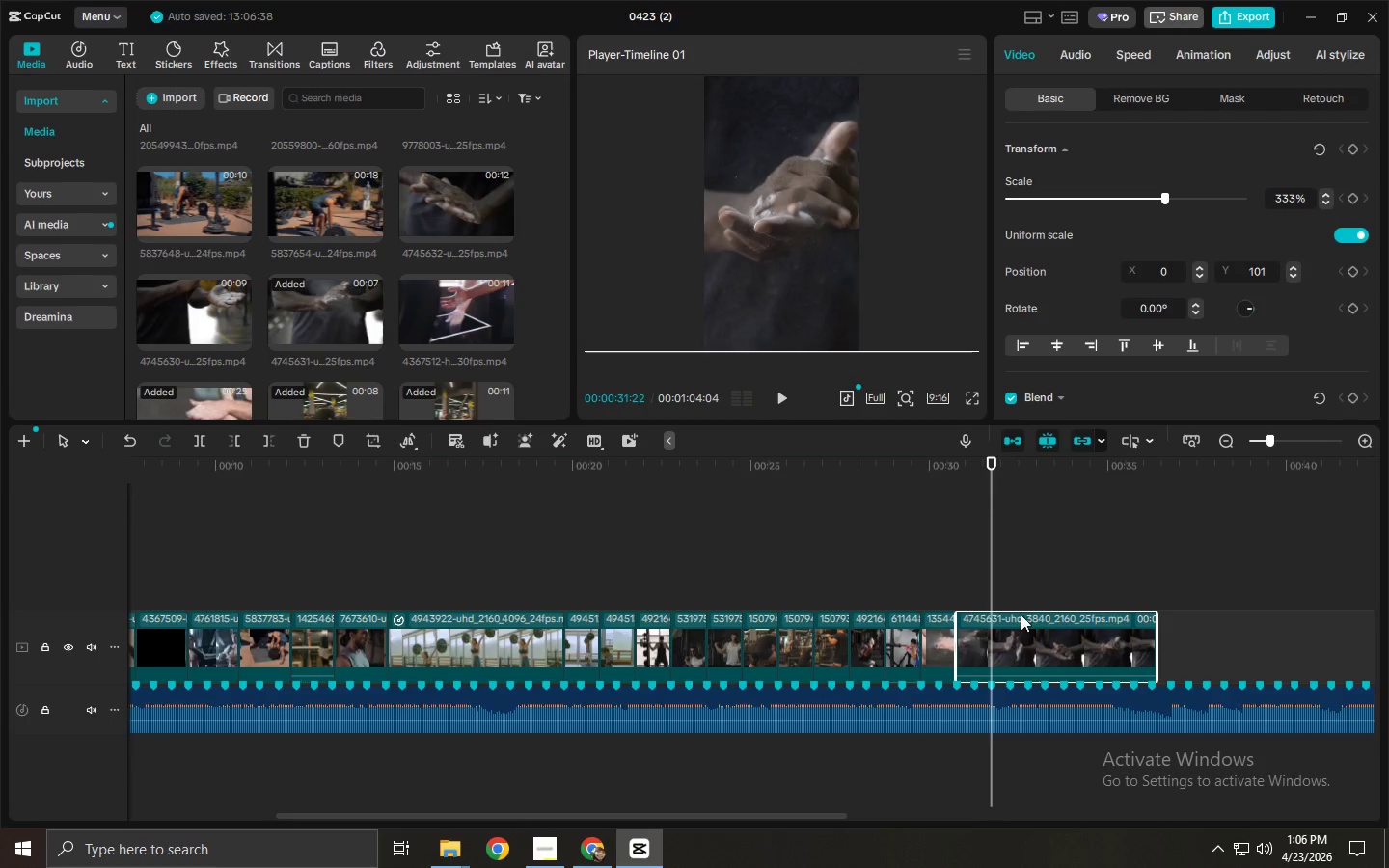 
key(Control+B)
 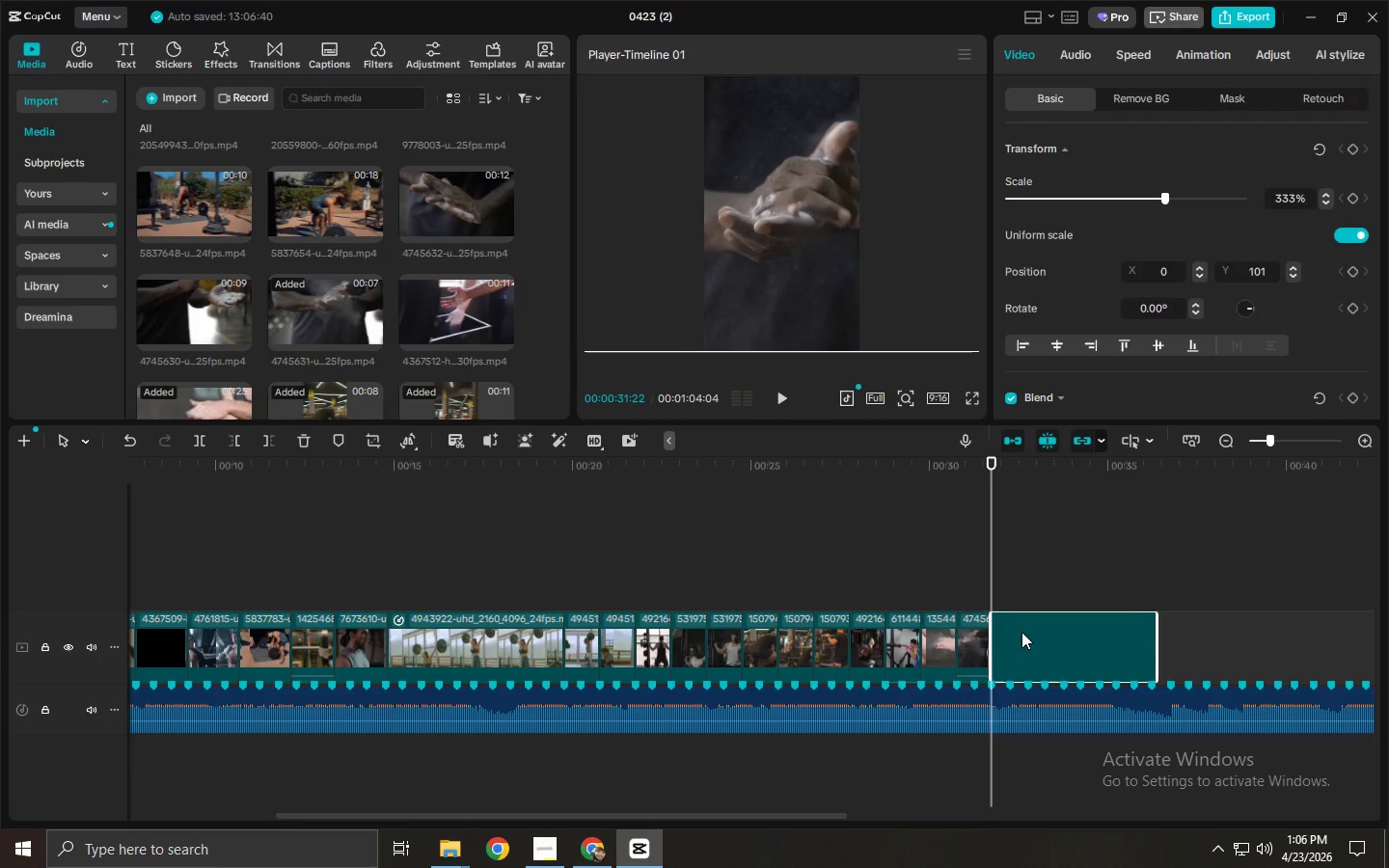 
left_click([1021, 633])
 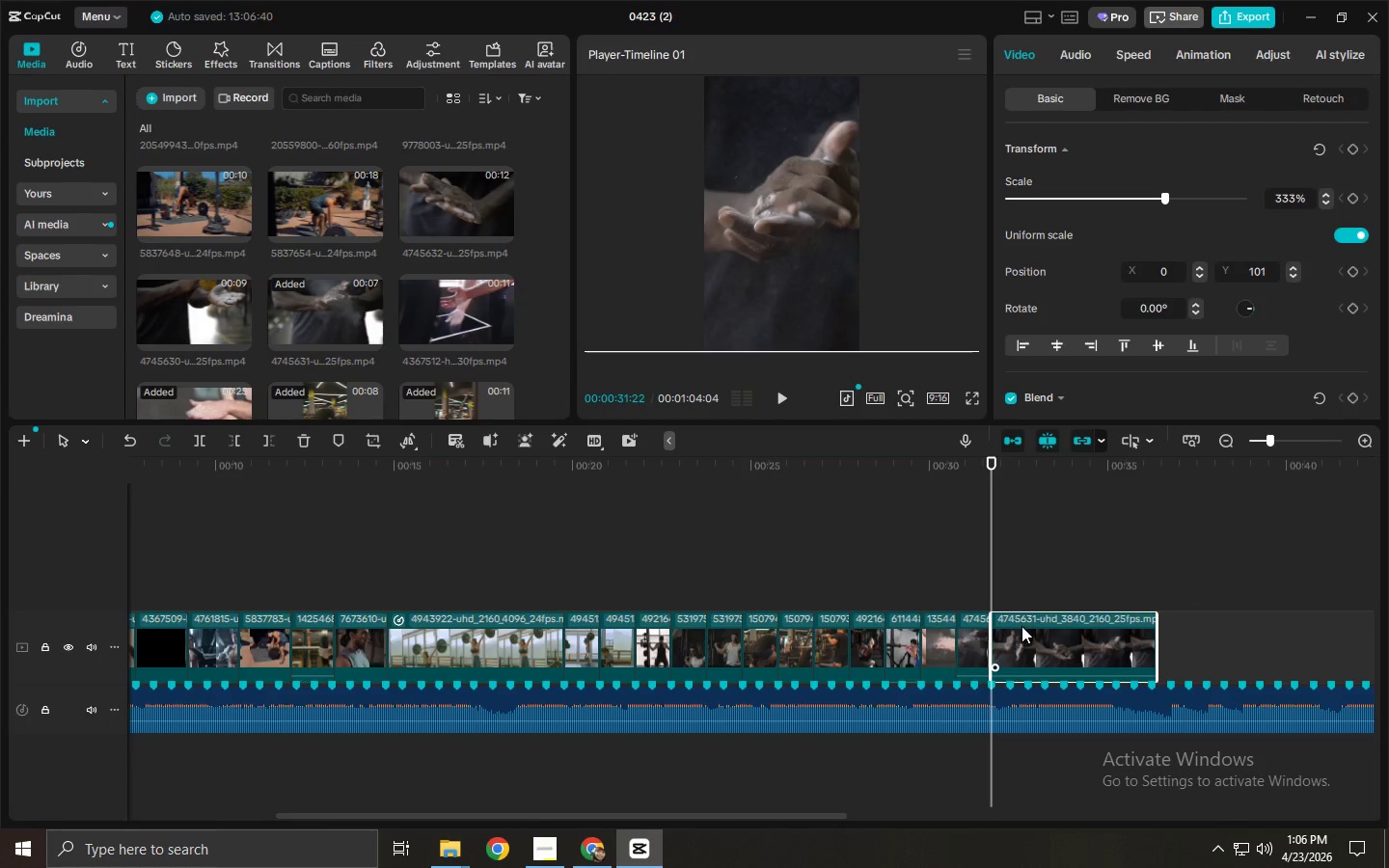 
key(Delete)
 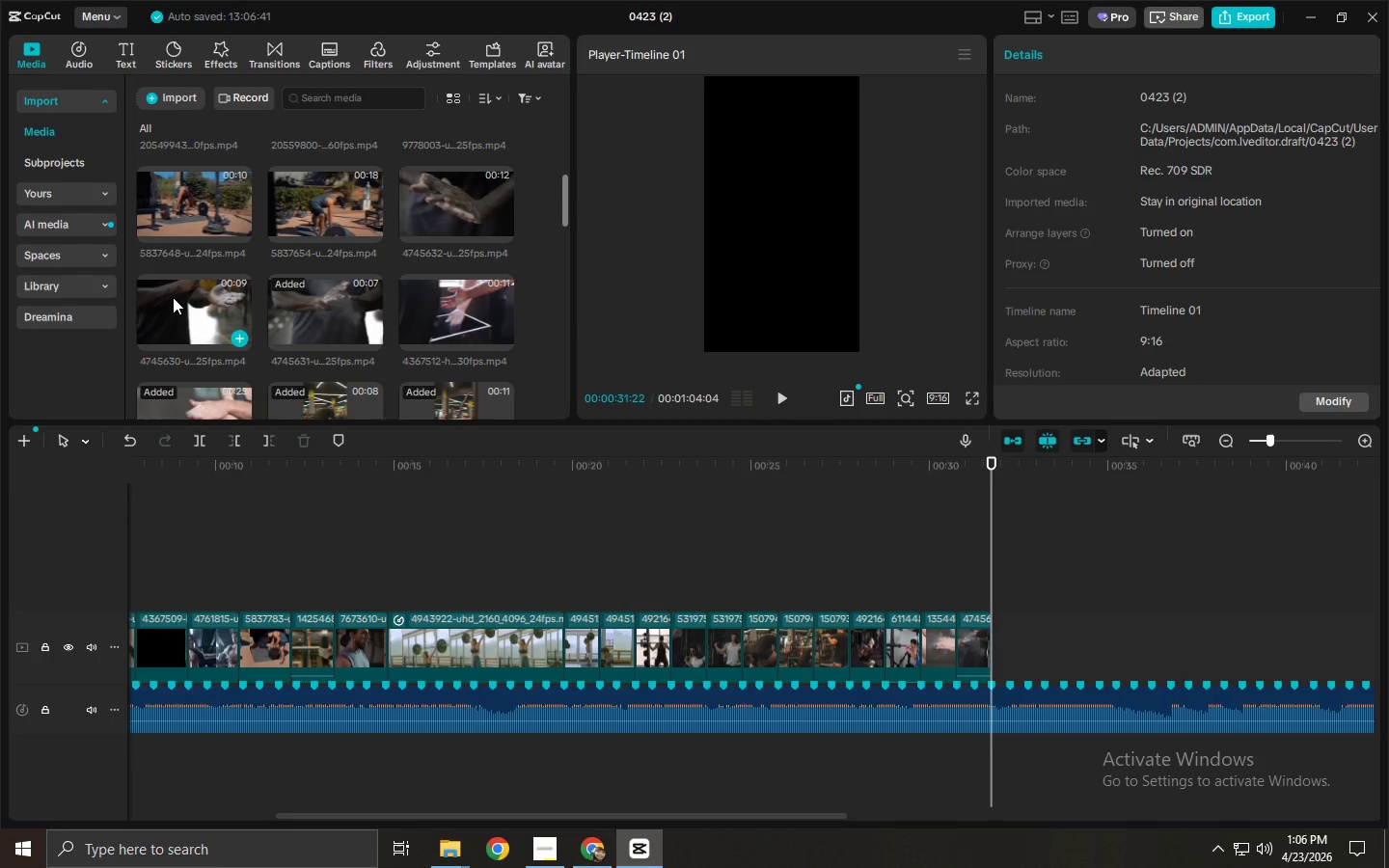 
left_click_drag(start_coordinate=[174, 298], to_coordinate=[1014, 648])
 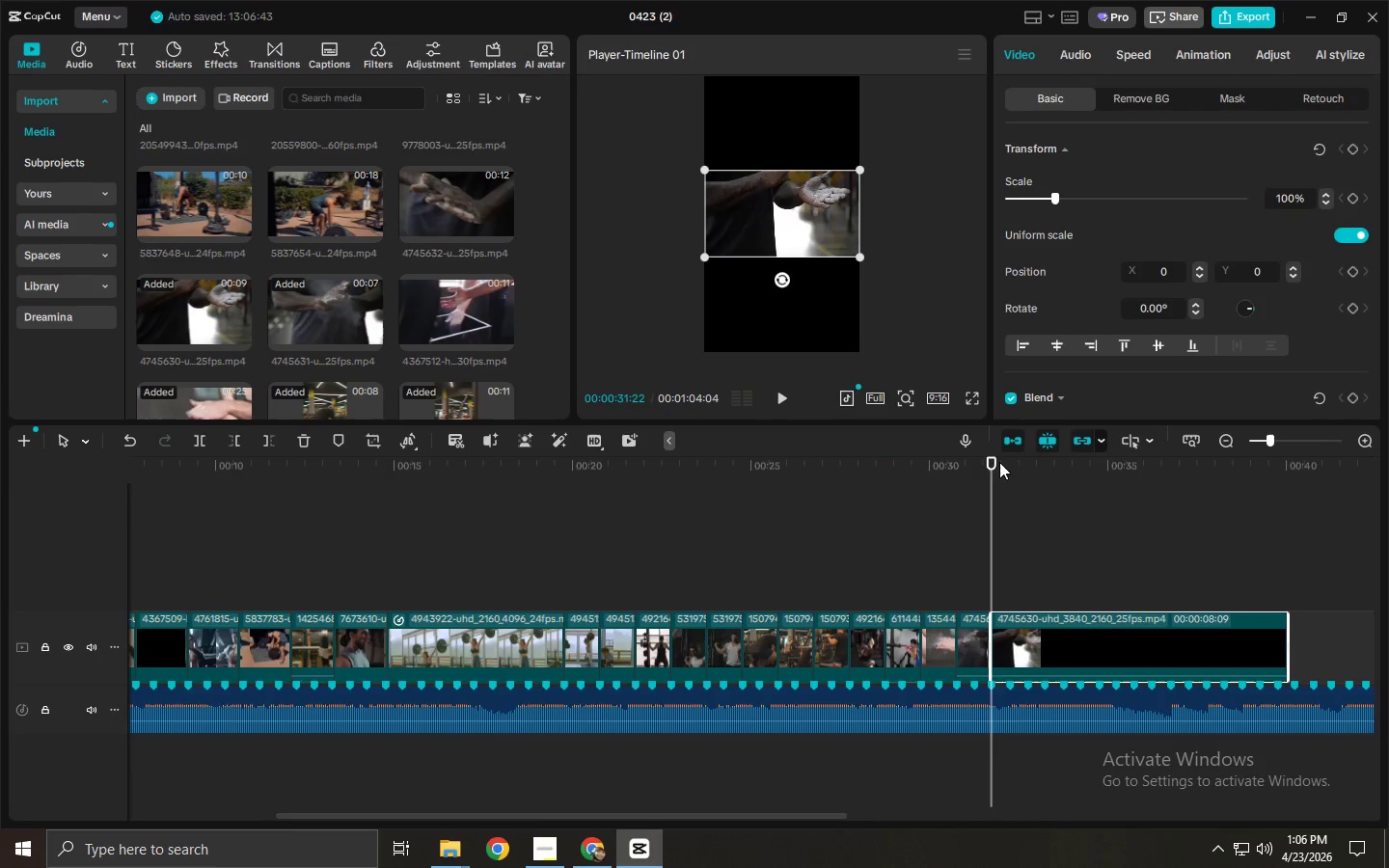 
left_click_drag(start_coordinate=[997, 462], to_coordinate=[1025, 468])
 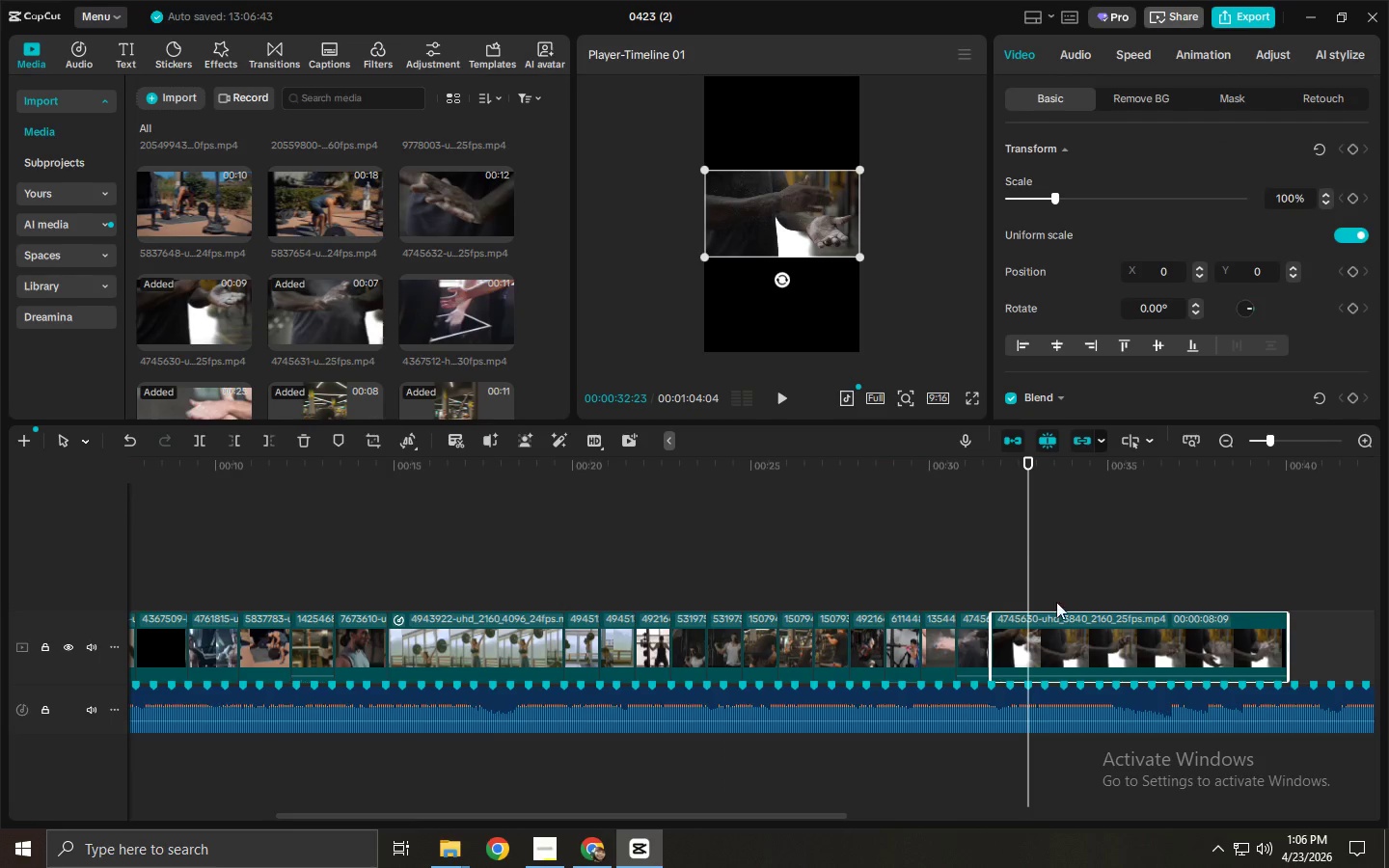 
key(Control+ControlLeft)
 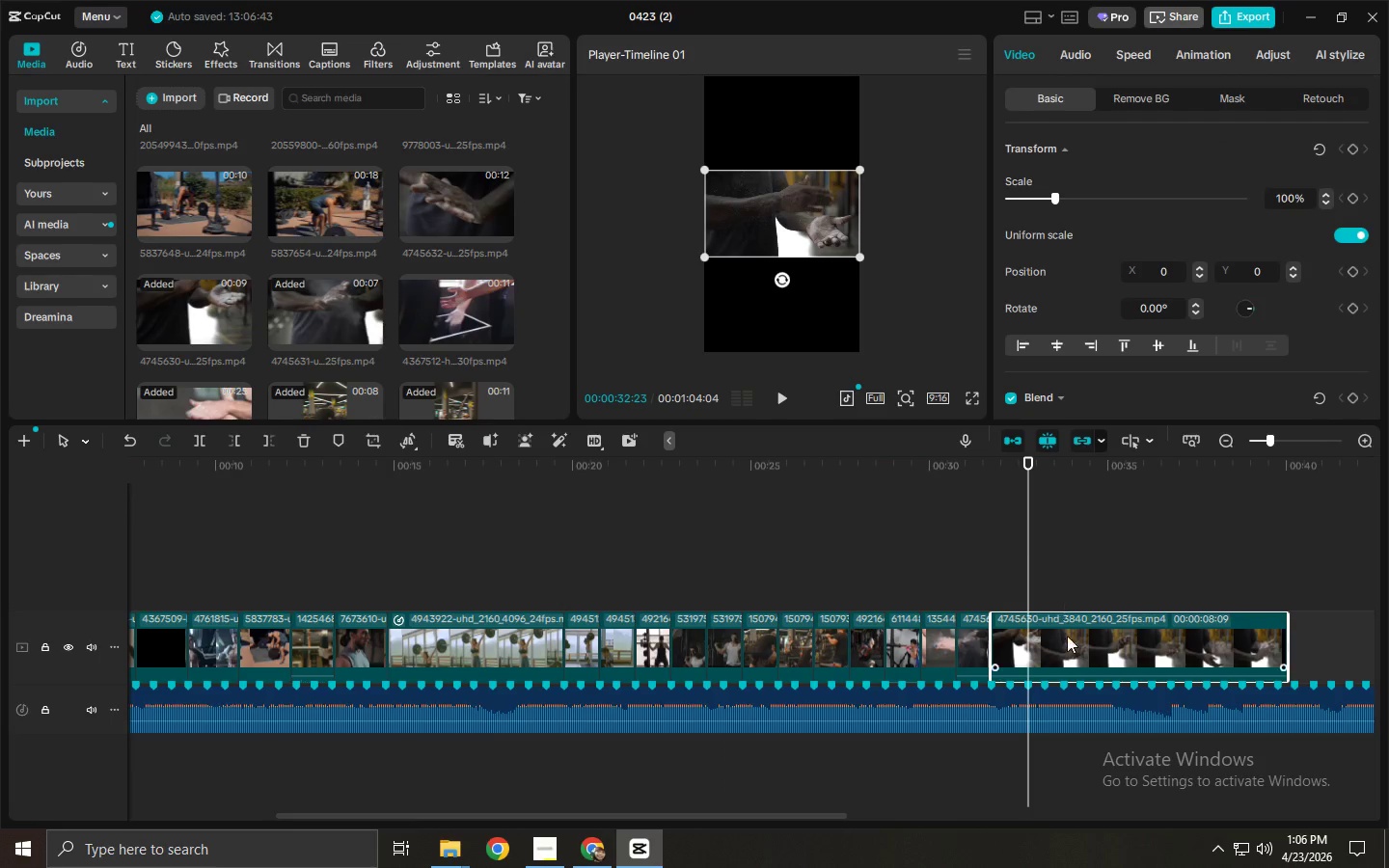 
key(Control+B)
 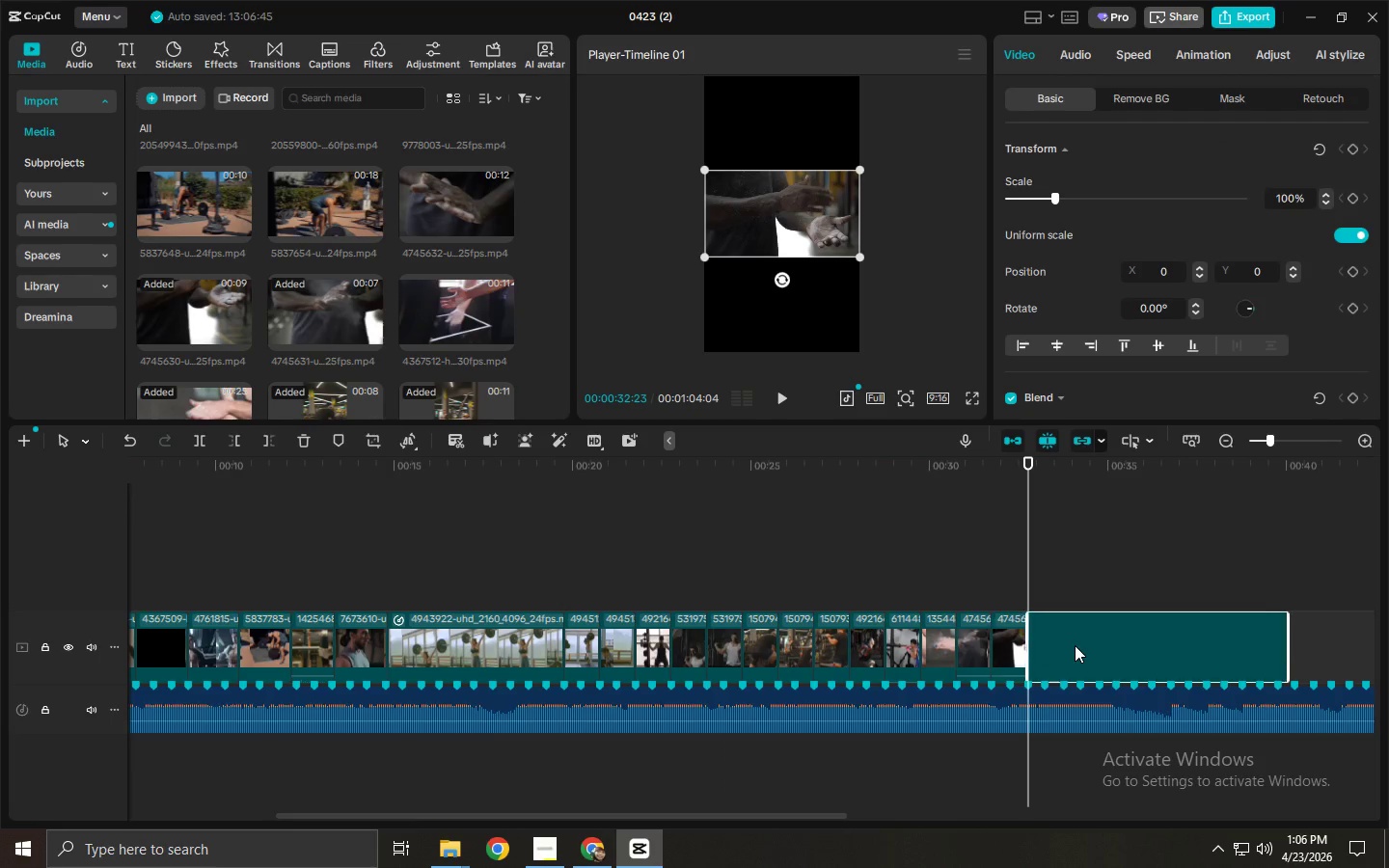 
left_click([1075, 645])
 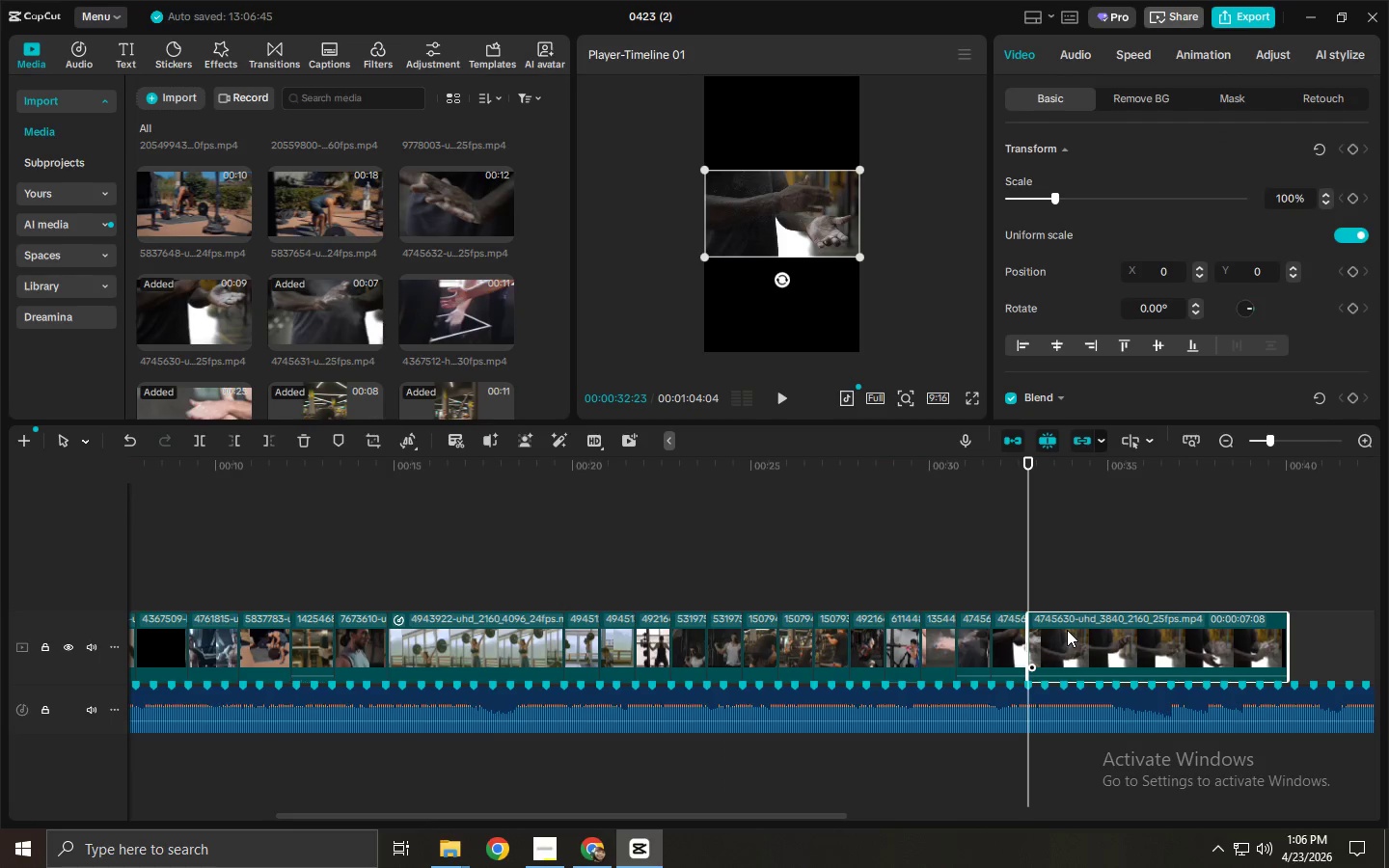 
key(Delete)
 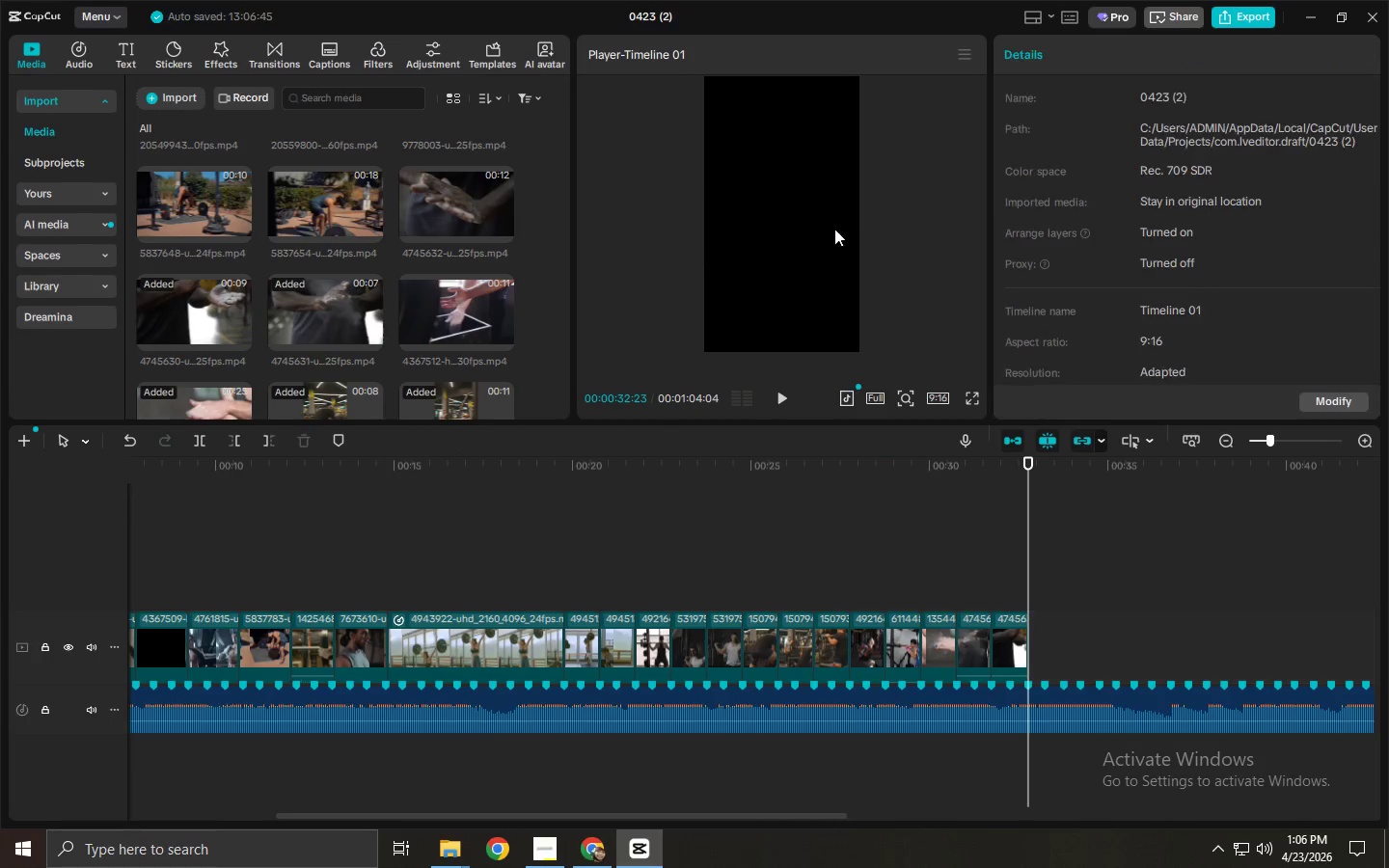 
left_click([828, 225])
 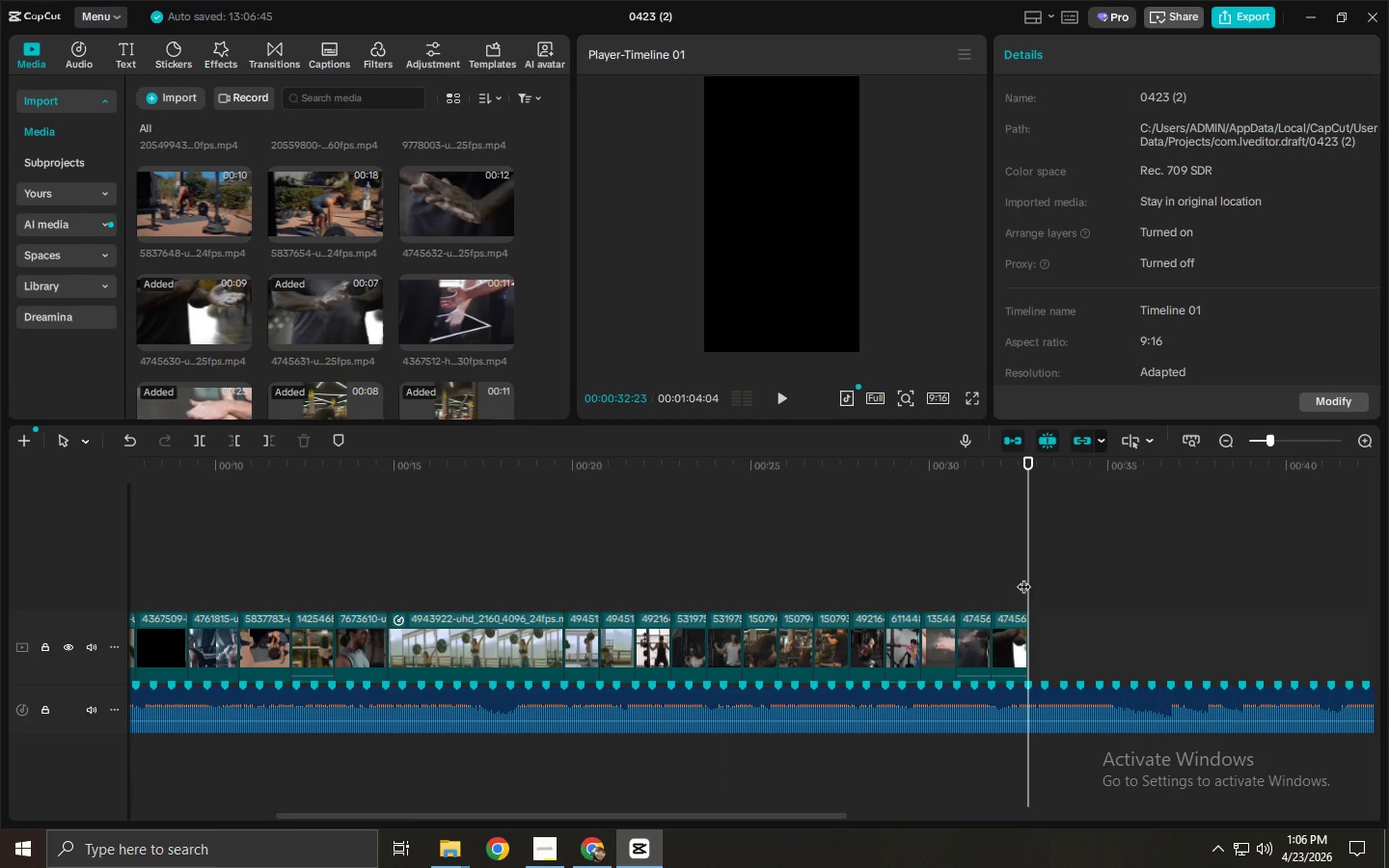 
left_click([1013, 618])
 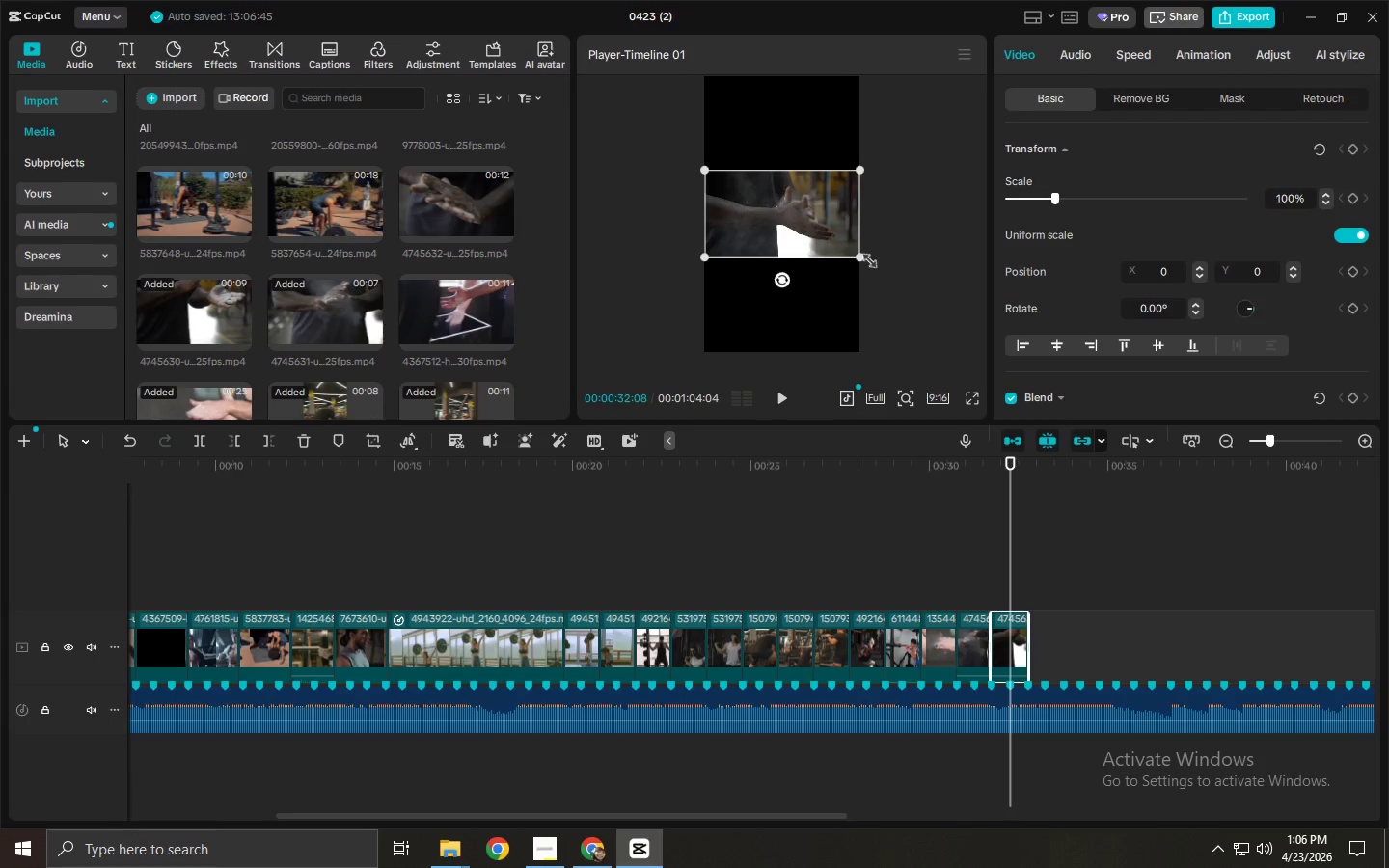 
left_click_drag(start_coordinate=[865, 258], to_coordinate=[1102, 441])
 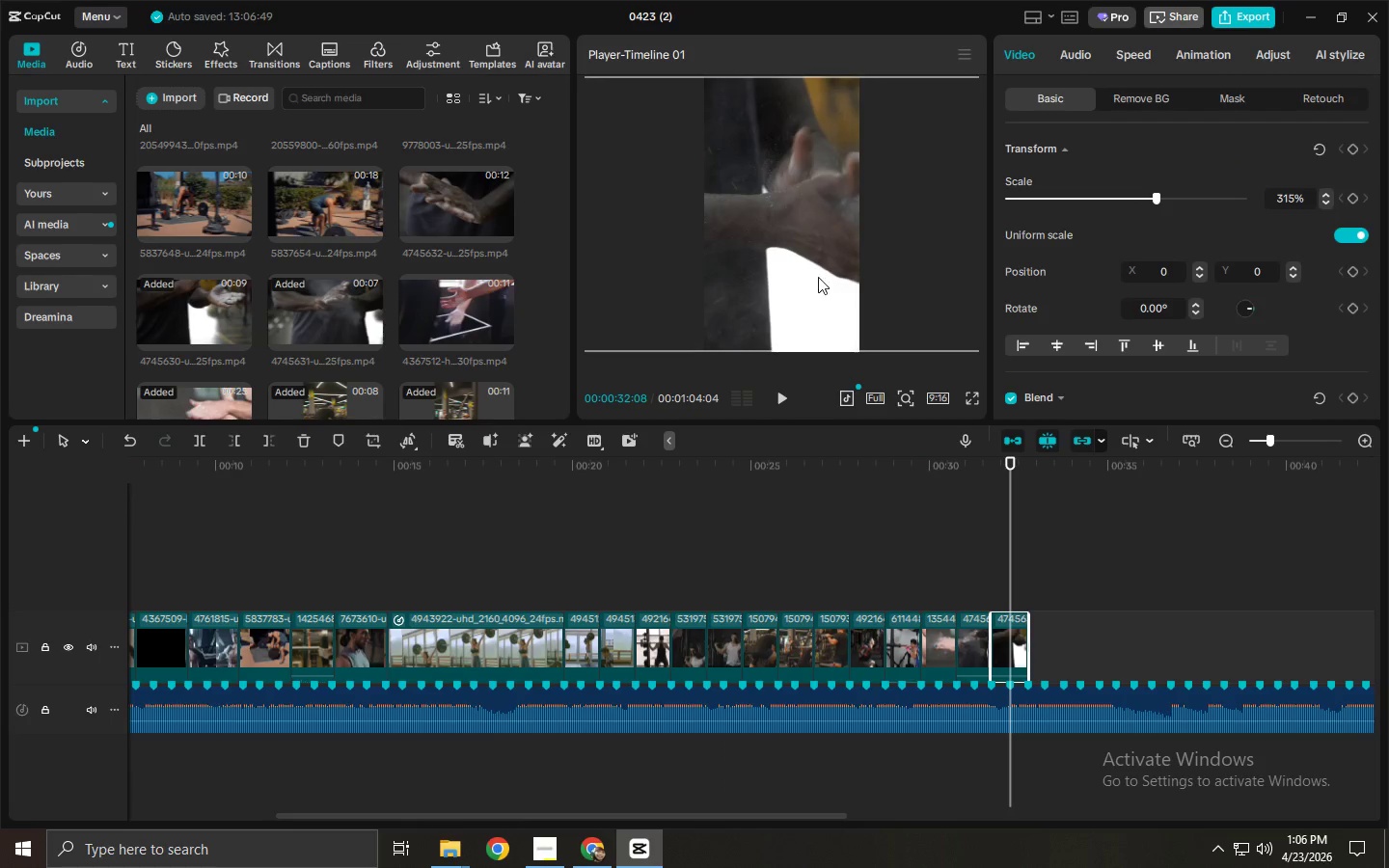 
left_click_drag(start_coordinate=[817, 277], to_coordinate=[749, 277])
 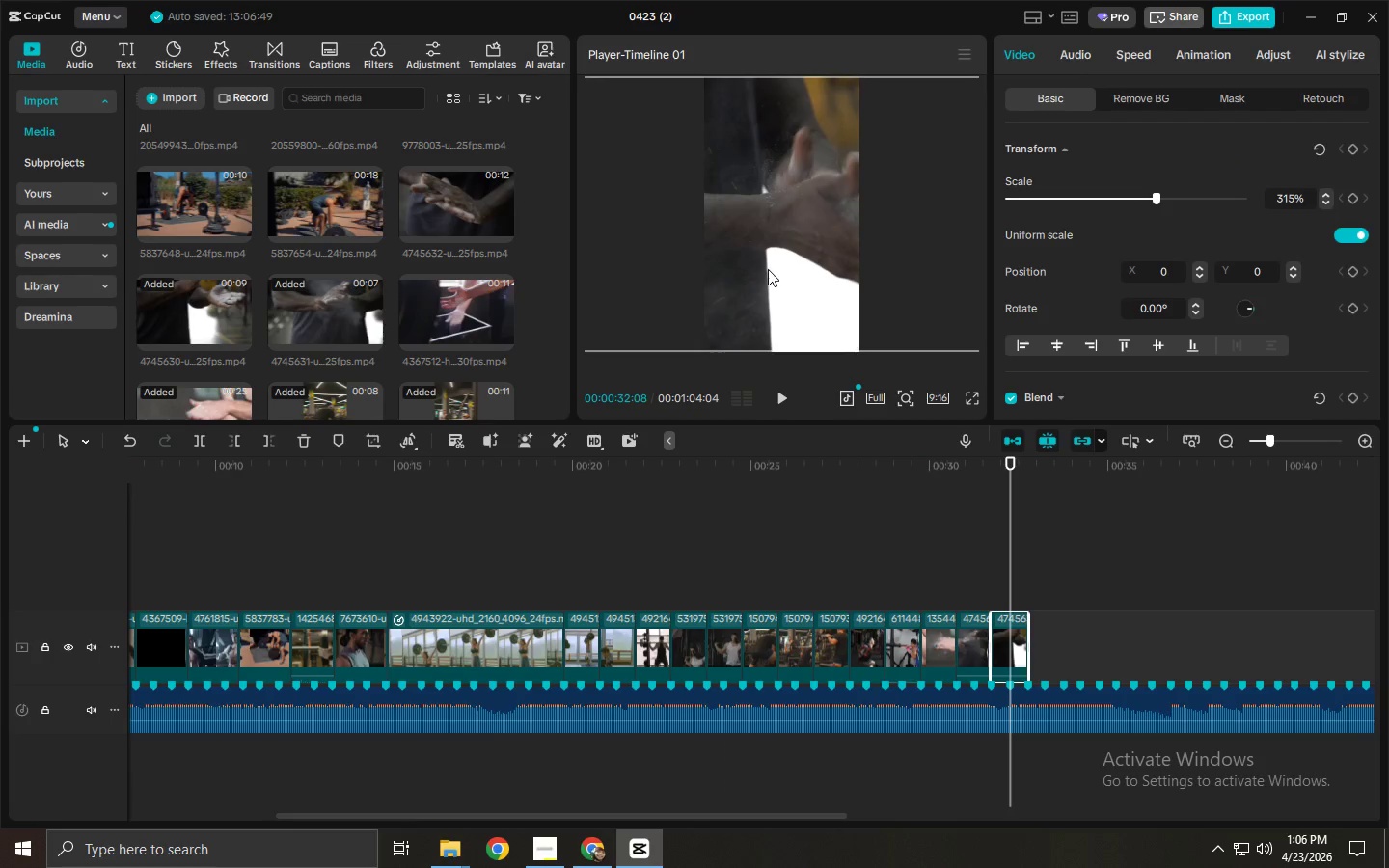 
left_click_drag(start_coordinate=[768, 269], to_coordinate=[718, 265])
 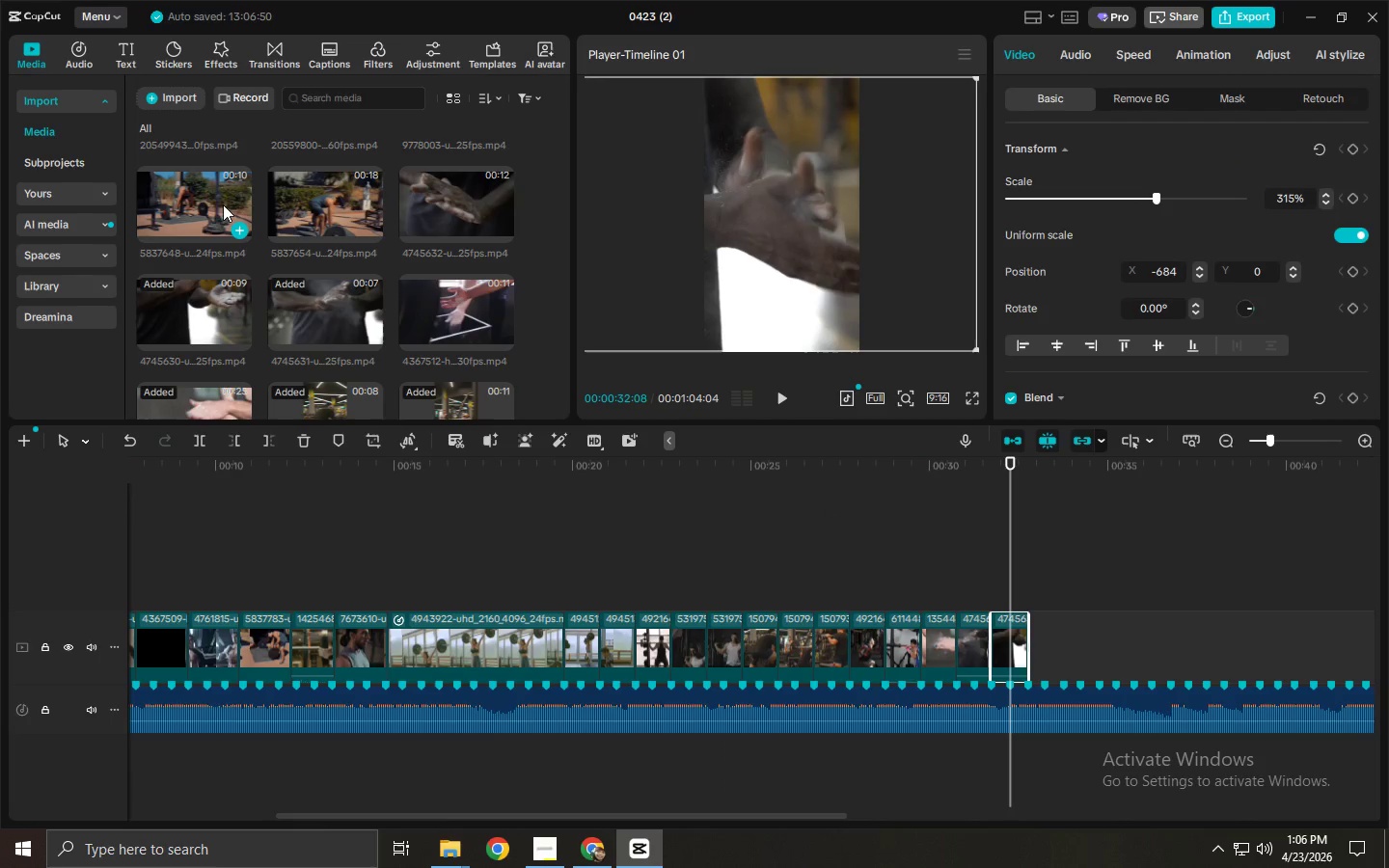 
left_click_drag(start_coordinate=[198, 196], to_coordinate=[1043, 644])
 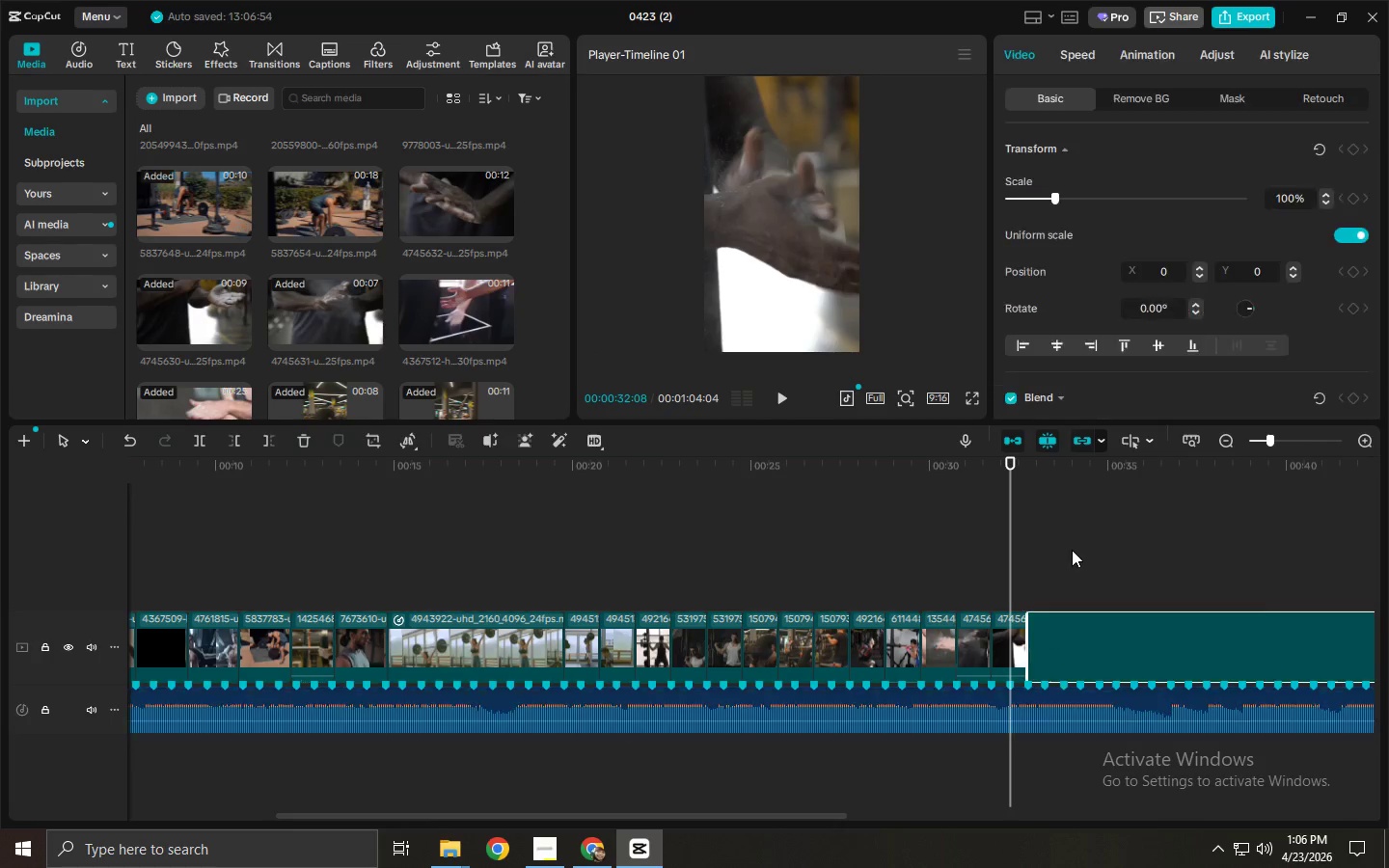 
key(Space)
 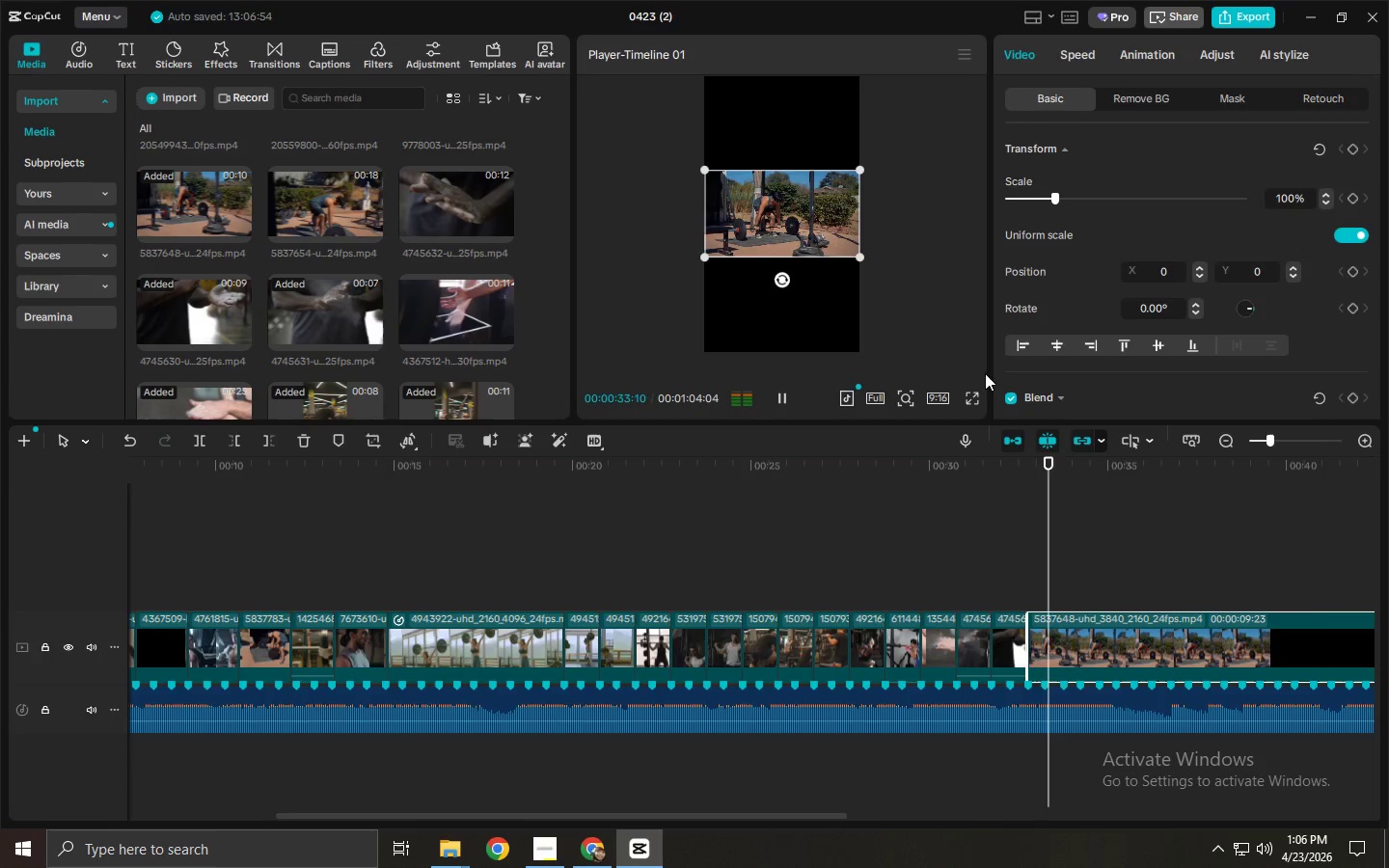 
key(Space)
 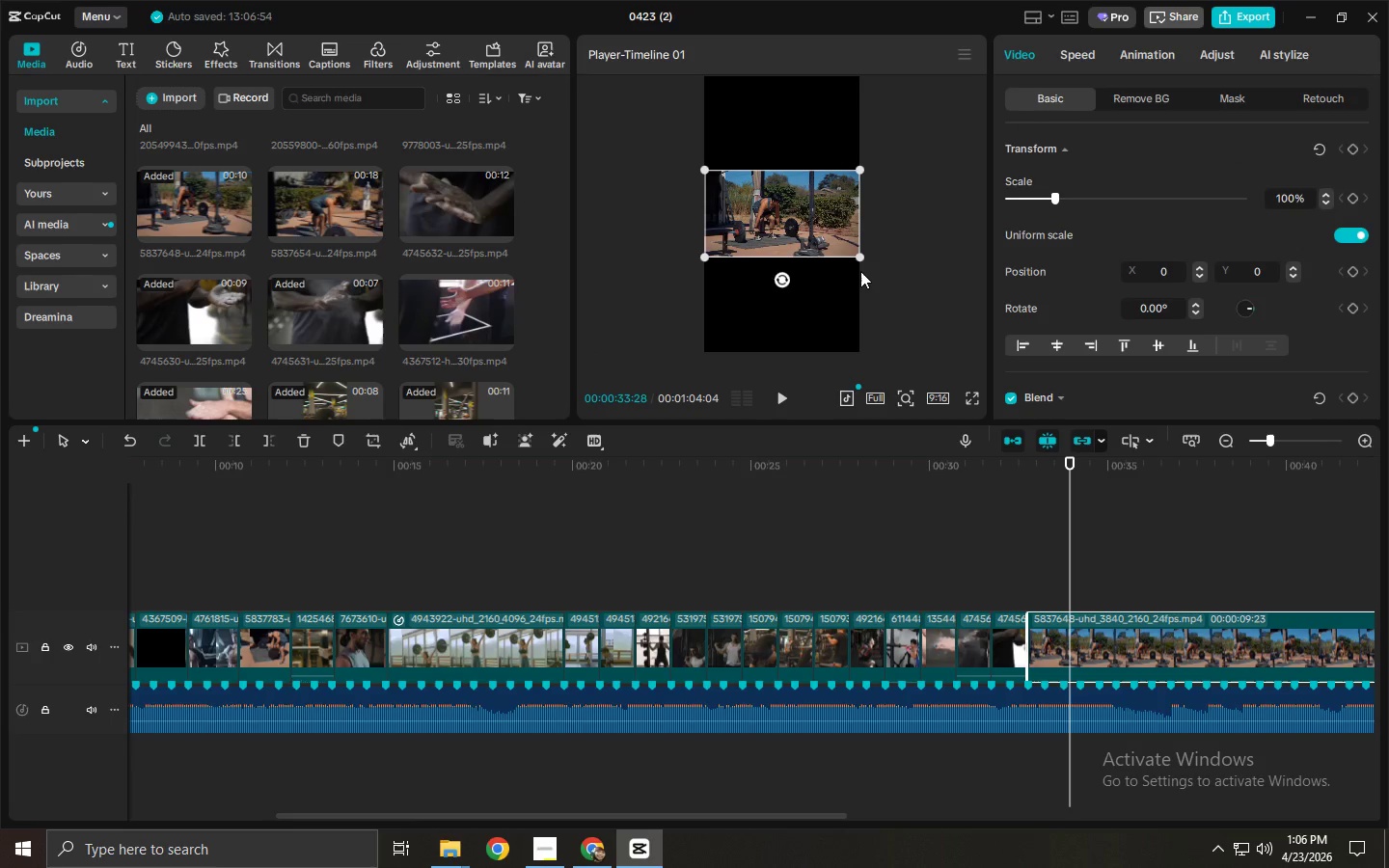 
left_click_drag(start_coordinate=[860, 258], to_coordinate=[1085, 459])
 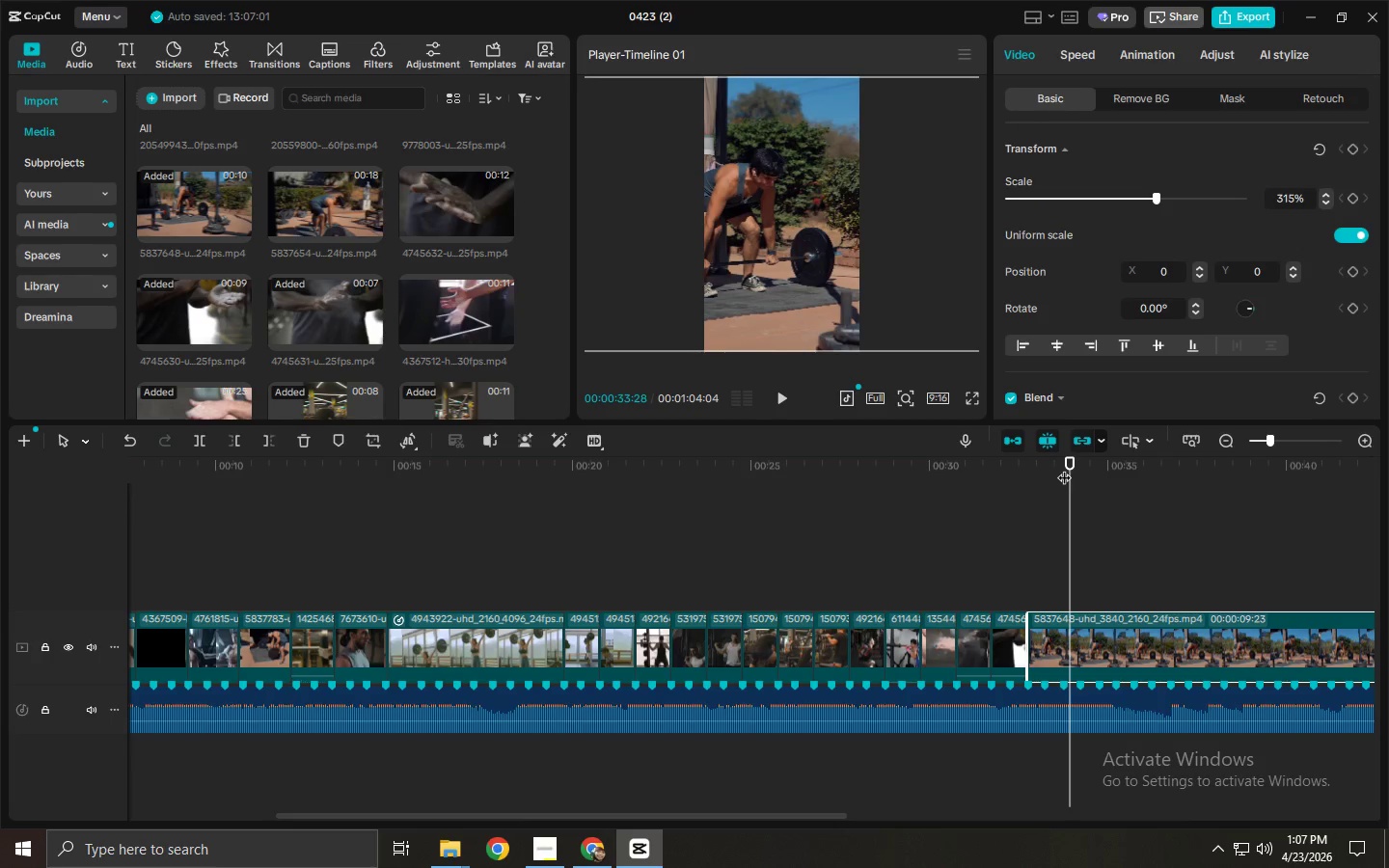 
left_click_drag(start_coordinate=[1064, 468], to_coordinate=[1036, 512])
 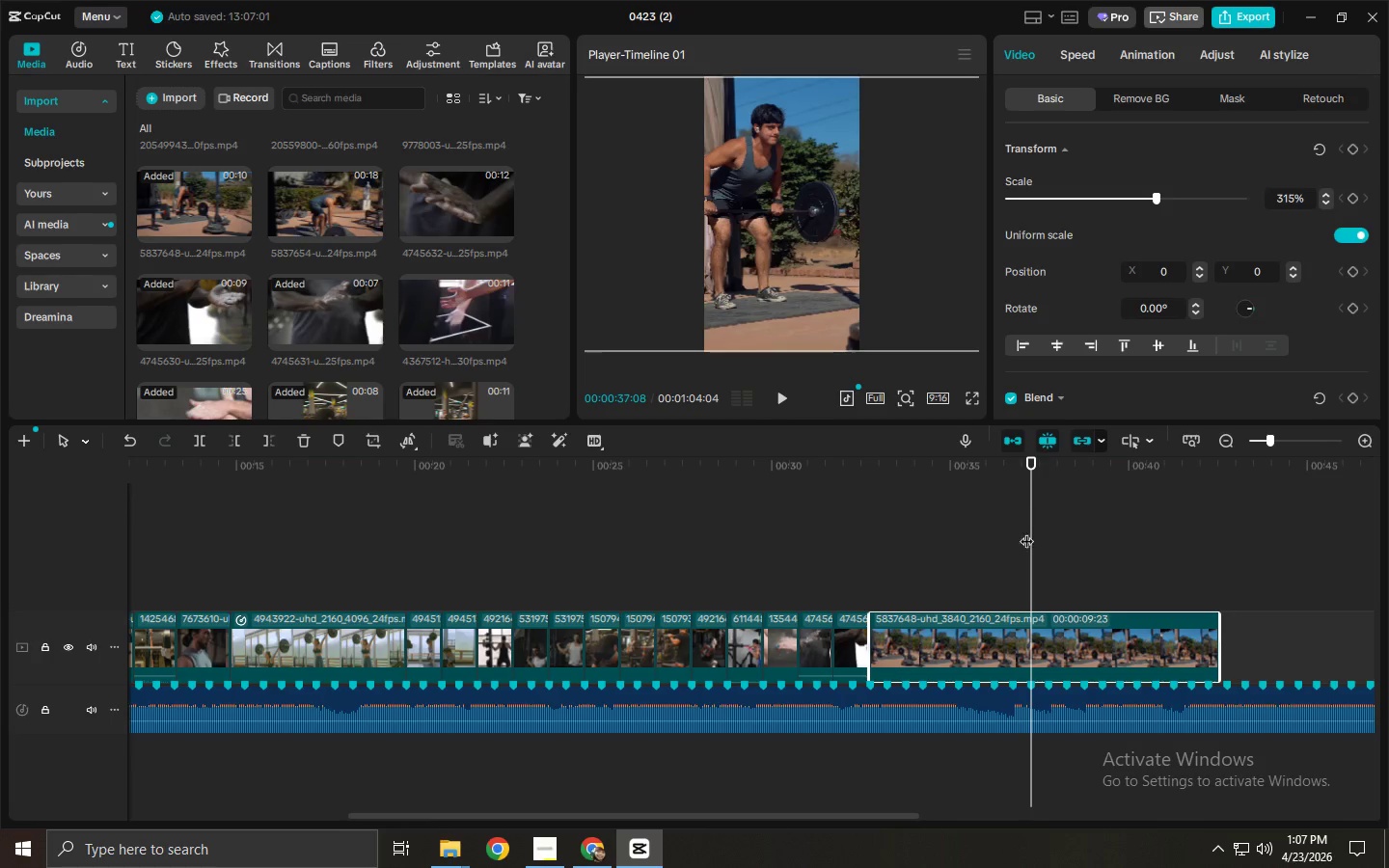 
key(Control+ControlLeft)
 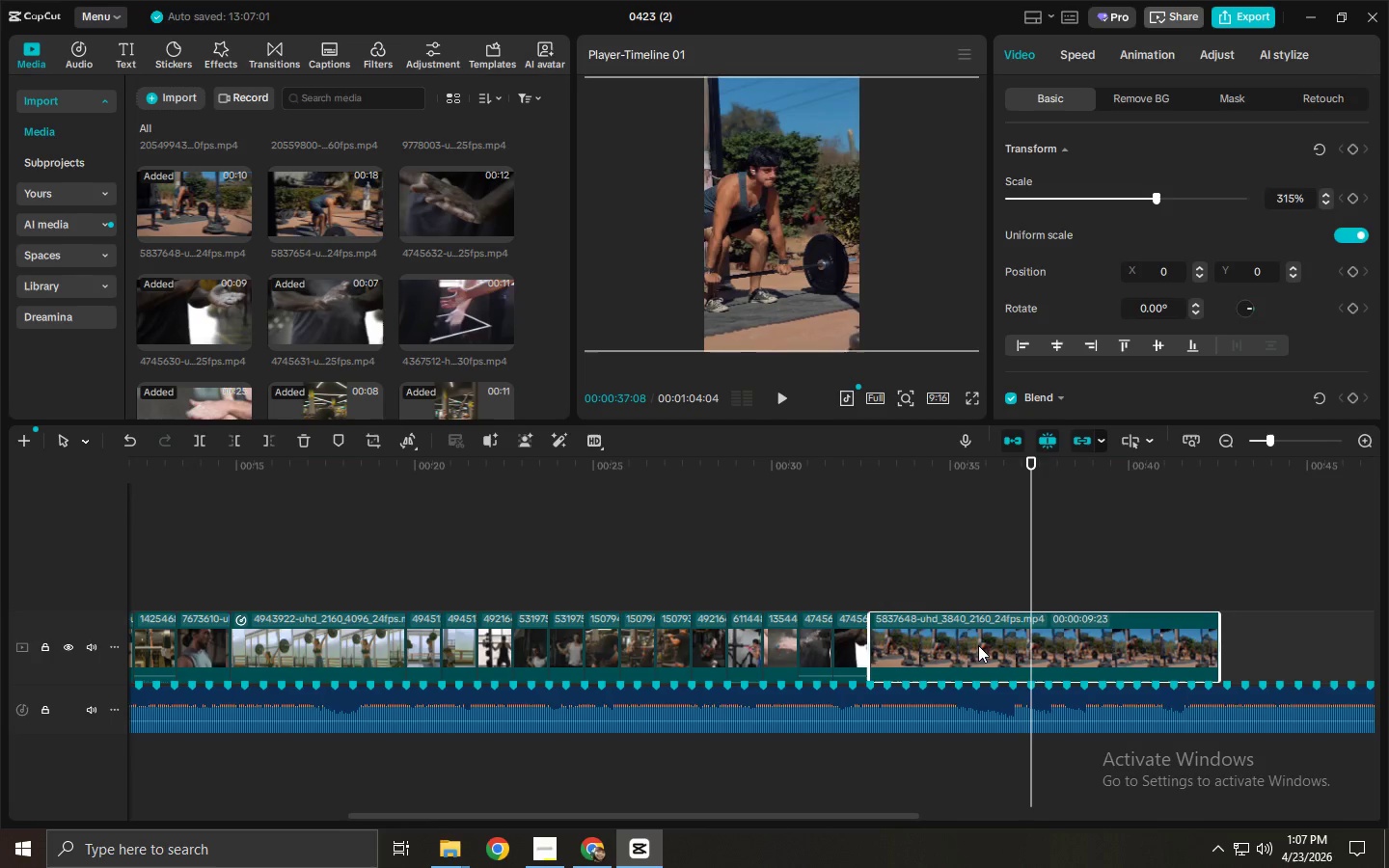 
key(Control+B)
 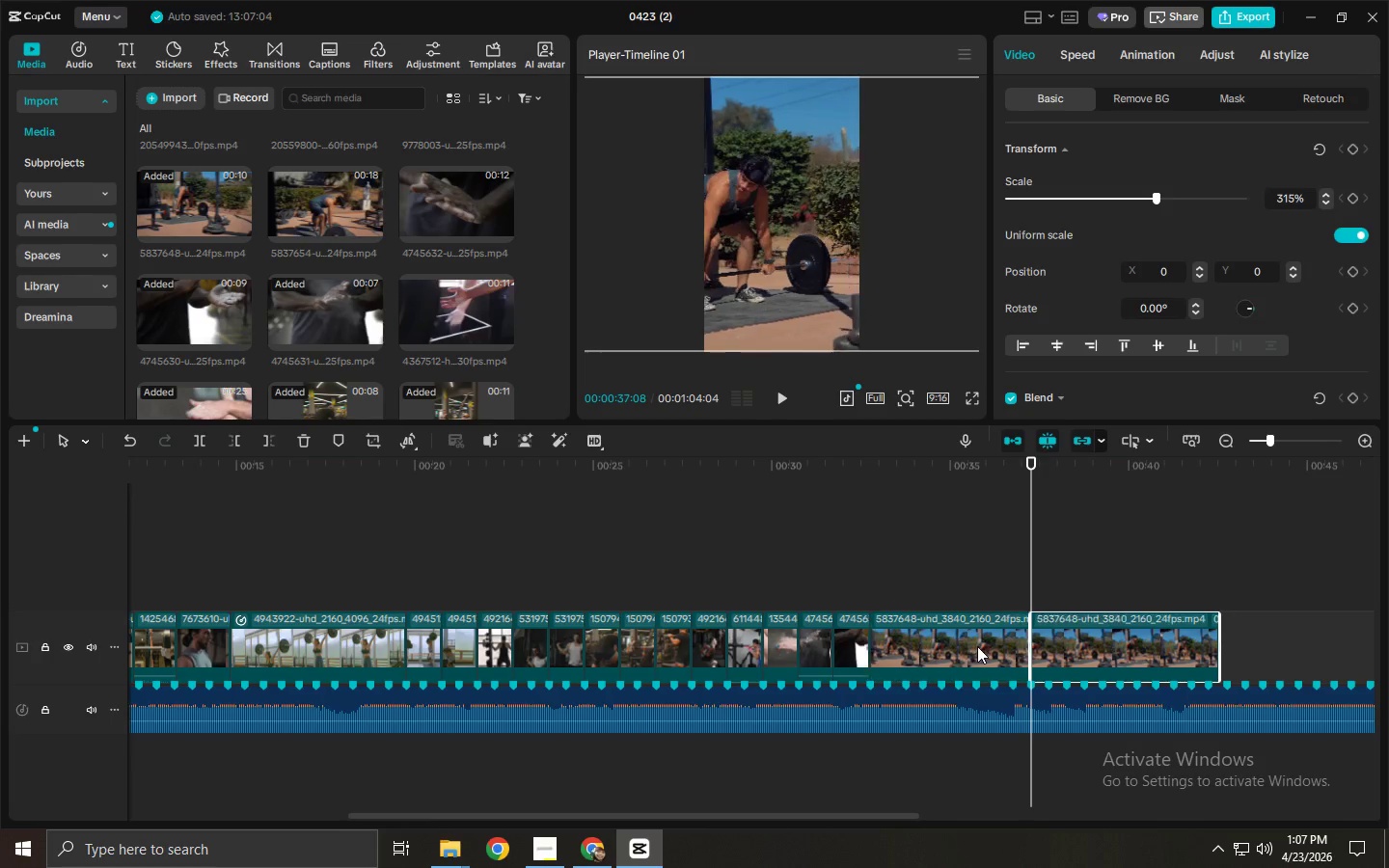 
left_click([977, 646])
 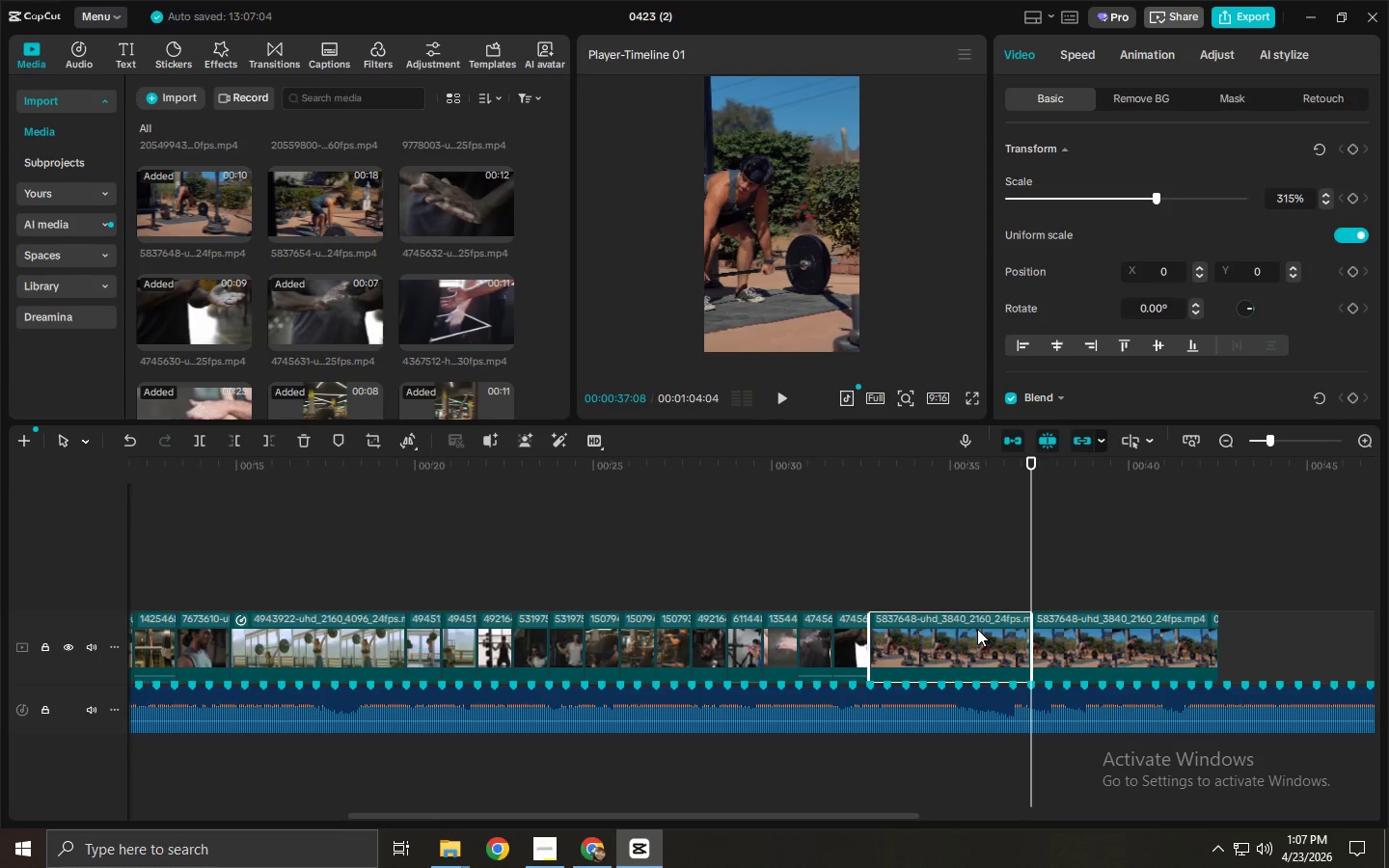 
key(Delete)
 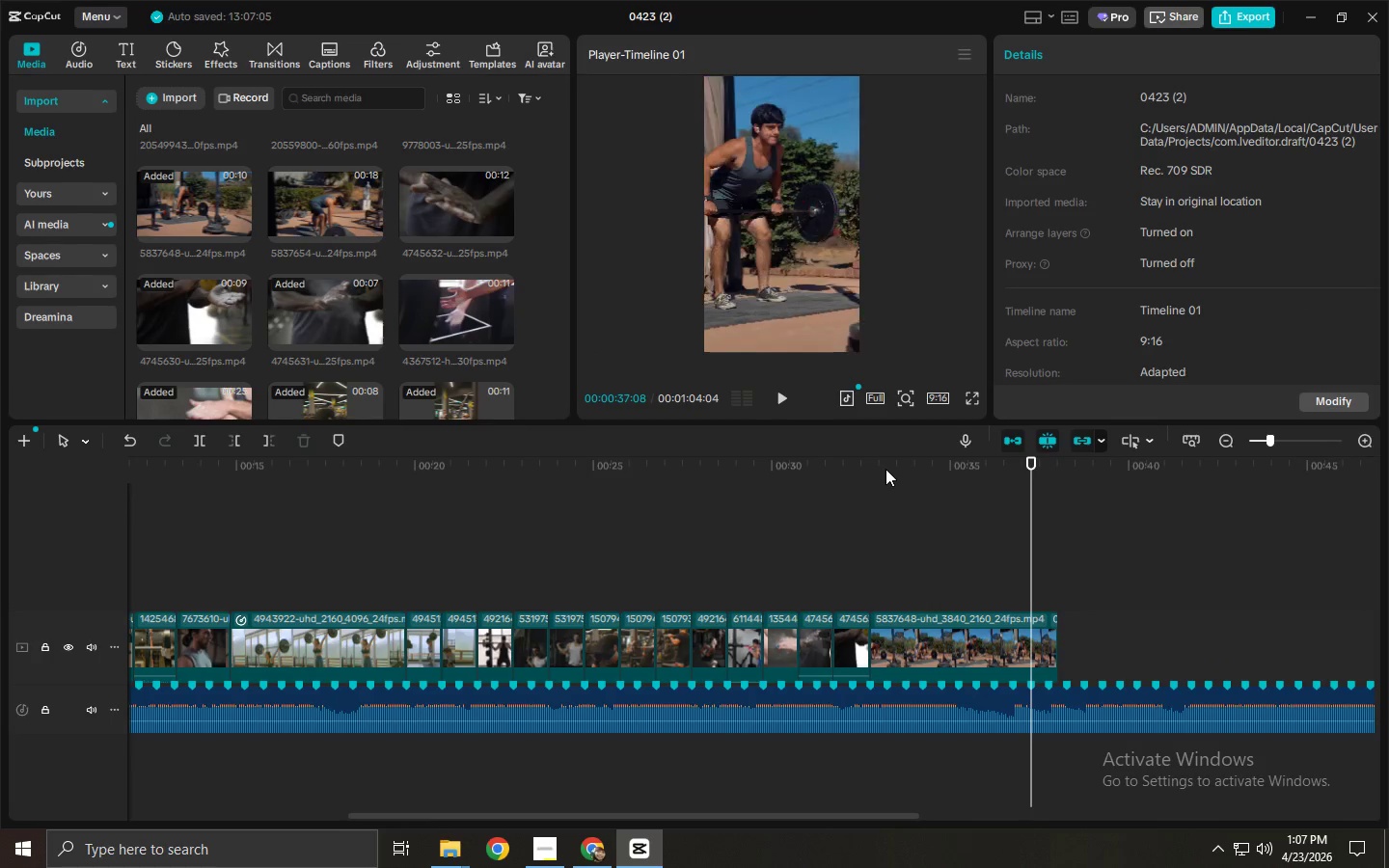 
left_click_drag(start_coordinate=[884, 469], to_coordinate=[902, 481])
 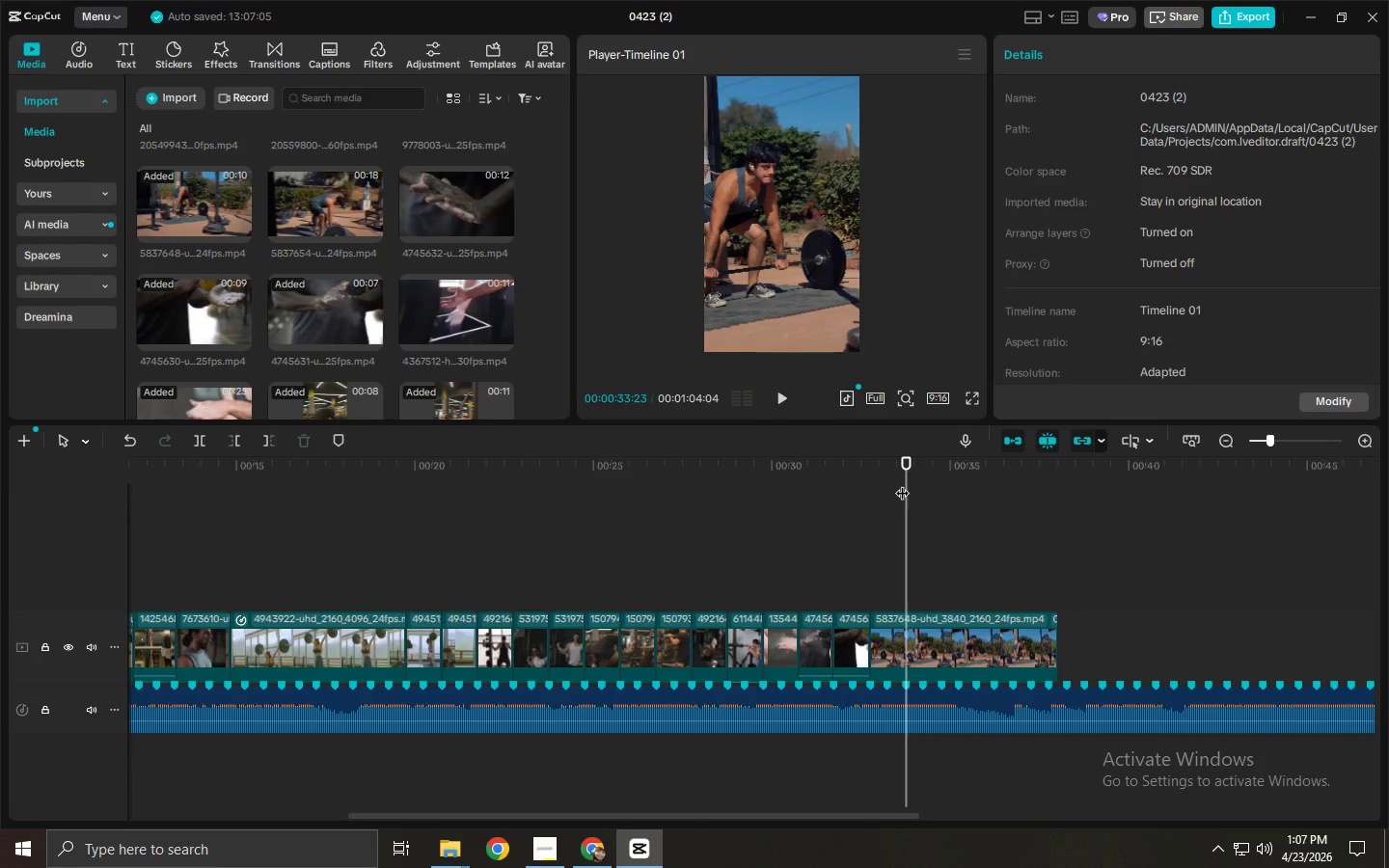 
key(Control+ControlLeft)
 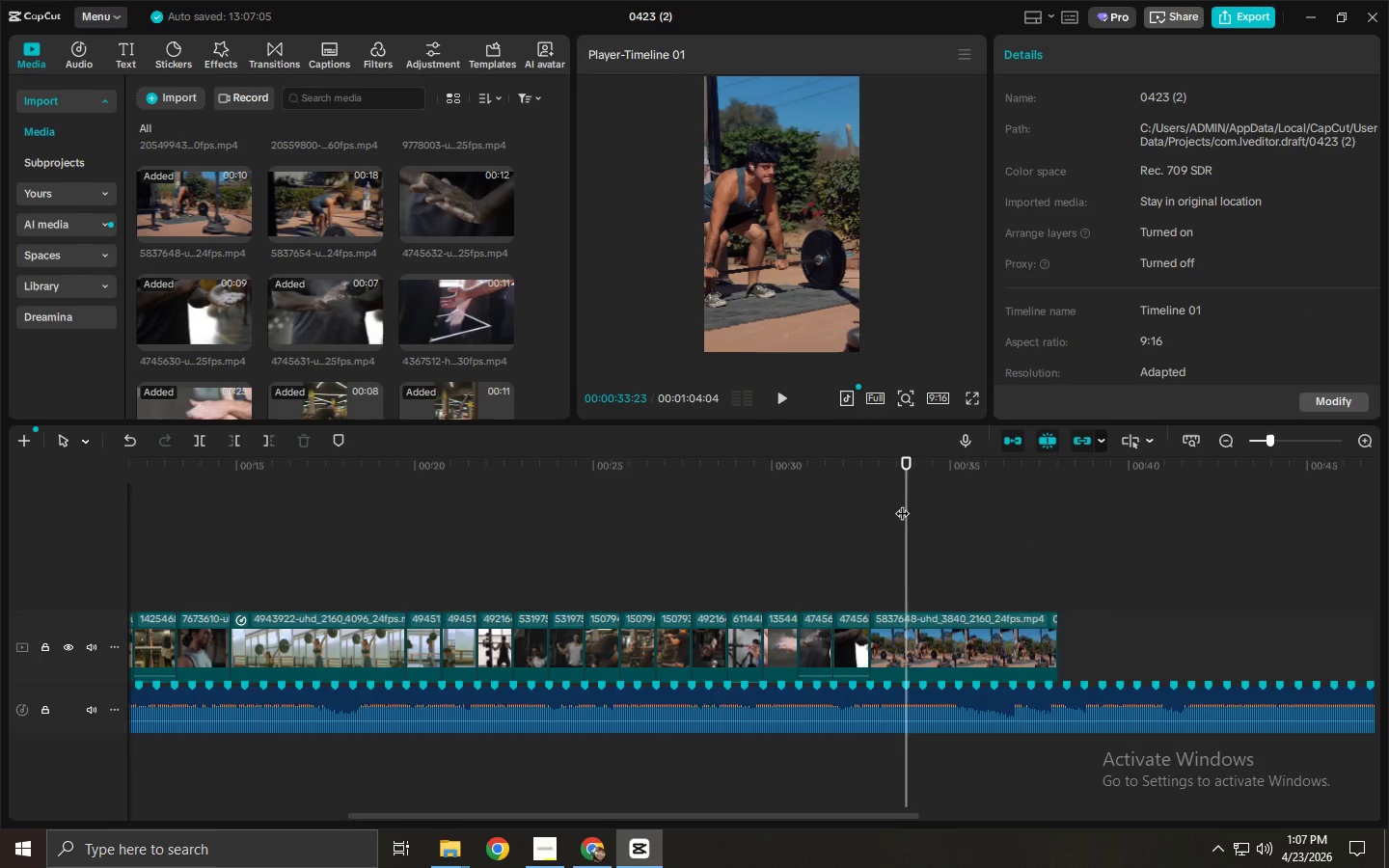 
key(Control+B)
 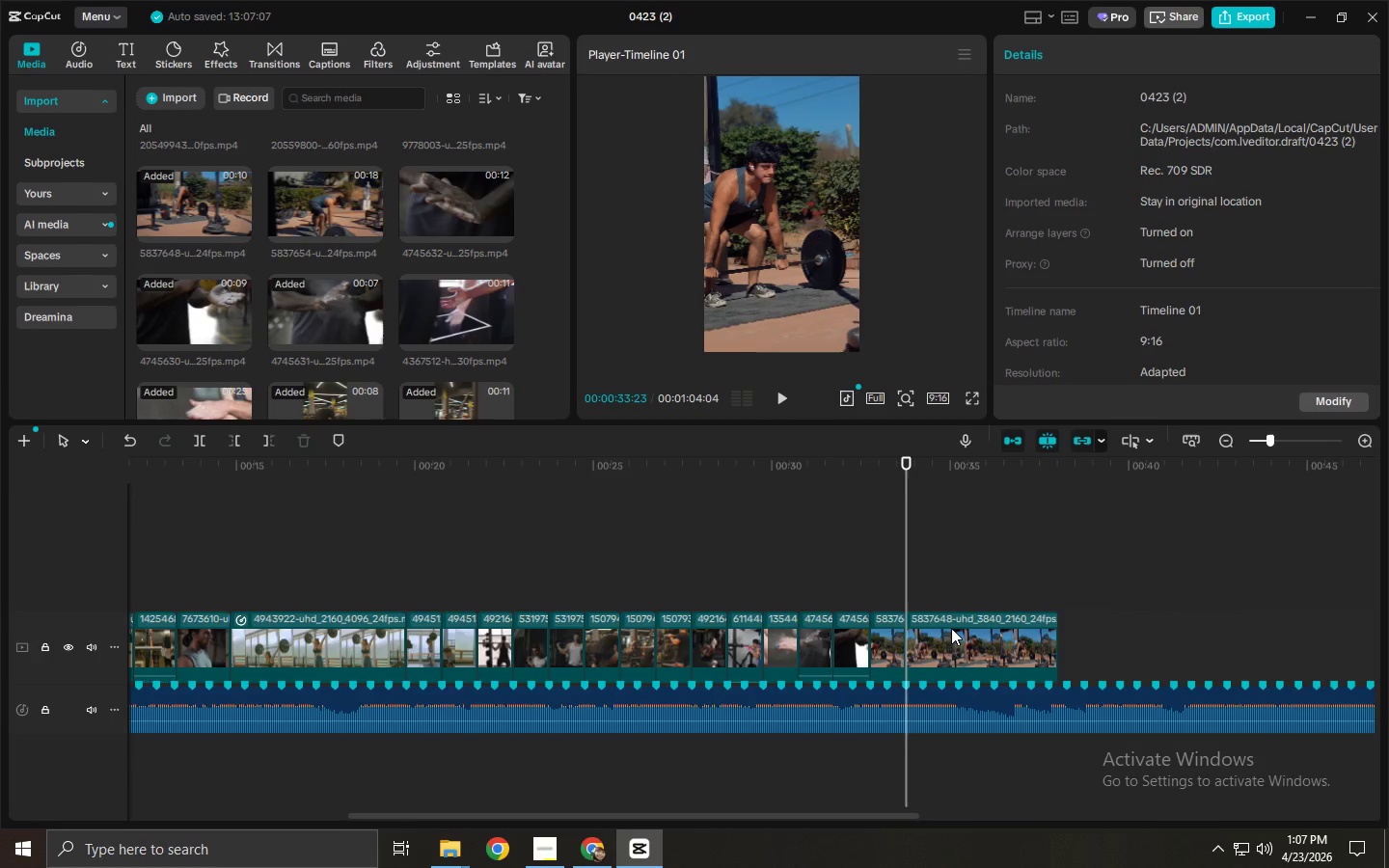 
left_click([951, 628])
 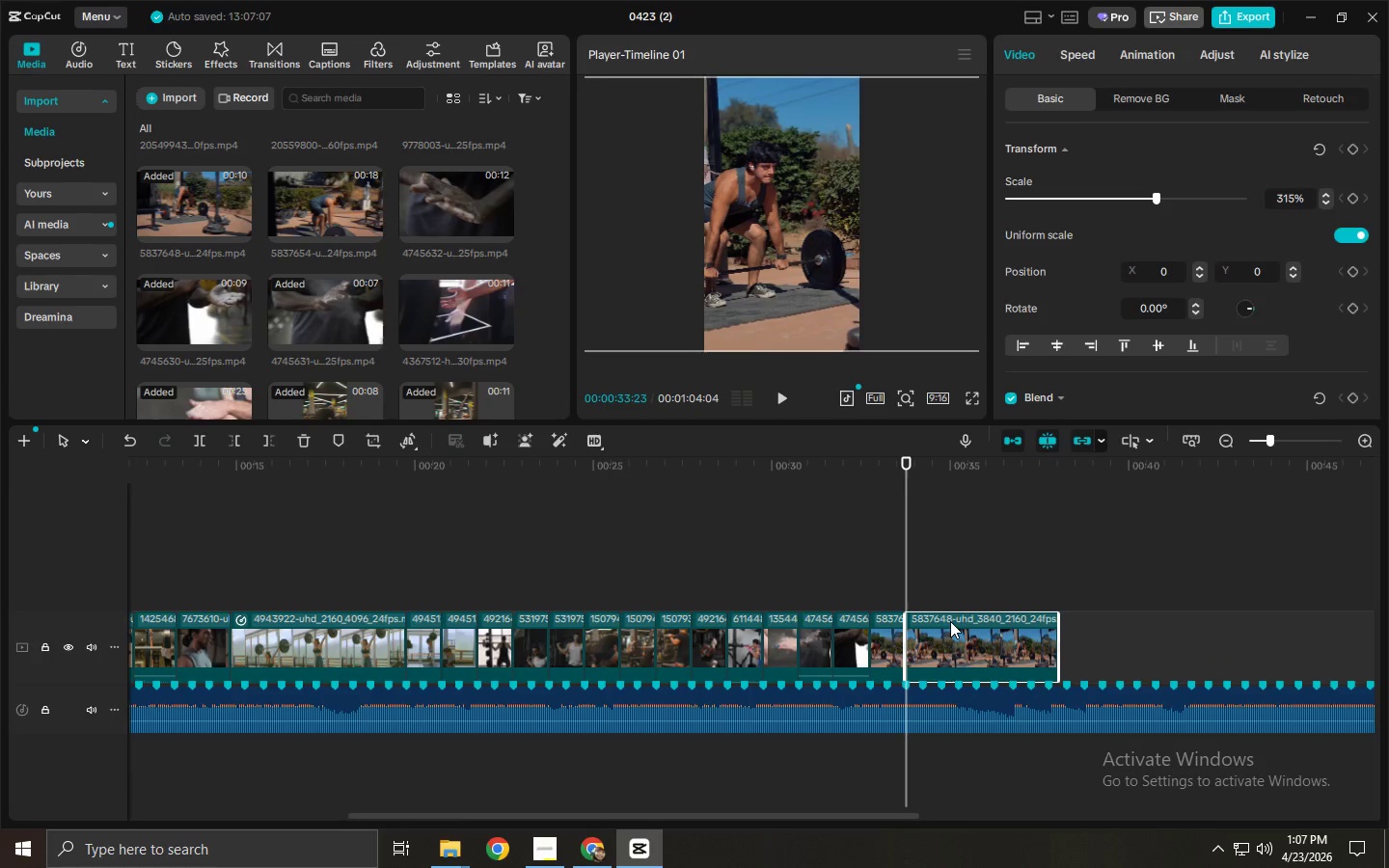 
key(Delete)
 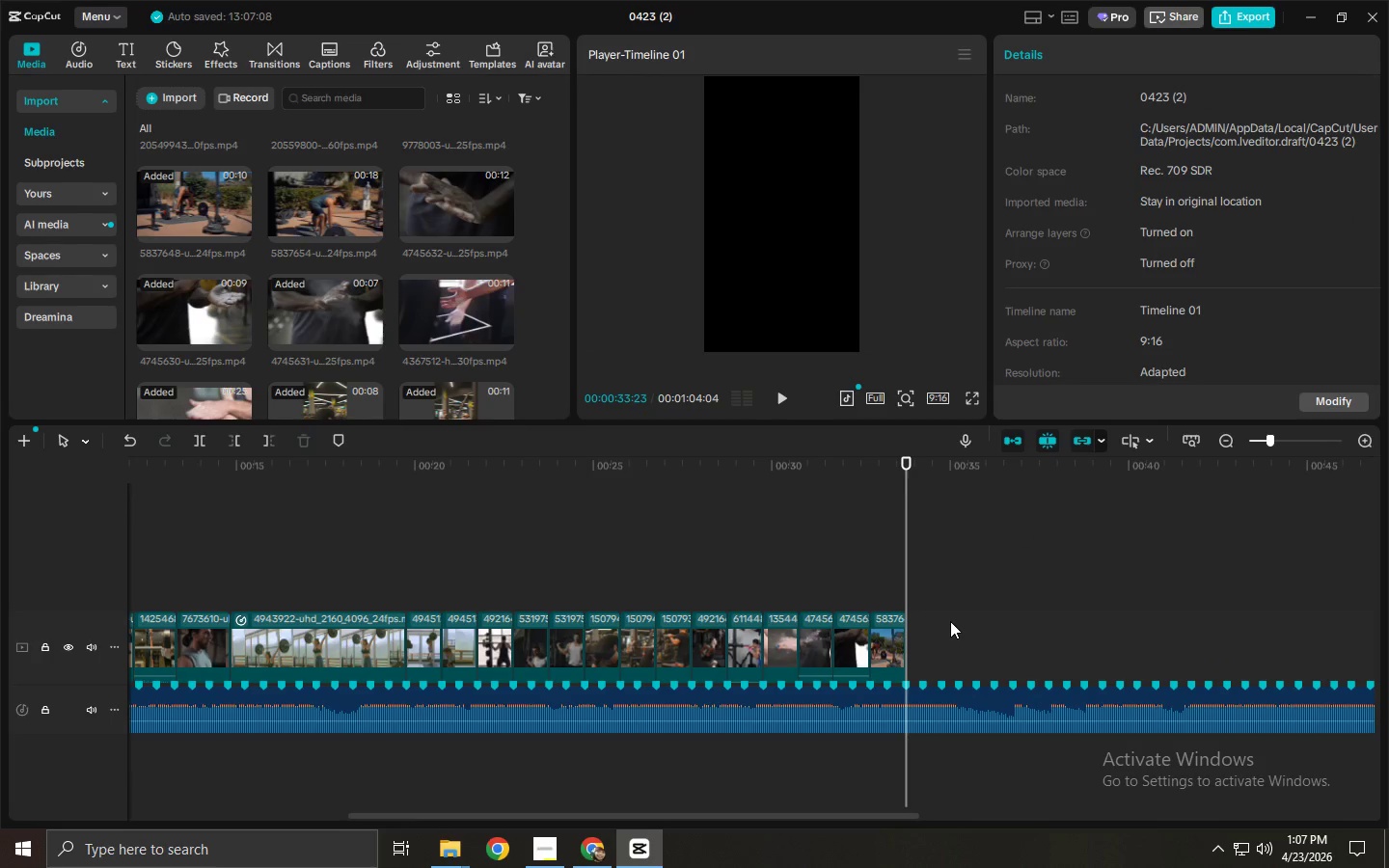 
left_click_drag(start_coordinate=[680, 468], to_coordinate=[640, 462])
 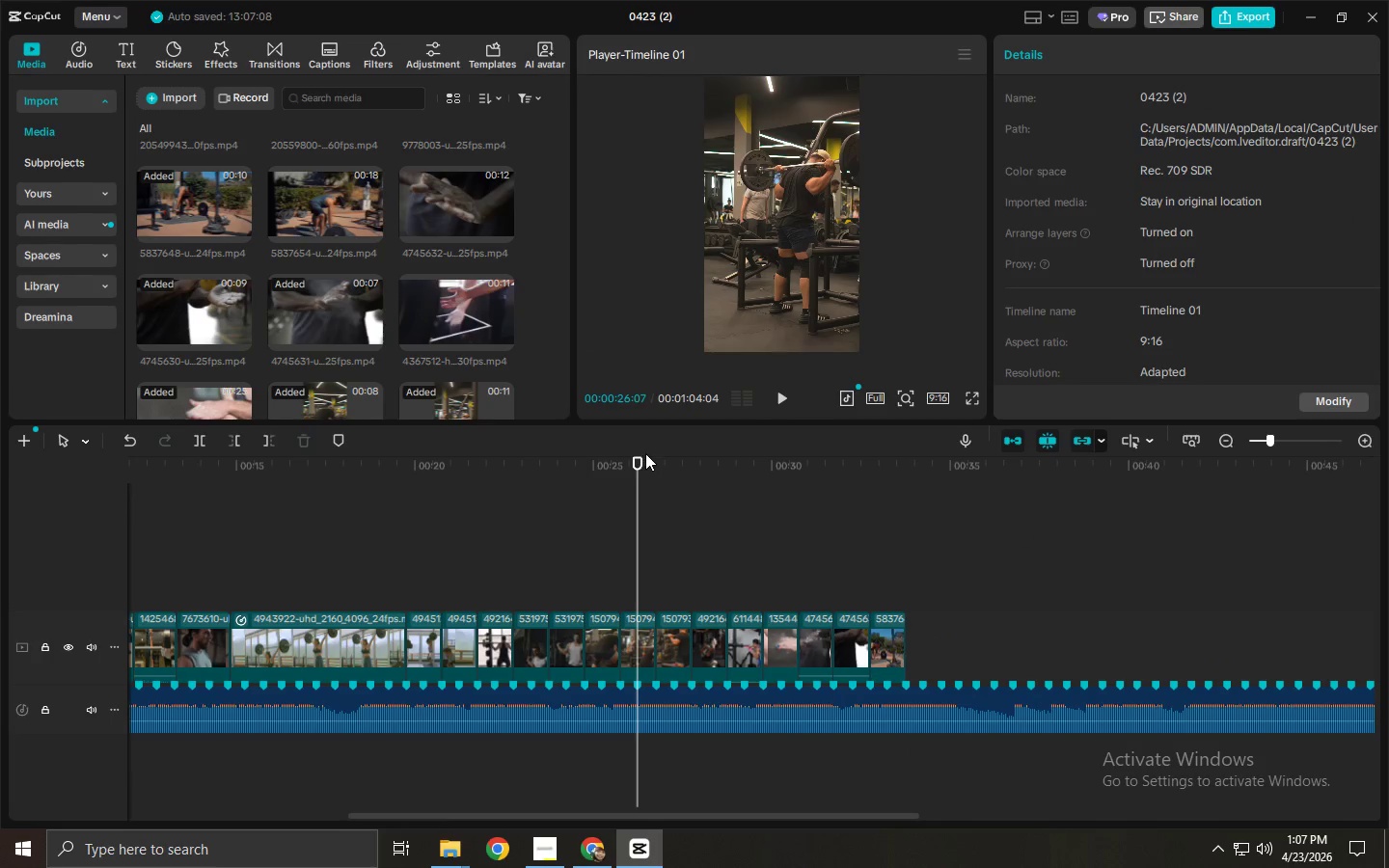 
key(Space)
 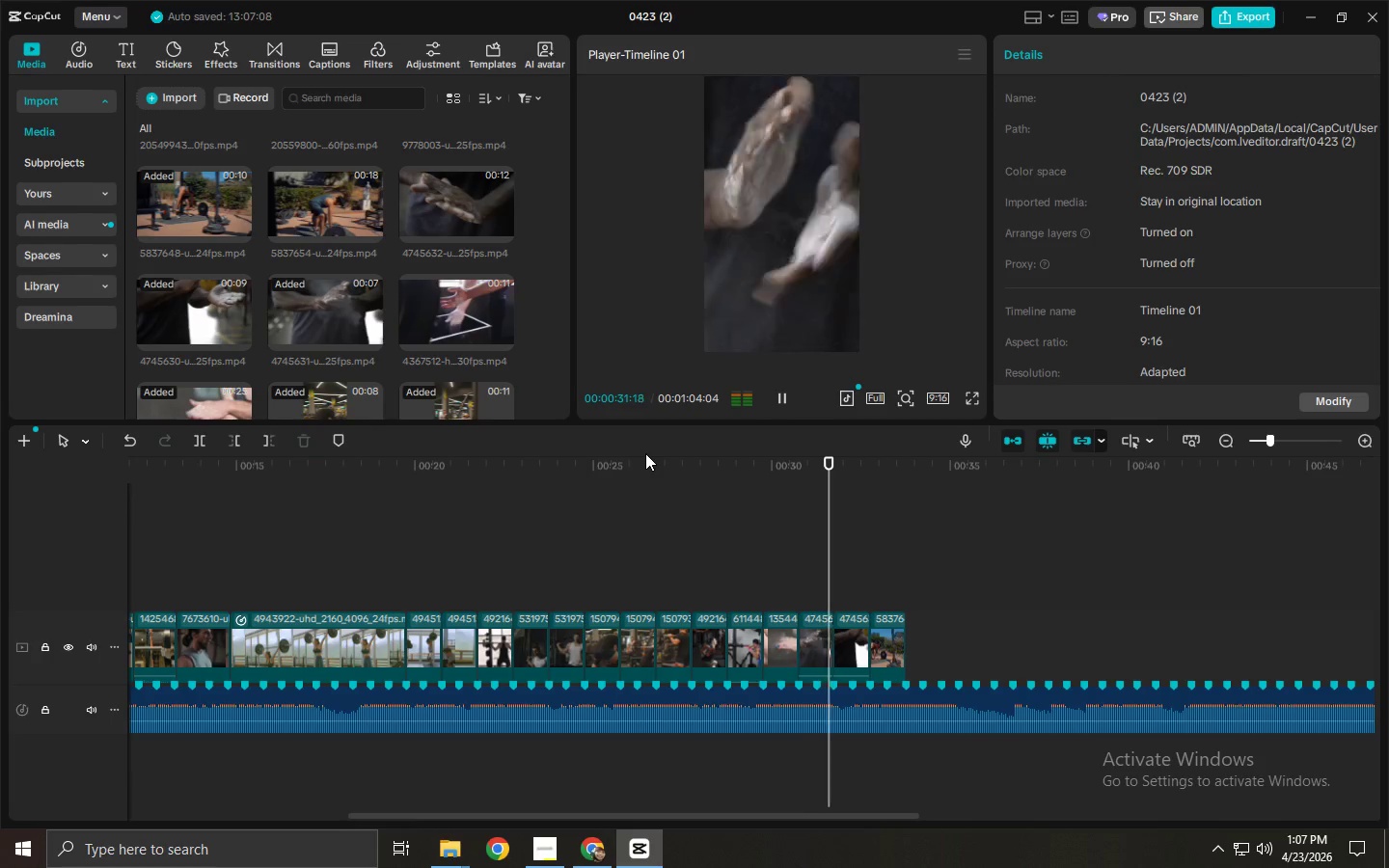 
wait(7.28)
 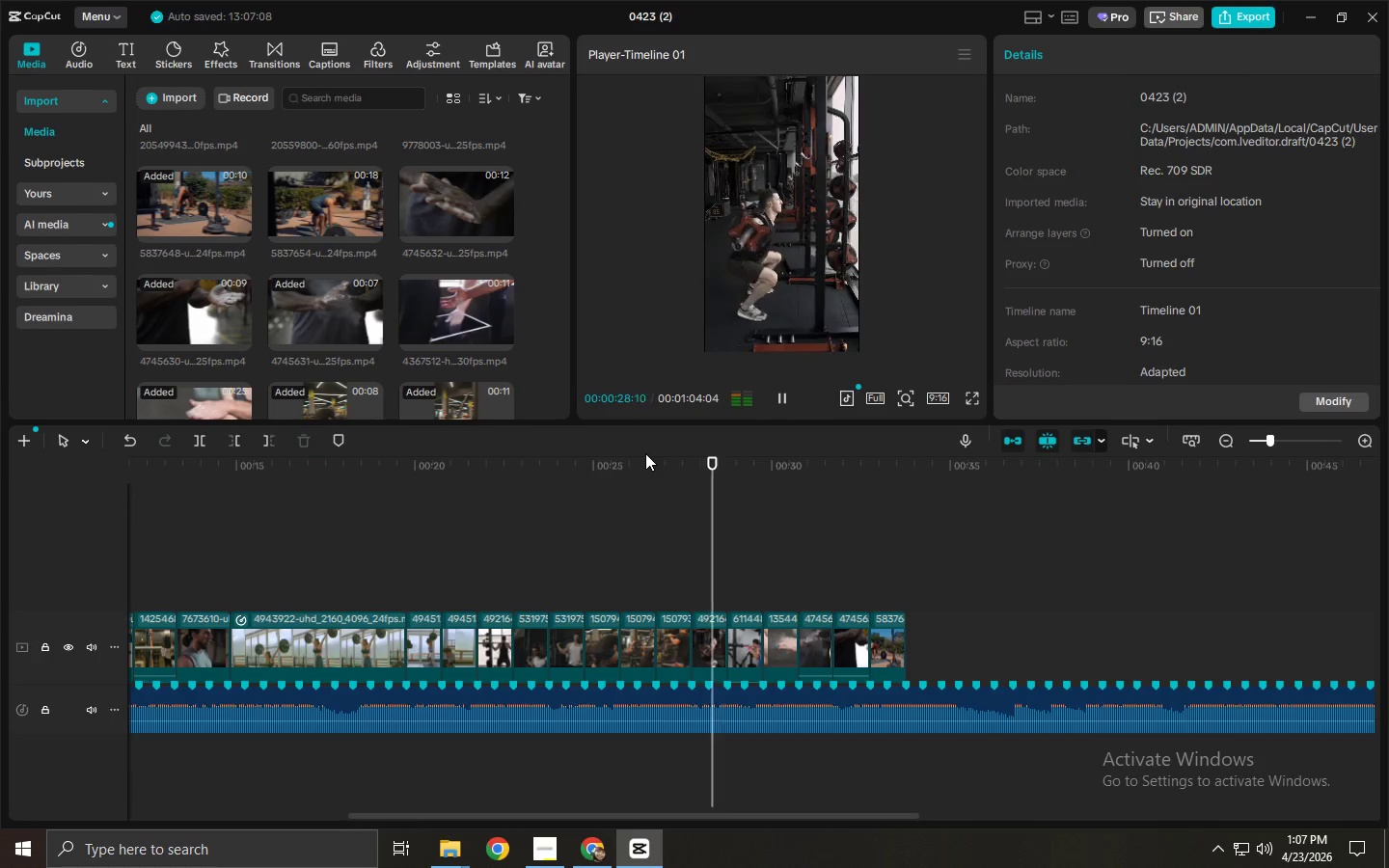 
key(Space)
 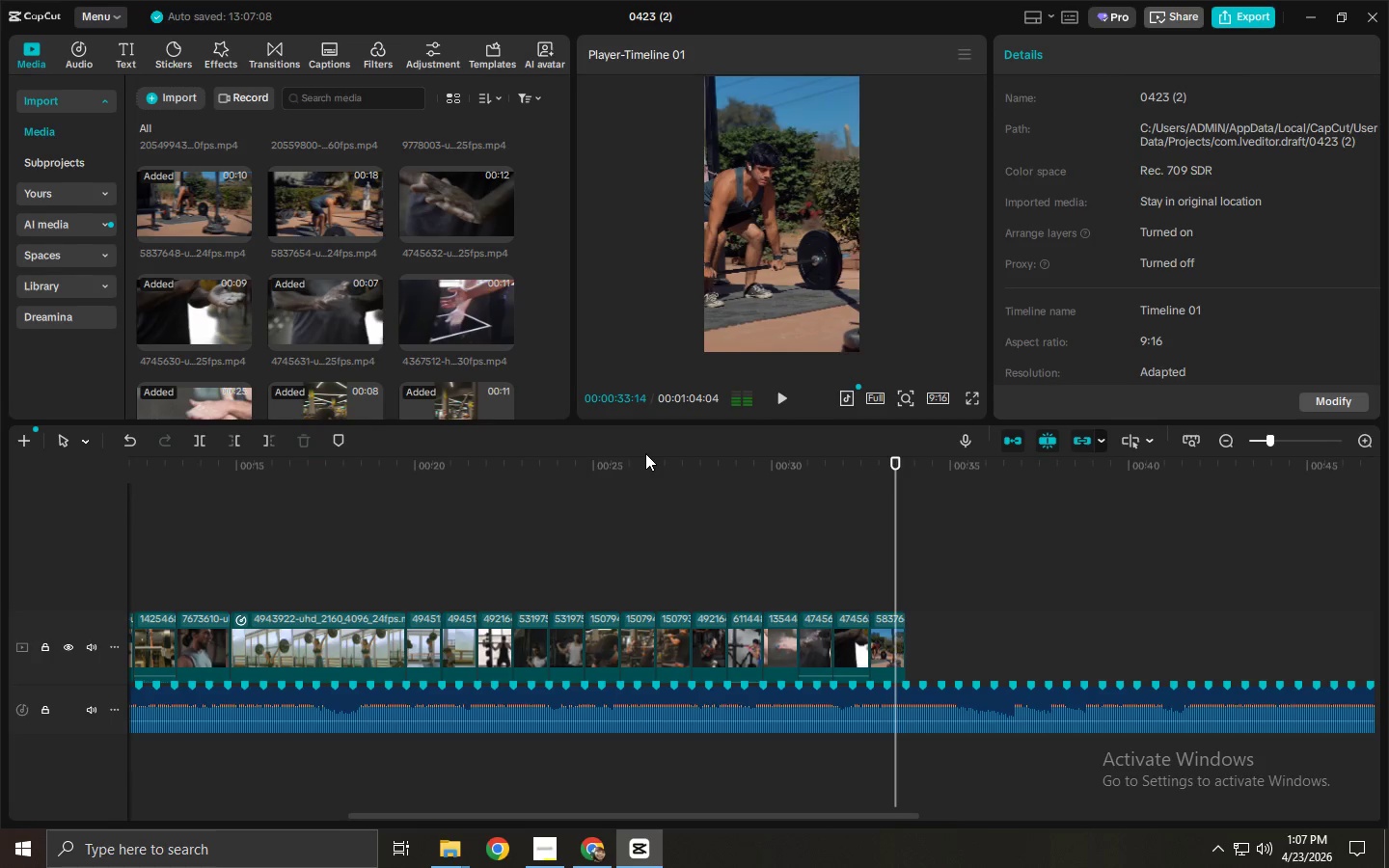 
key(Space)
 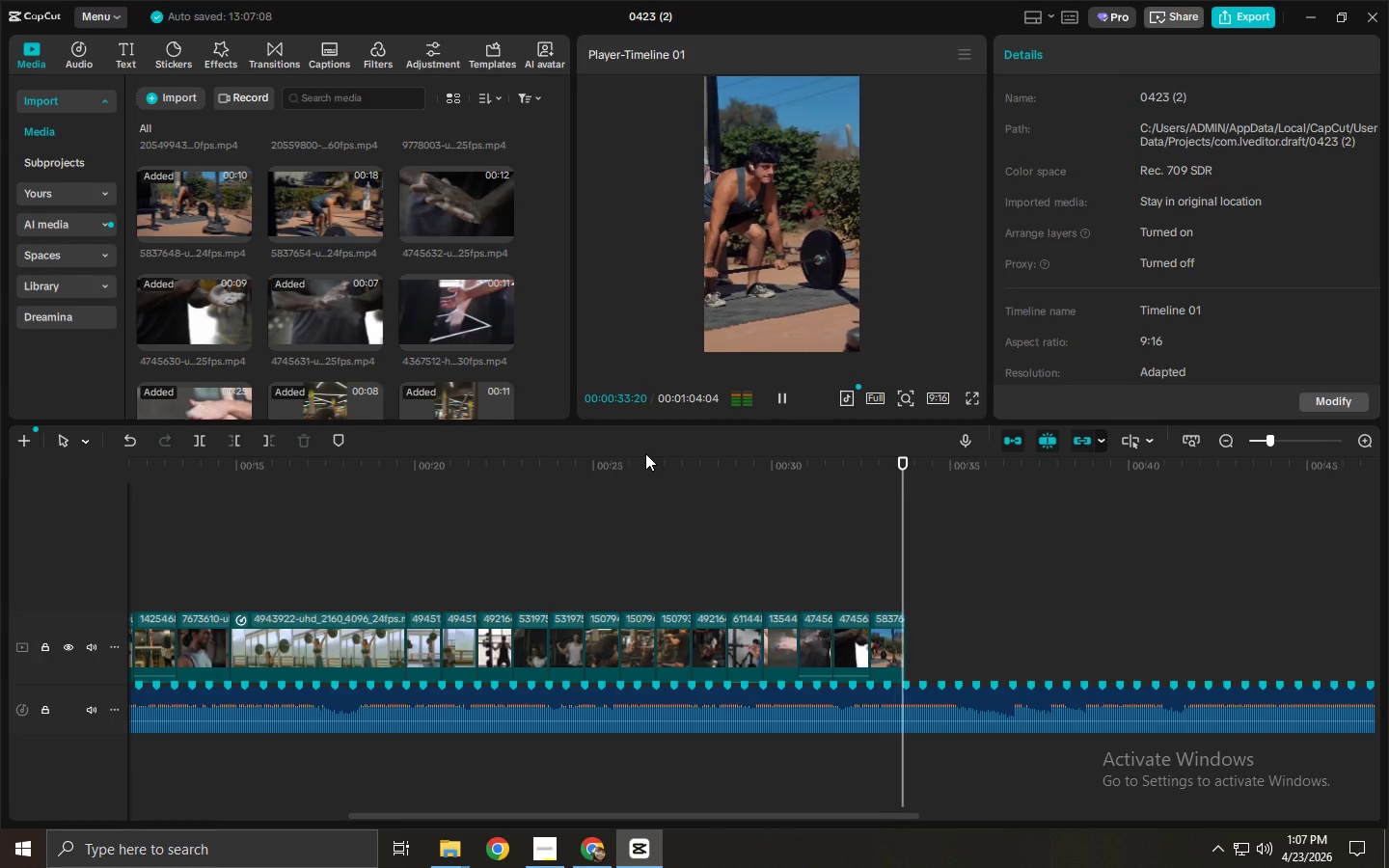 
key(Space)
 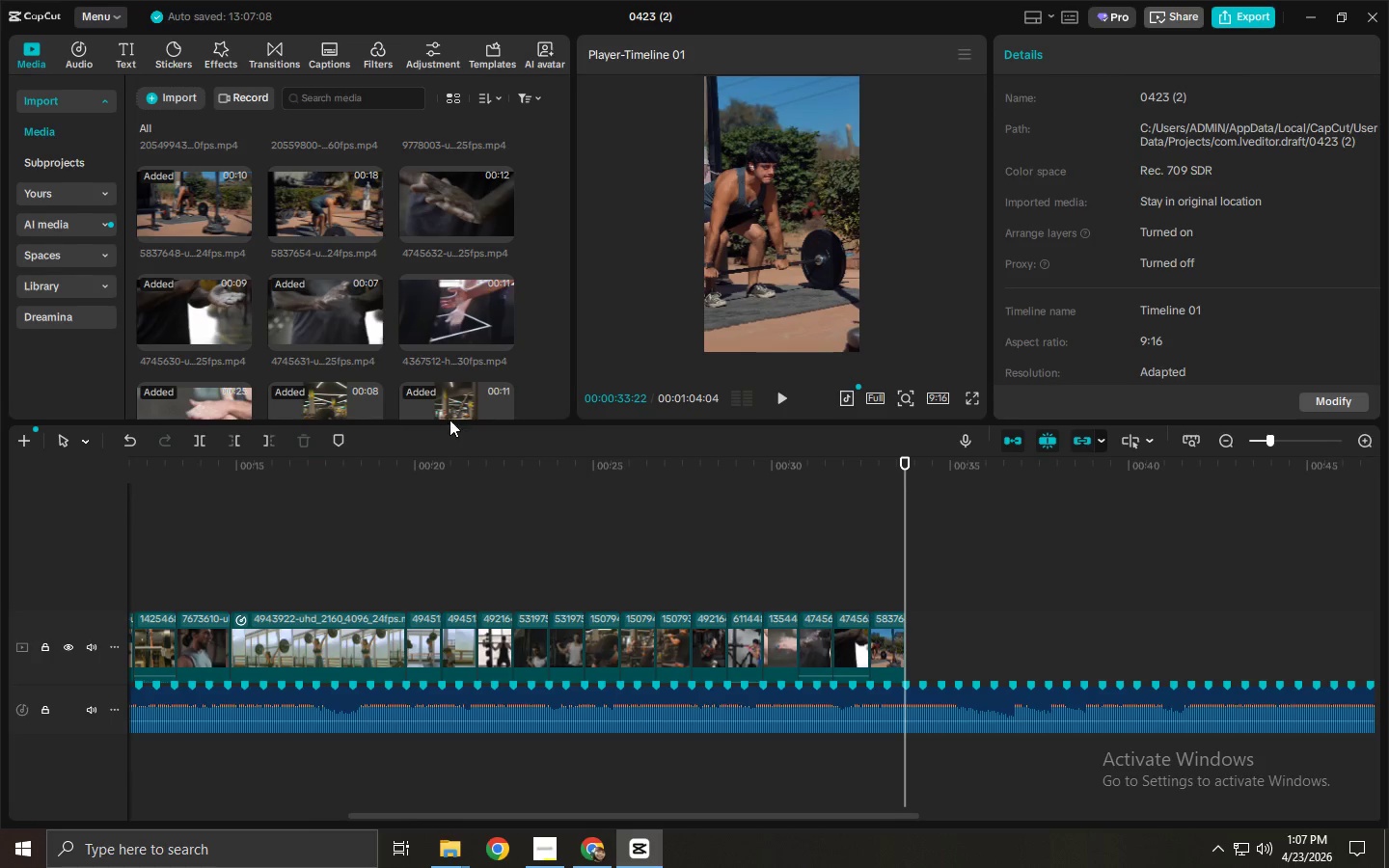 
scroll: coordinate [322, 301], scroll_direction: down, amount: 1.0
 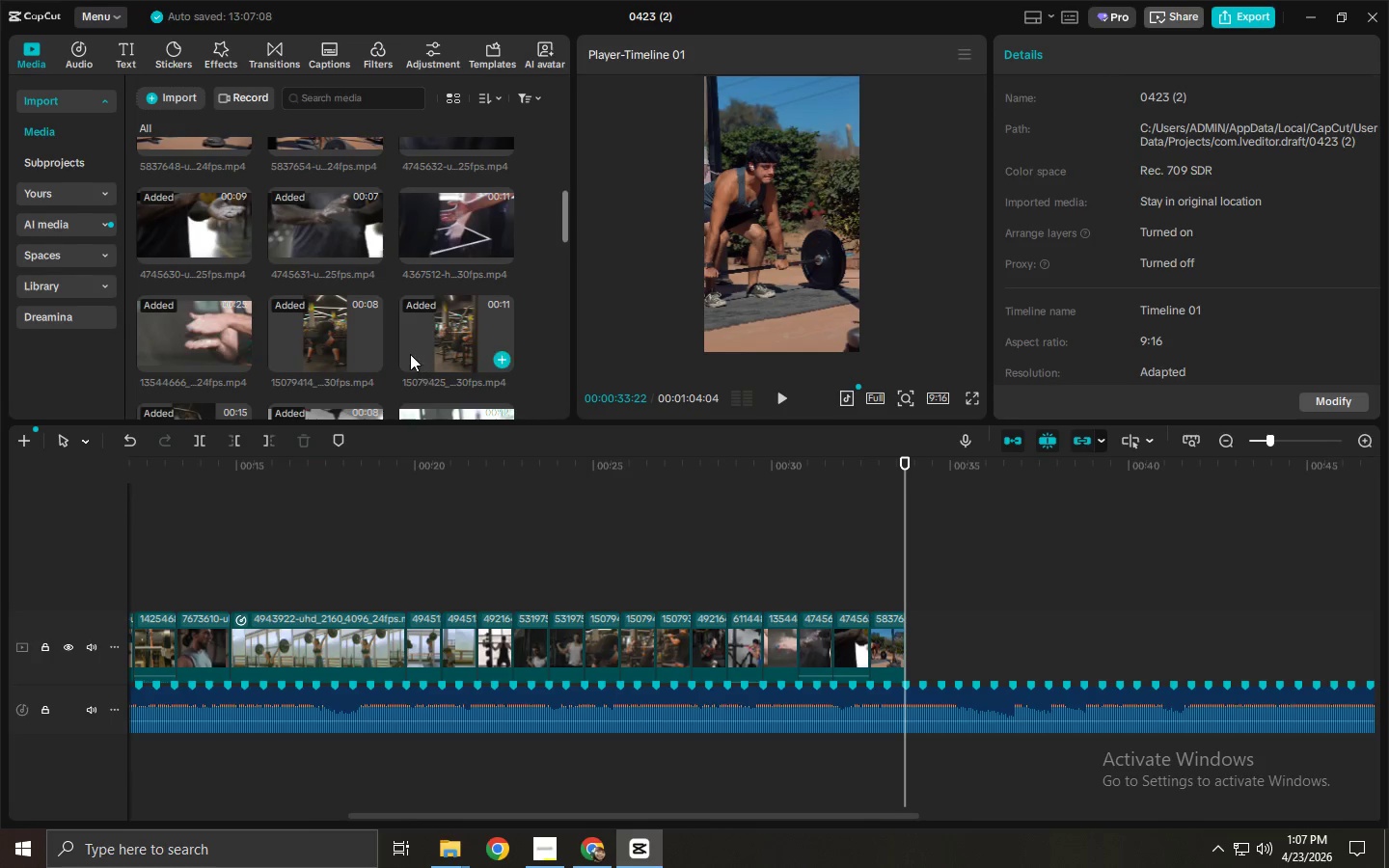 
scroll: coordinate [408, 349], scroll_direction: up, amount: 2.0
 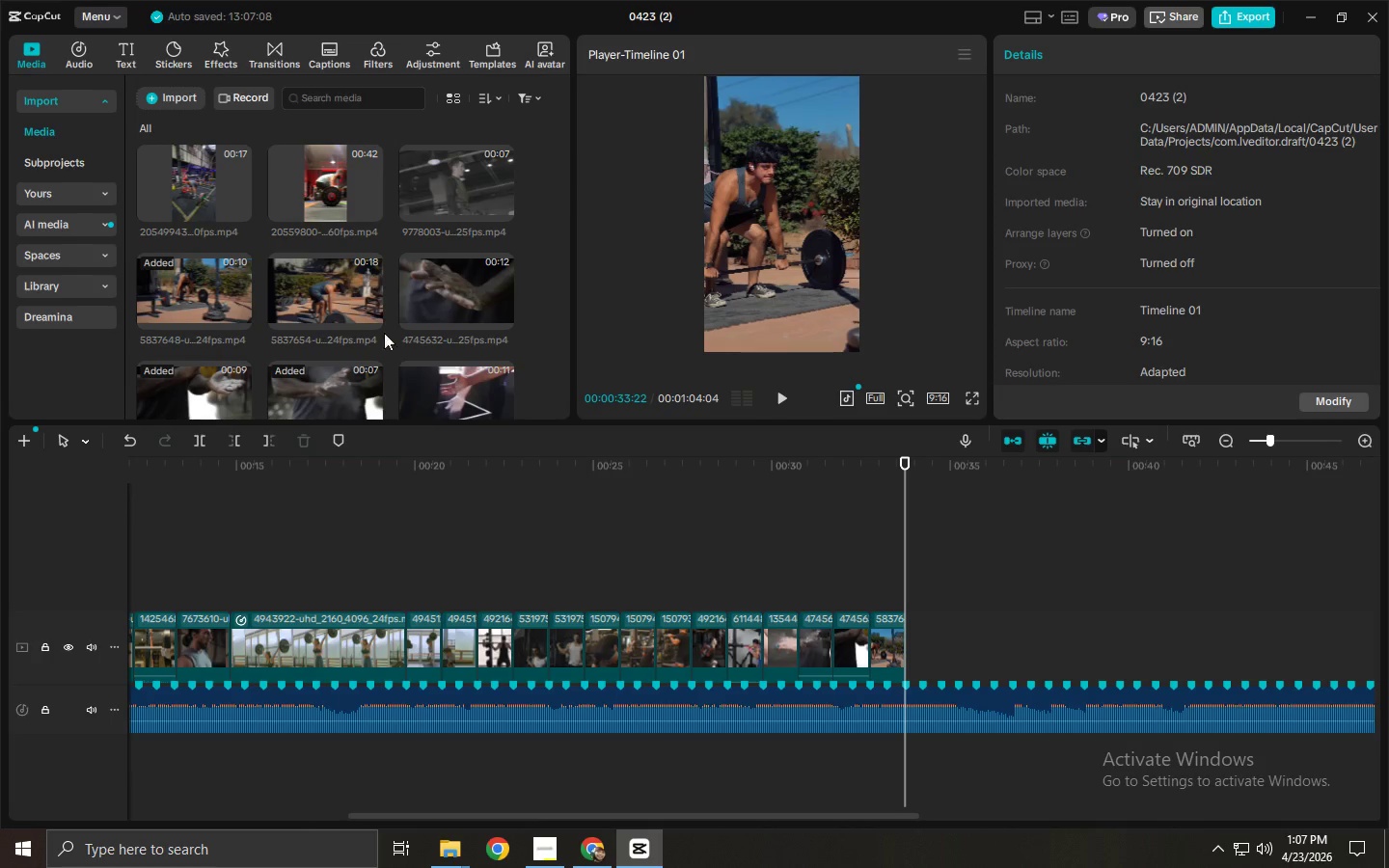 
left_click_drag(start_coordinate=[327, 293], to_coordinate=[916, 642])
 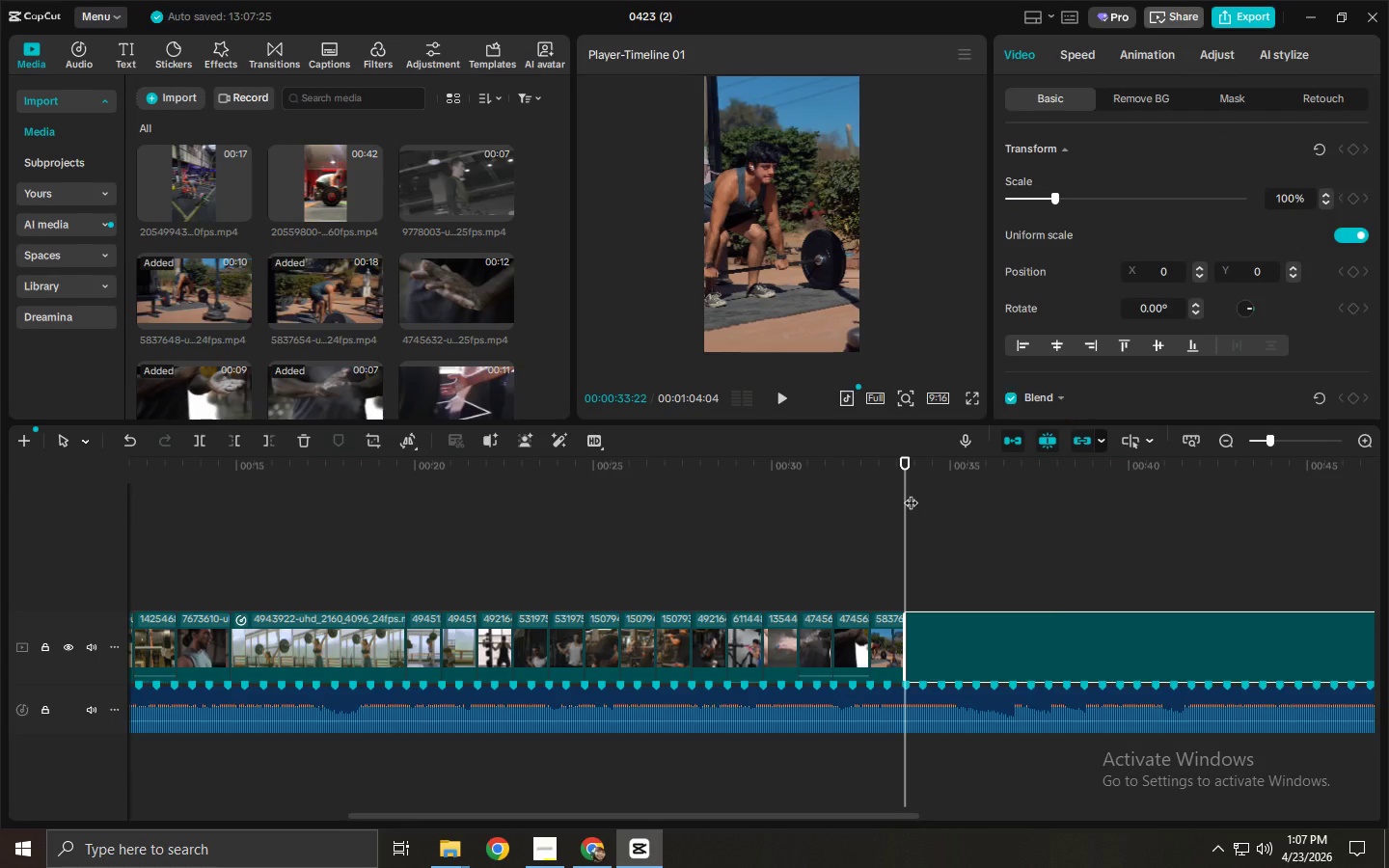 
key(Space)
 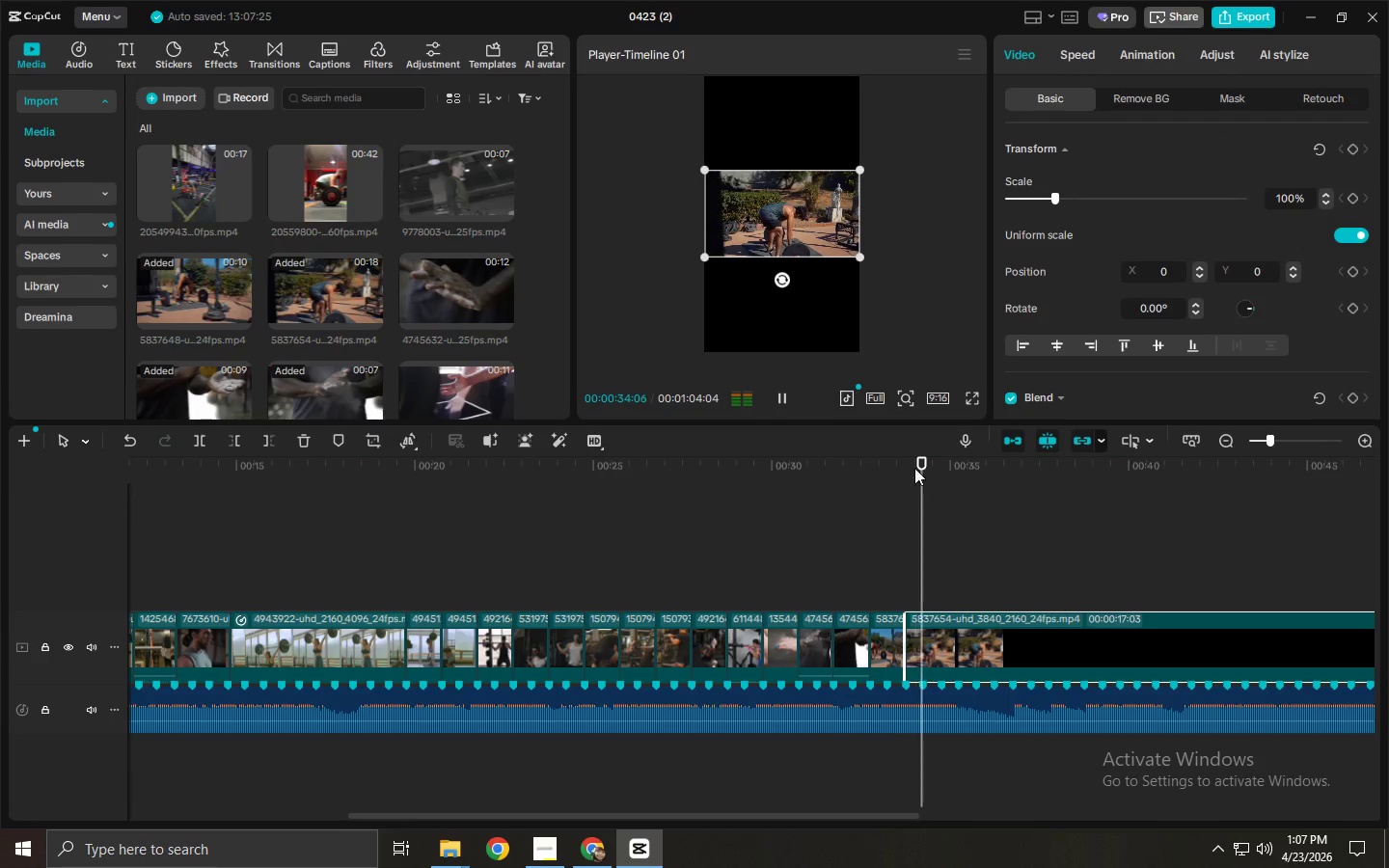 
left_click_drag(start_coordinate=[917, 470], to_coordinate=[944, 477])
 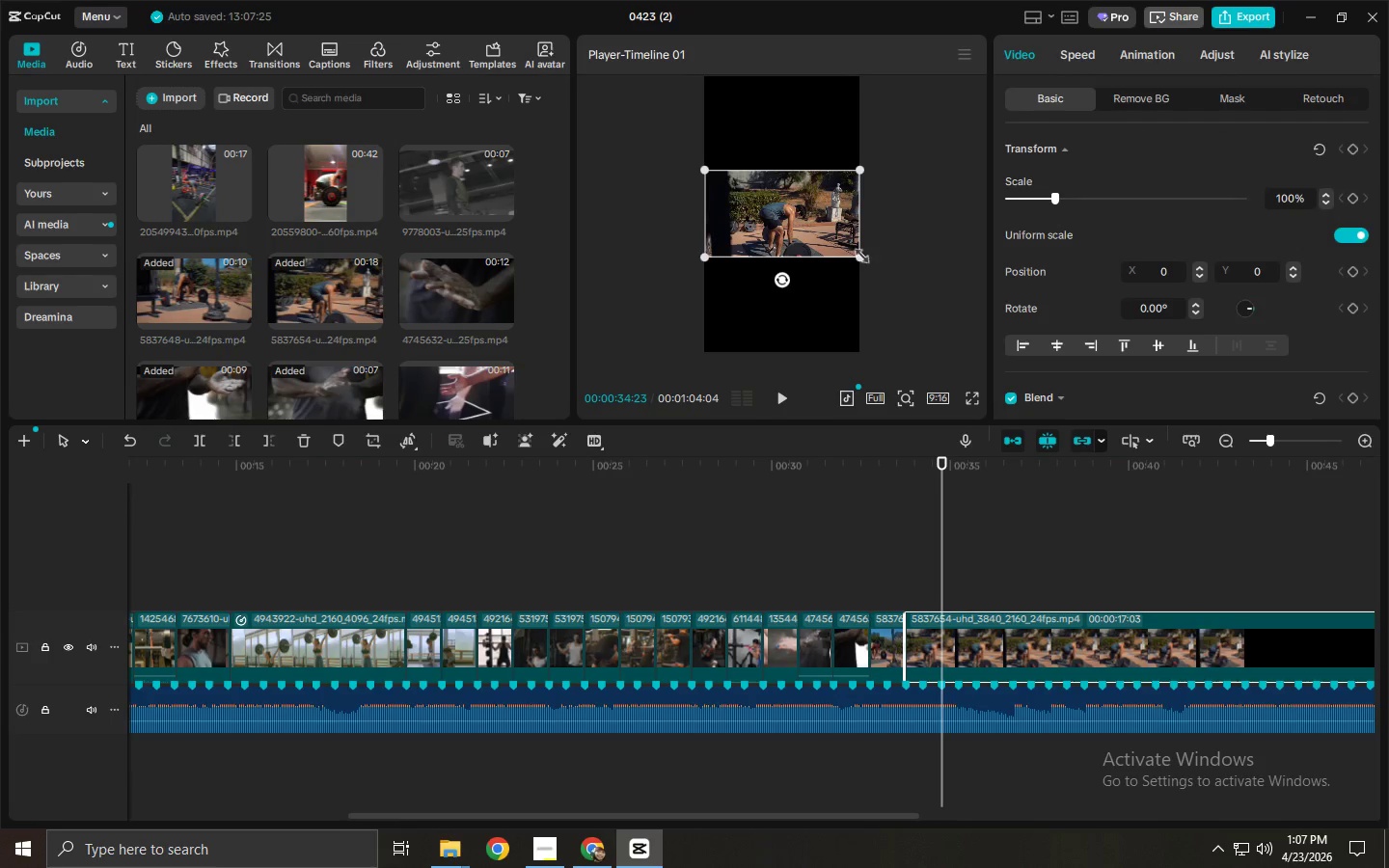 
left_click_drag(start_coordinate=[858, 253], to_coordinate=[863, 258])
 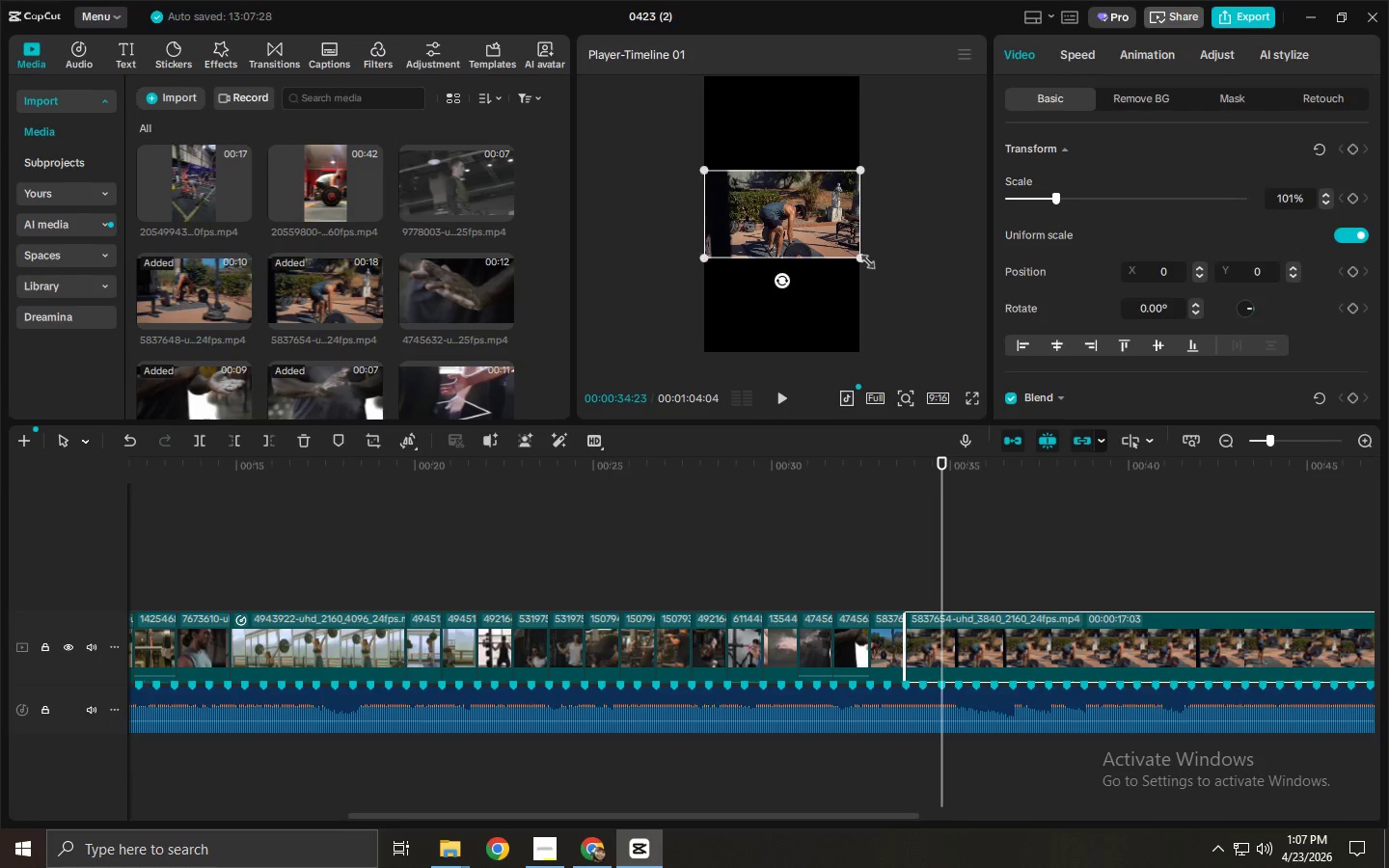 
left_click_drag(start_coordinate=[863, 258], to_coordinate=[1081, 464])
 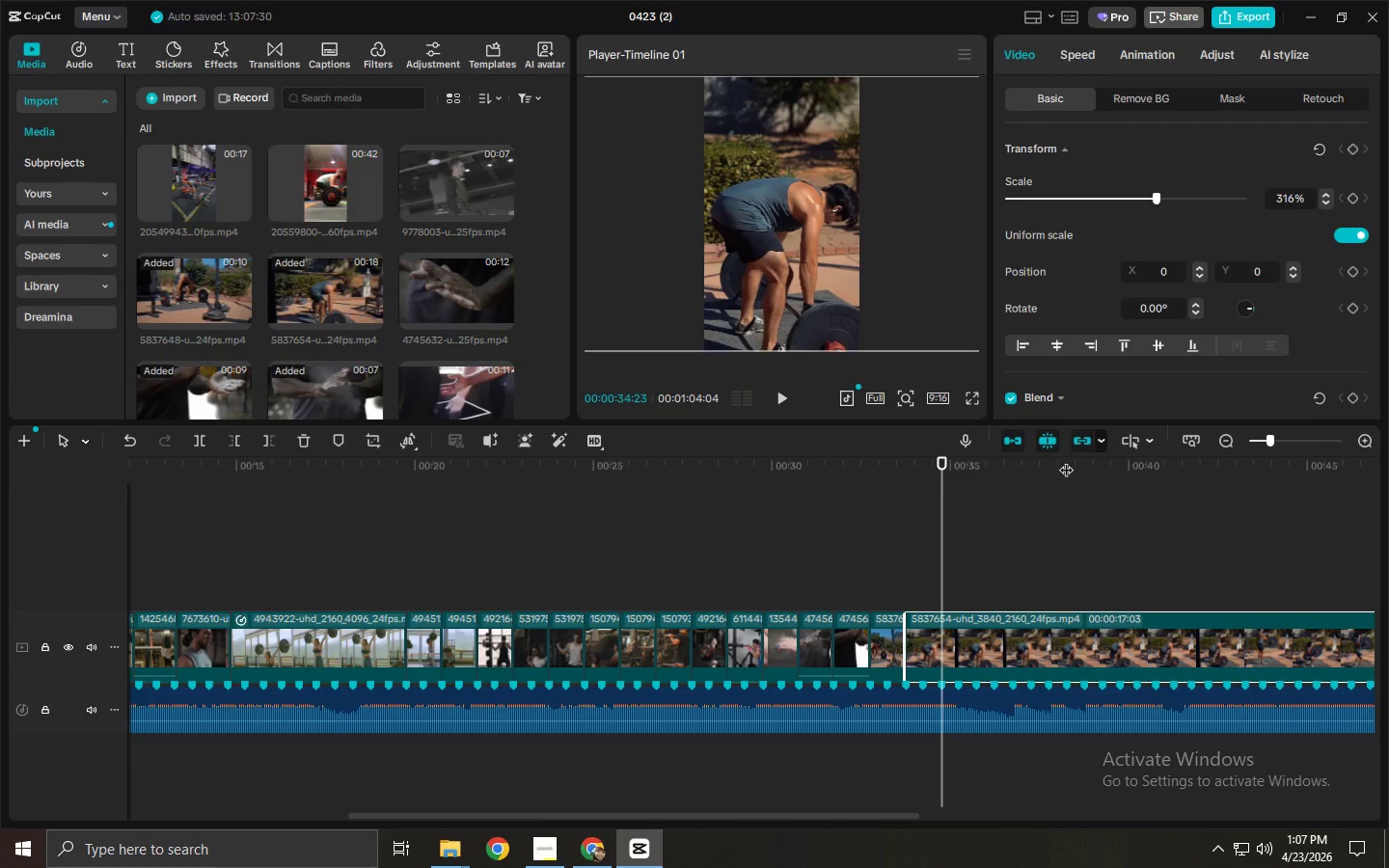 
left_click_drag(start_coordinate=[1059, 459], to_coordinate=[1302, 490])
 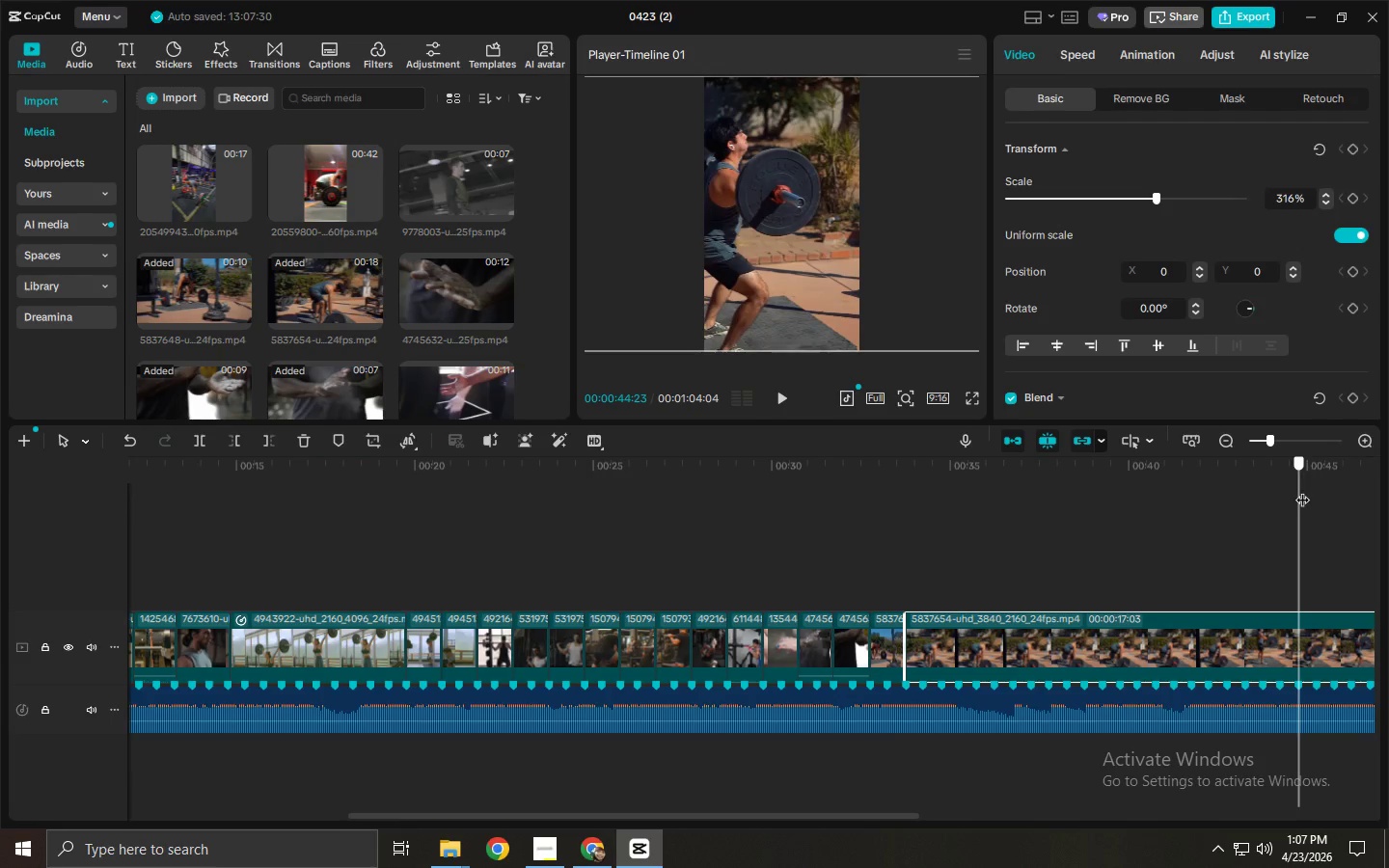 
key(Control+ControlLeft)
 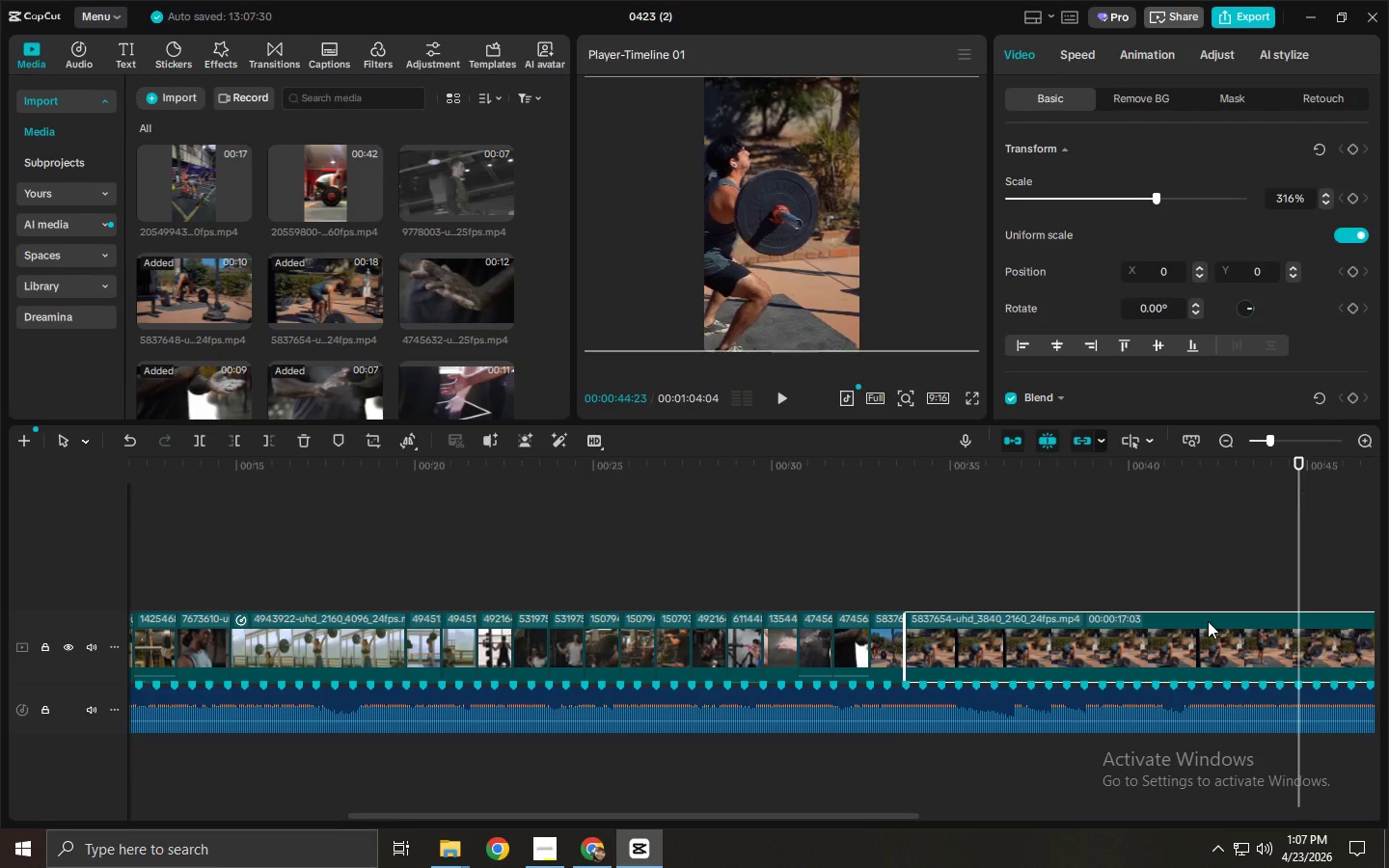 
key(Control+B)
 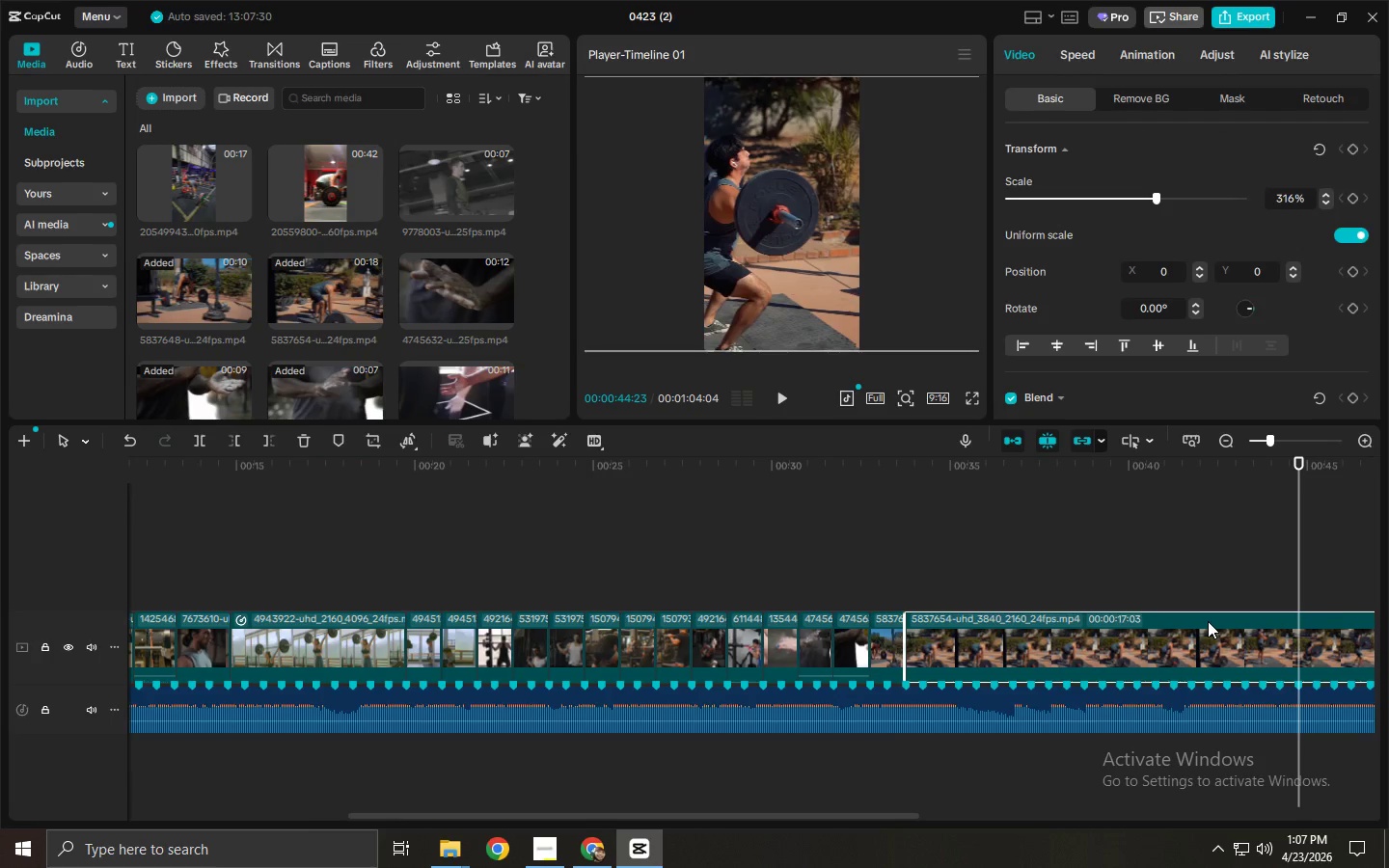 
left_click([1189, 637])
 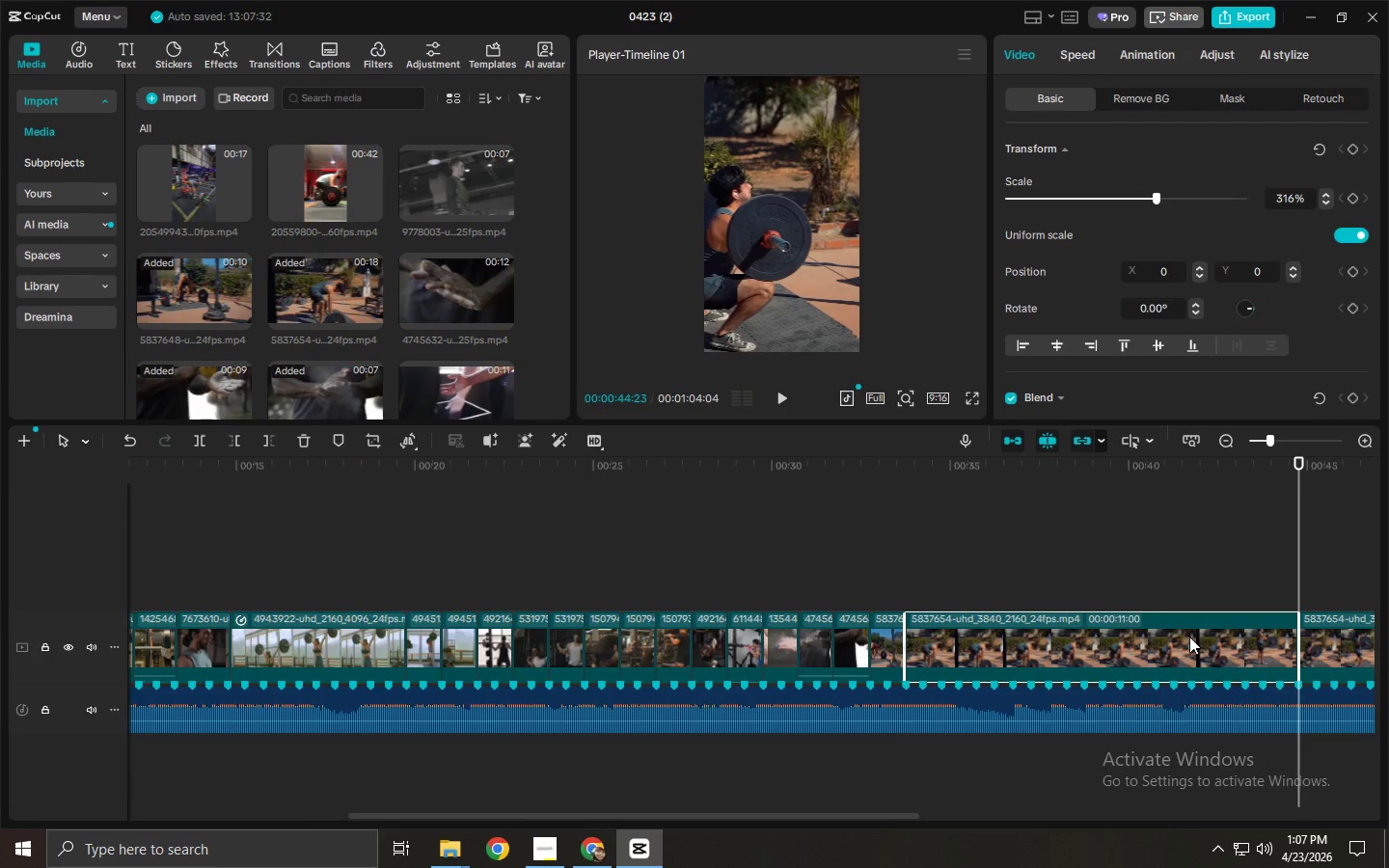 
key(Delete)
 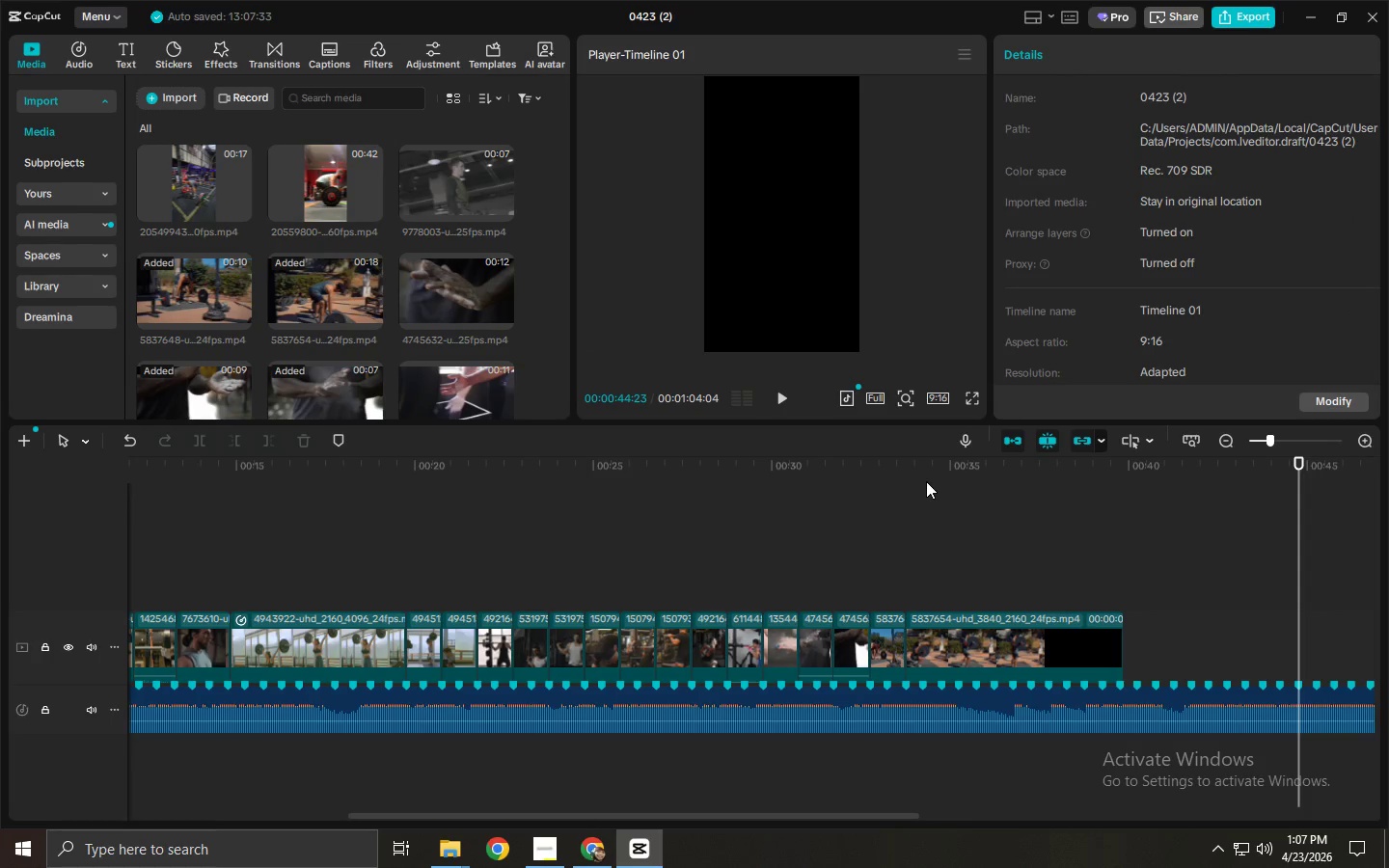 
left_click_drag(start_coordinate=[926, 481], to_coordinate=[942, 484])
 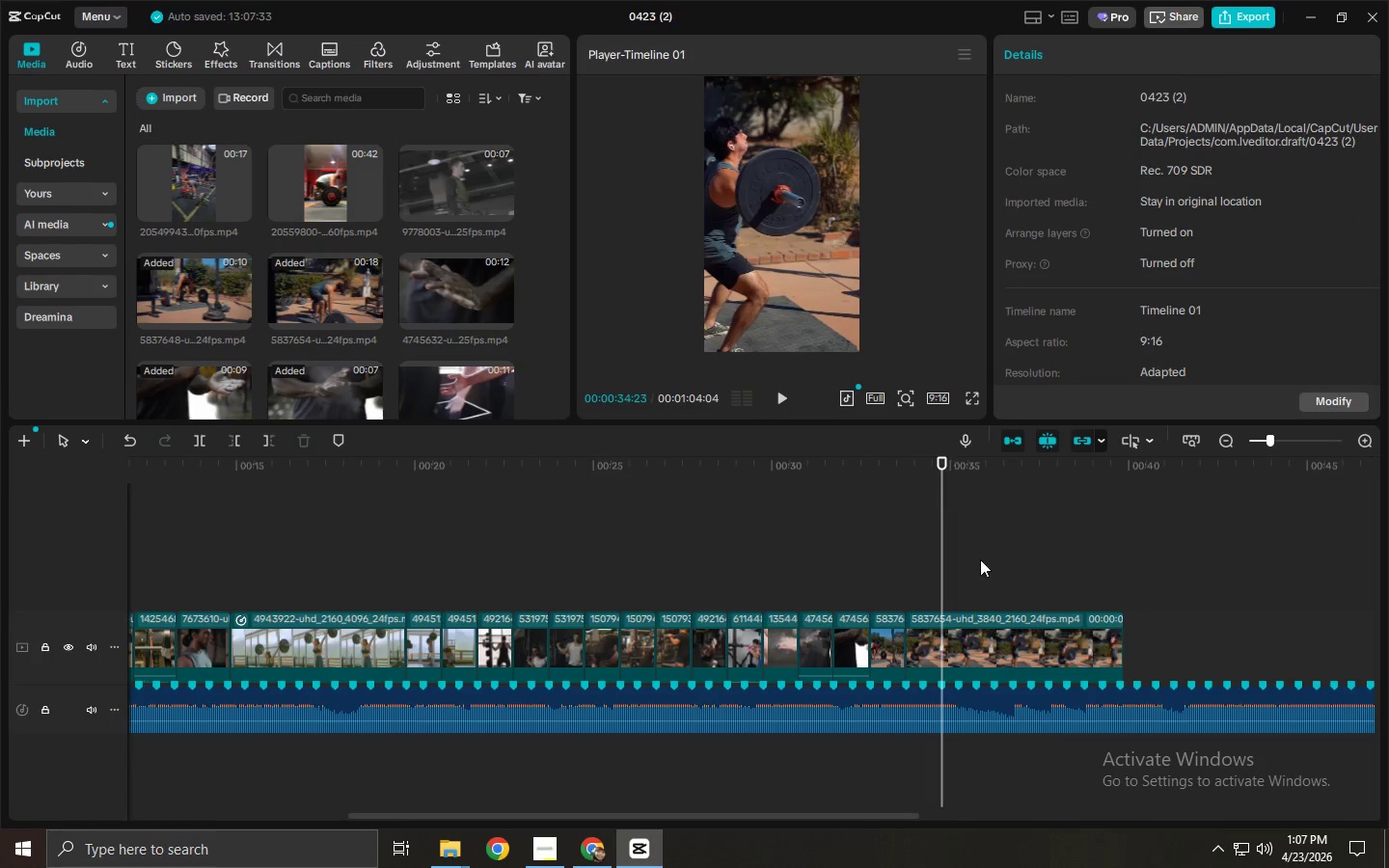 
key(Control+ControlLeft)
 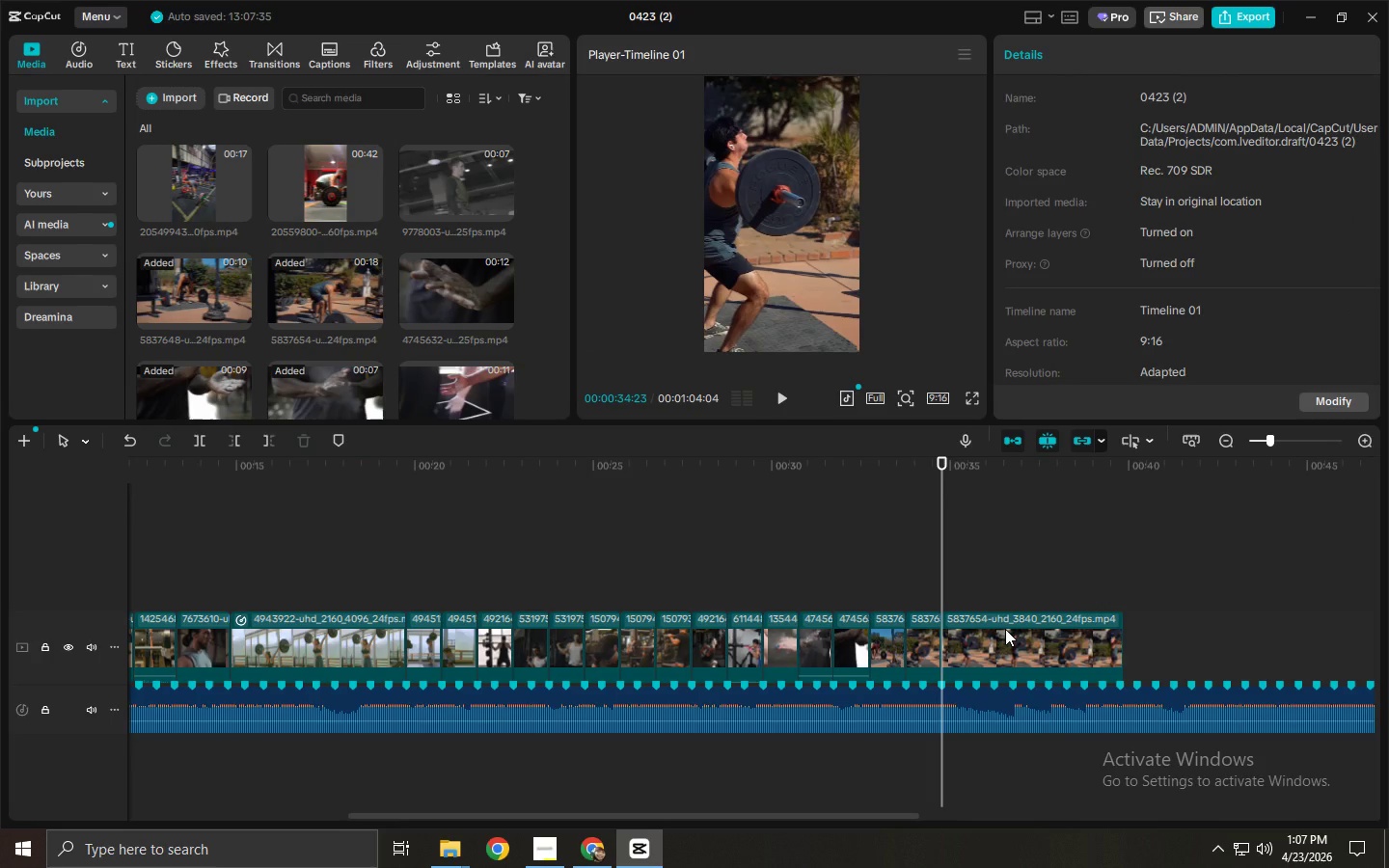 
key(Control+B)
 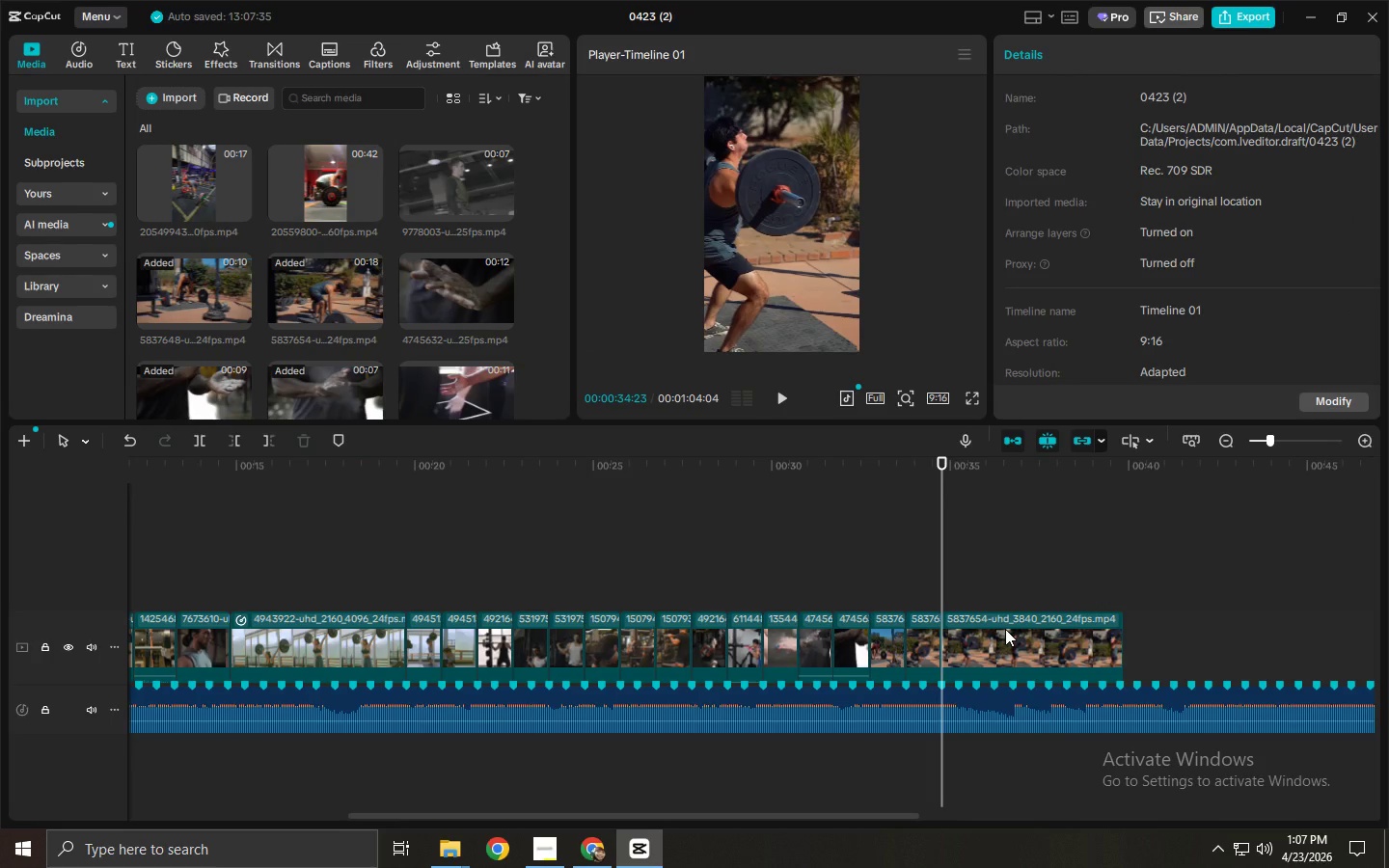 
left_click([1005, 629])
 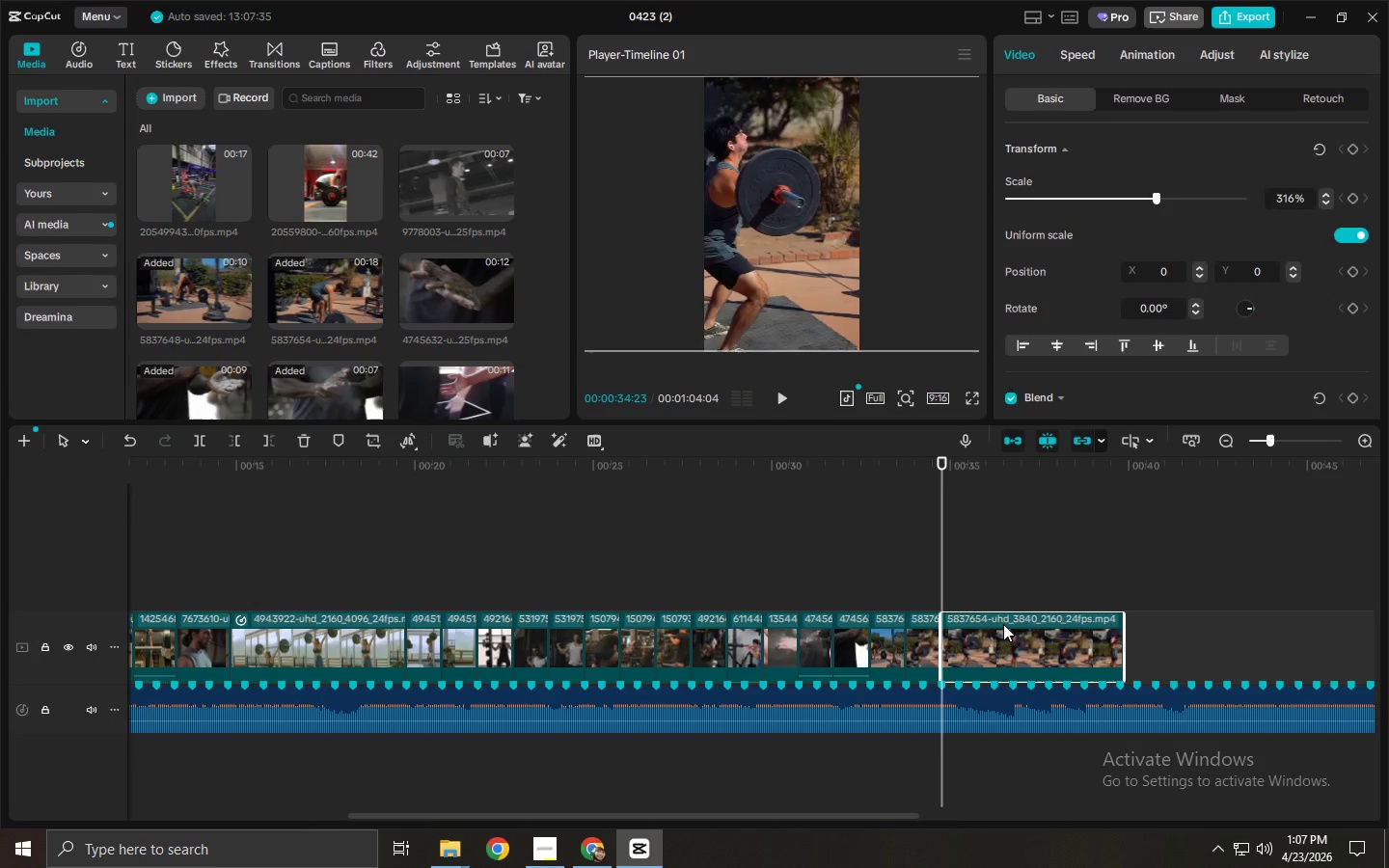 
key(Delete)
 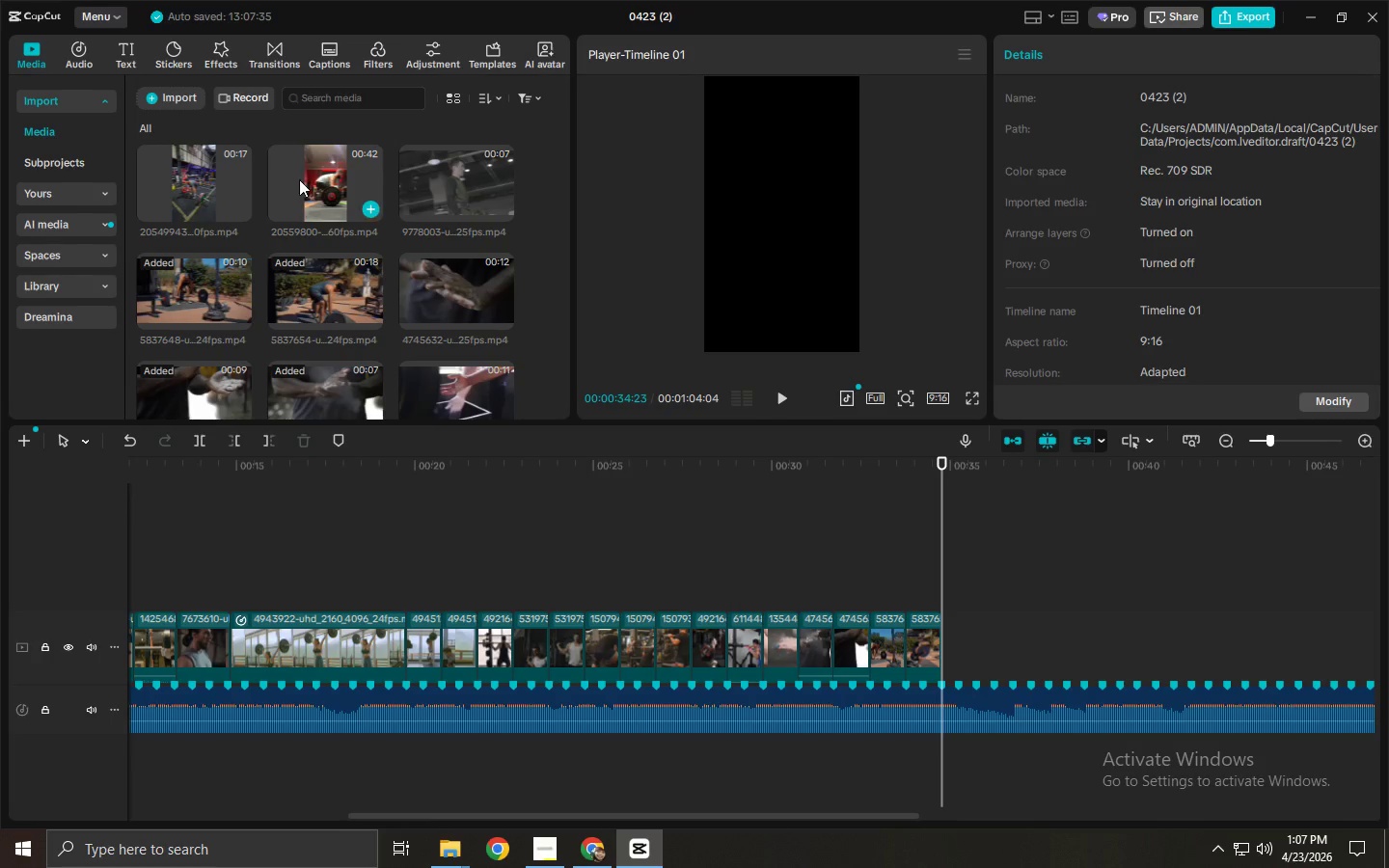 
left_click_drag(start_coordinate=[299, 179], to_coordinate=[961, 635])
 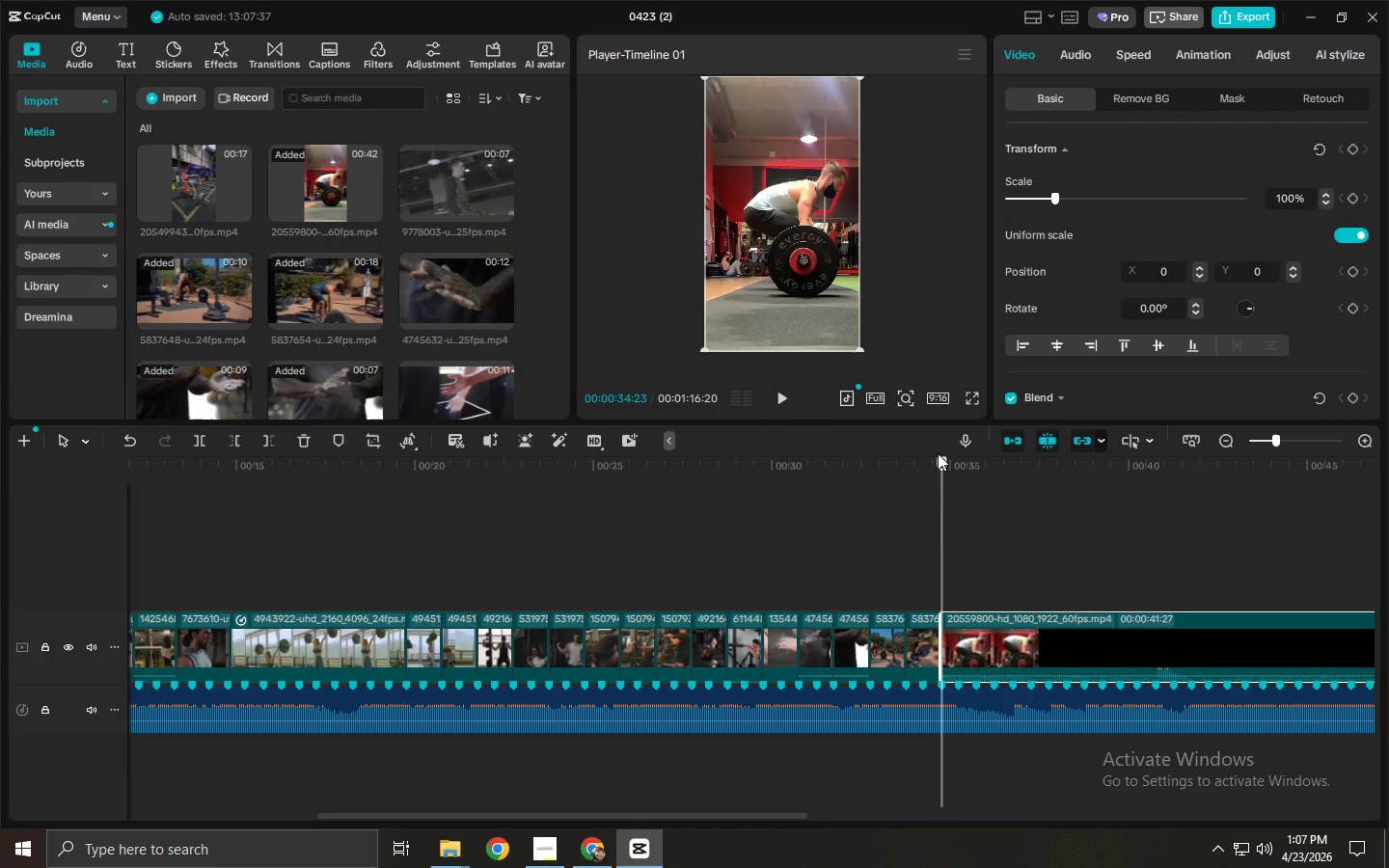 
left_click_drag(start_coordinate=[938, 453], to_coordinate=[975, 463])
 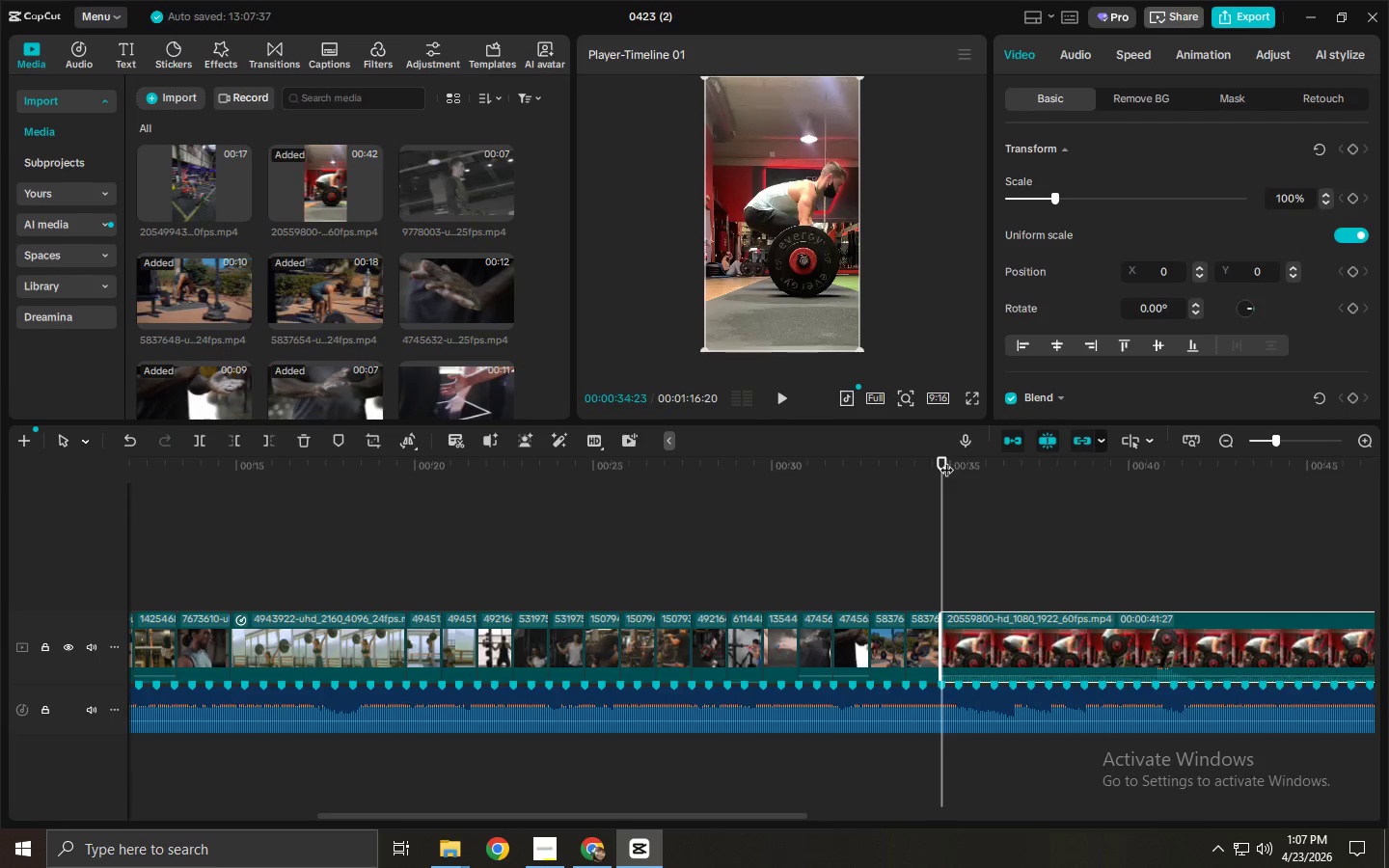 
left_click_drag(start_coordinate=[946, 460], to_coordinate=[984, 472])
 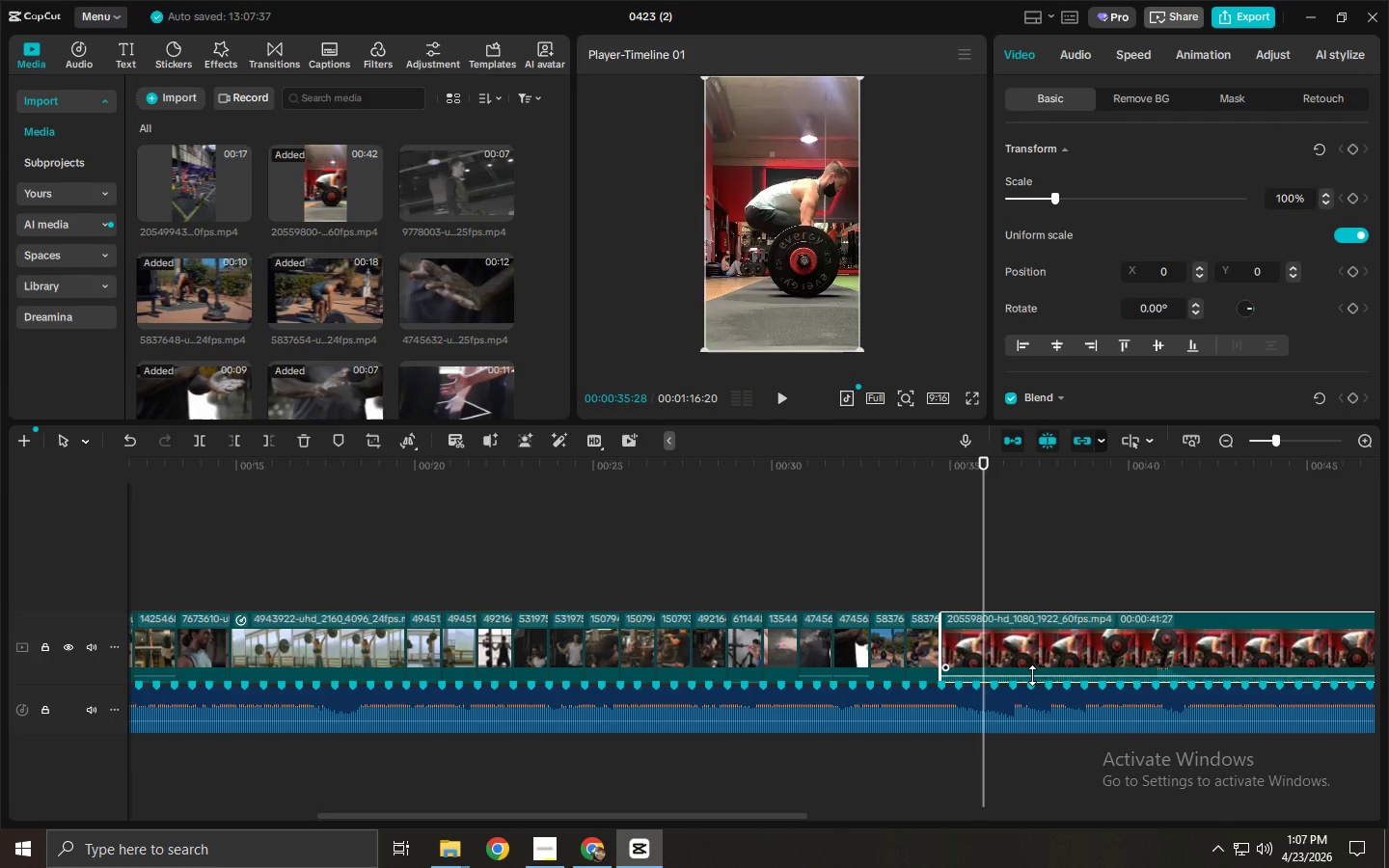 
left_click_drag(start_coordinate=[1033, 675], to_coordinate=[1037, 686])
 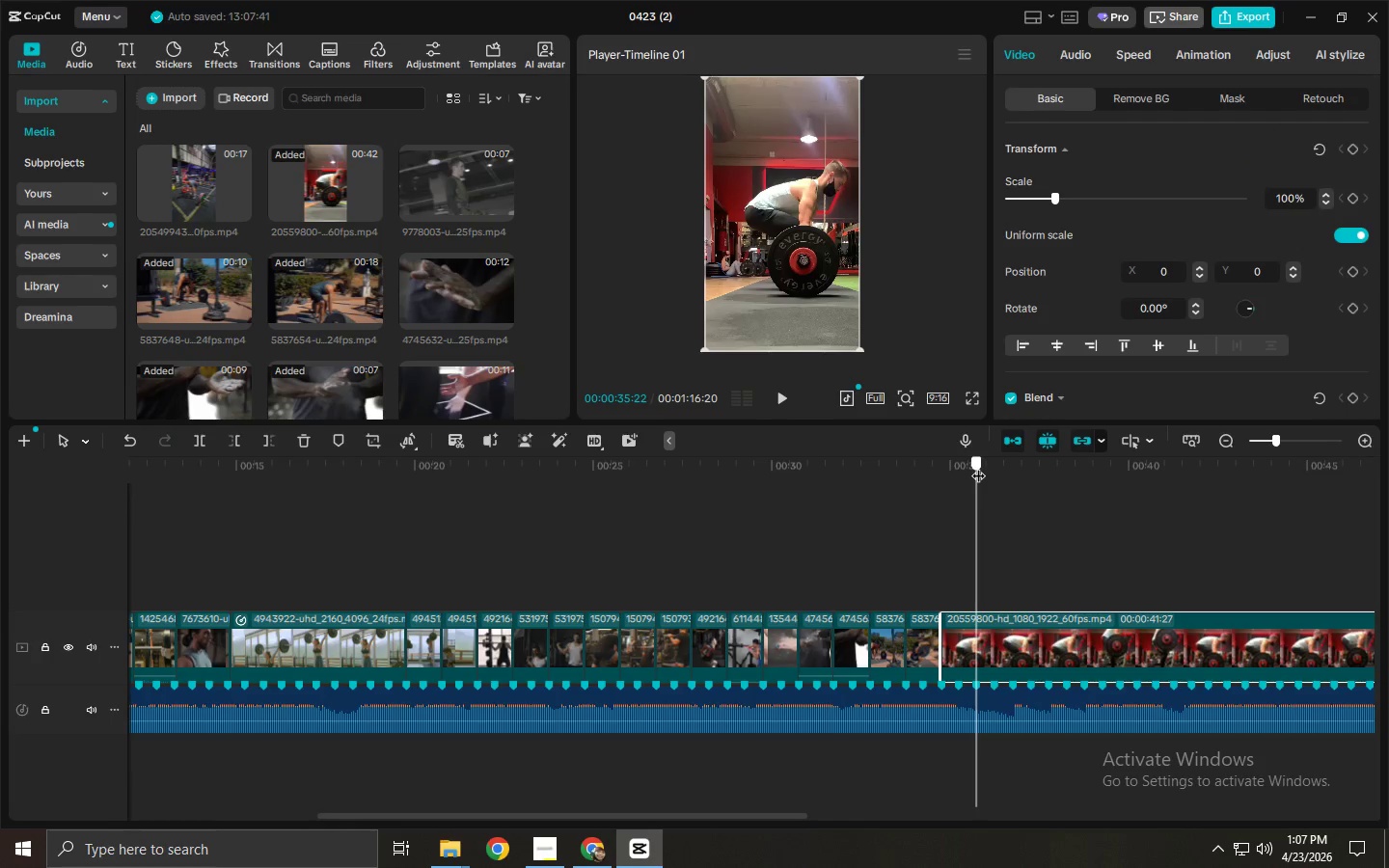 
key(Control+ControlLeft)
 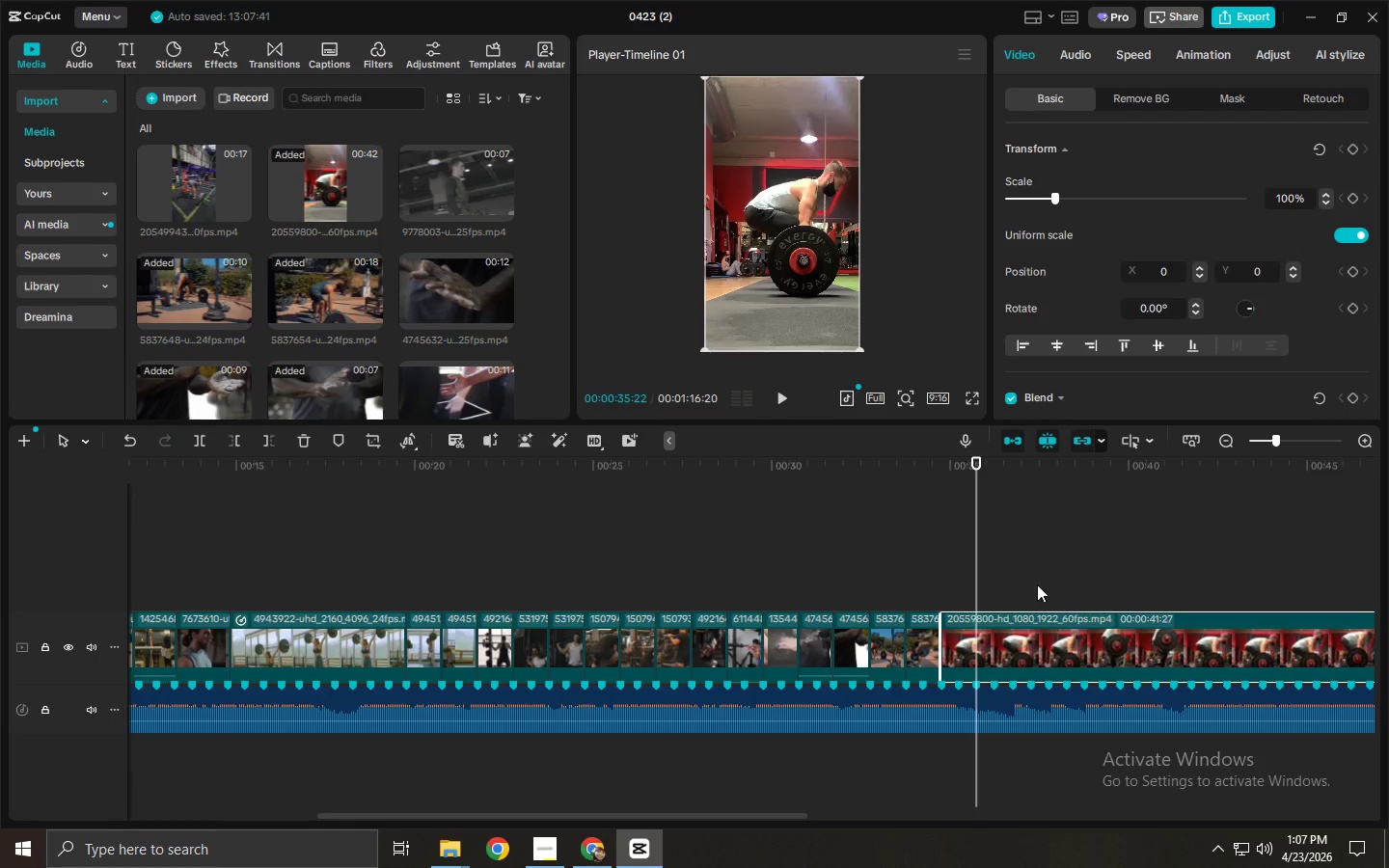 
key(Control+B)
 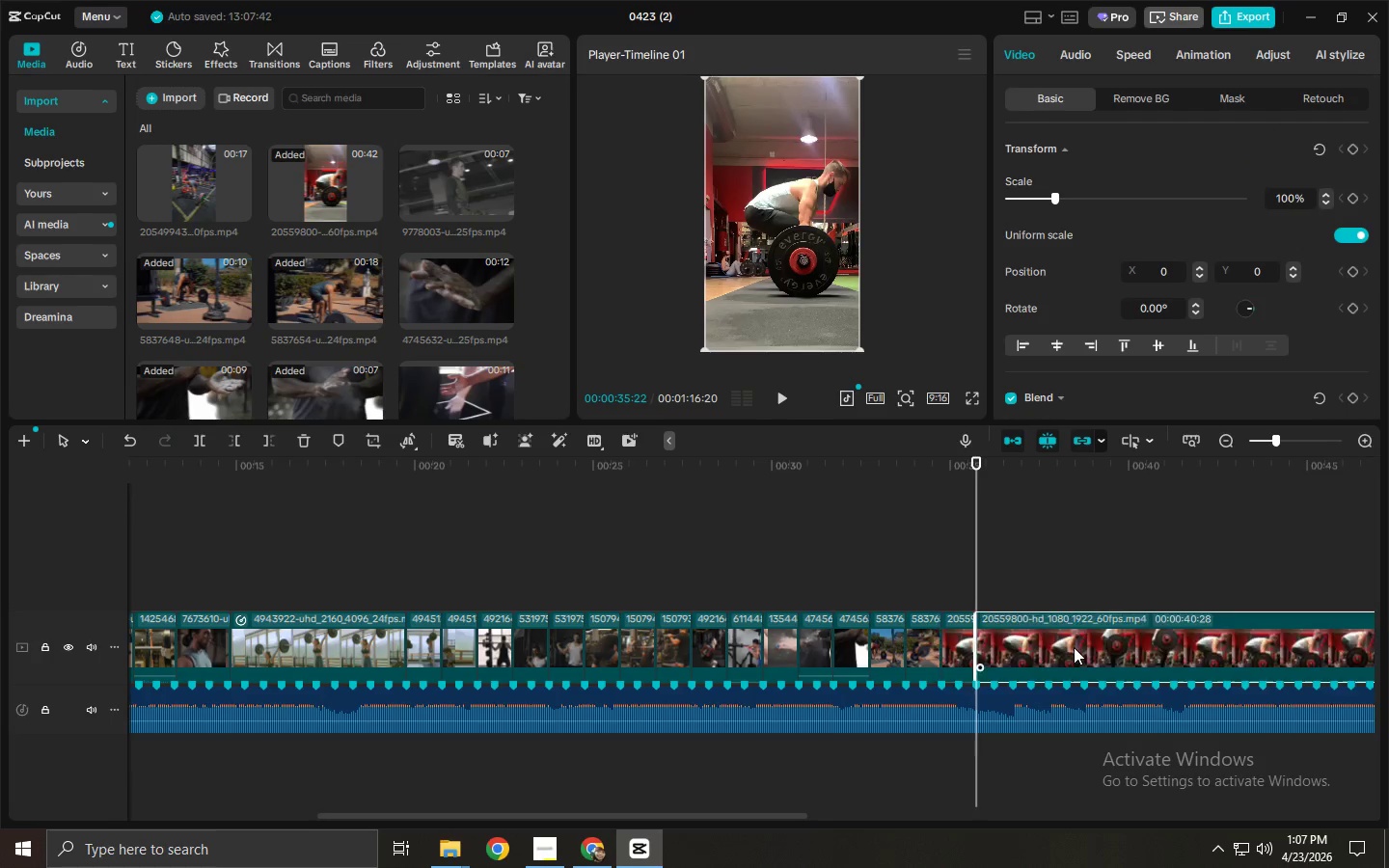 
left_click([1074, 647])
 